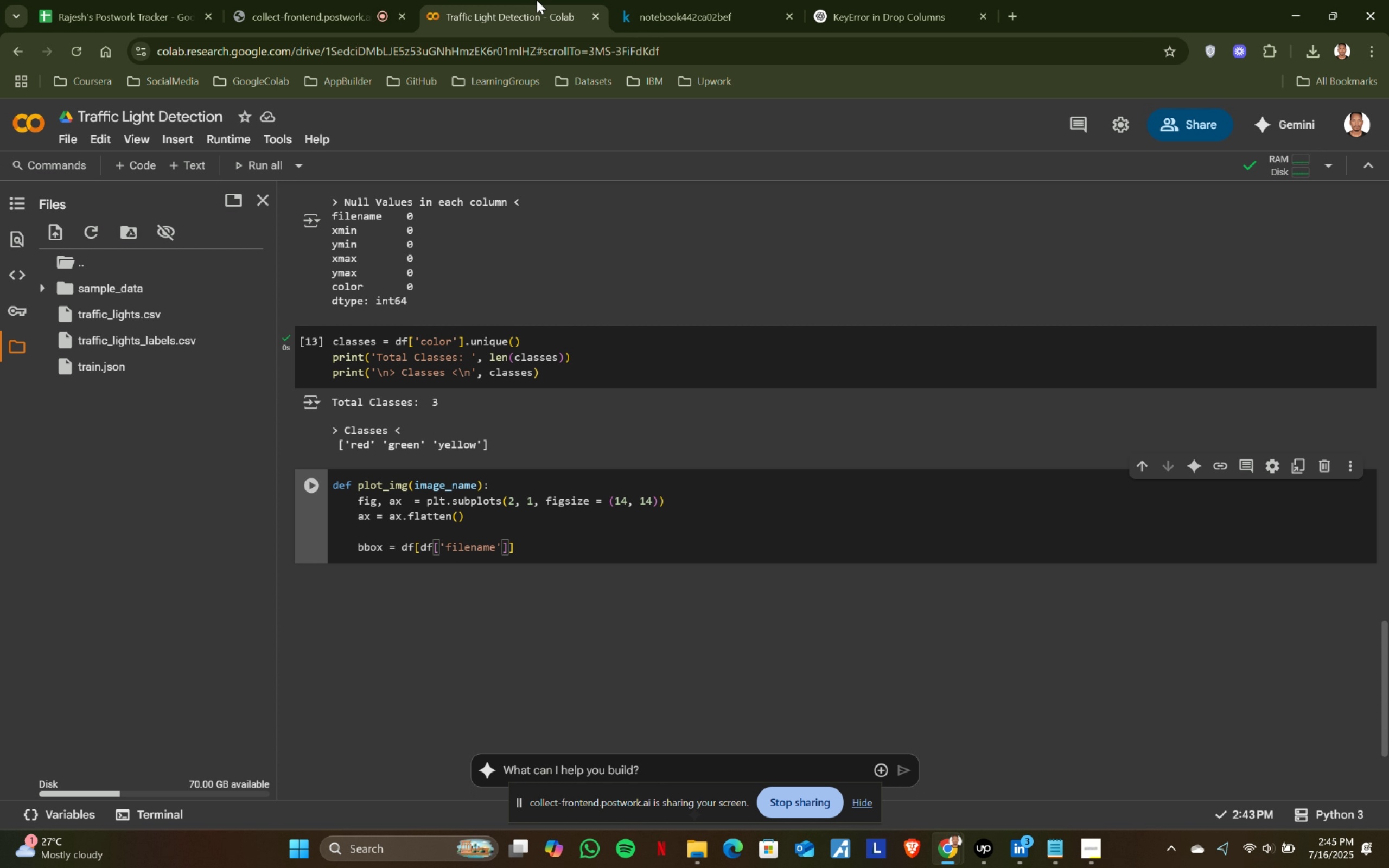 
key(ArrowRight)
 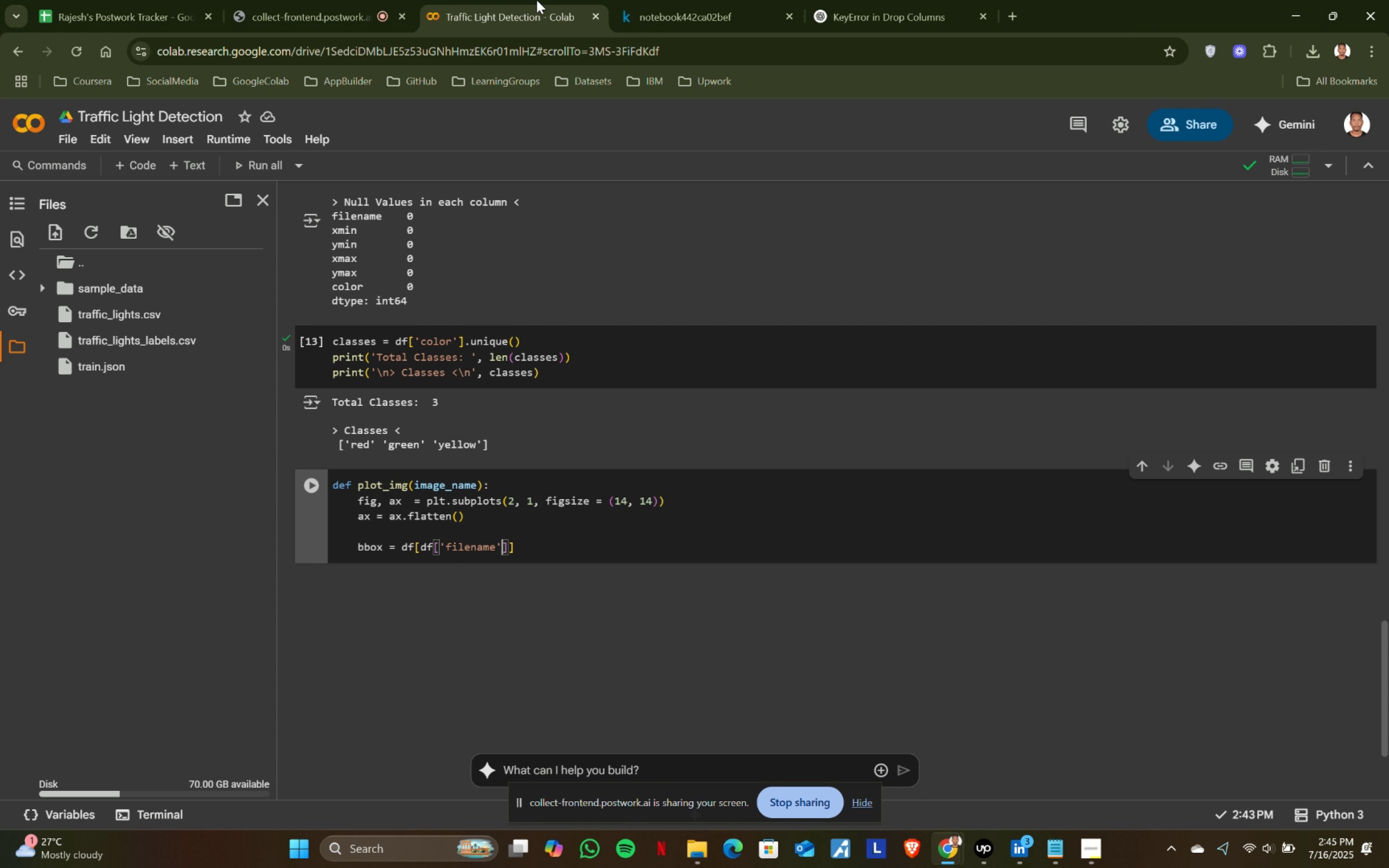 
key(ArrowRight)
 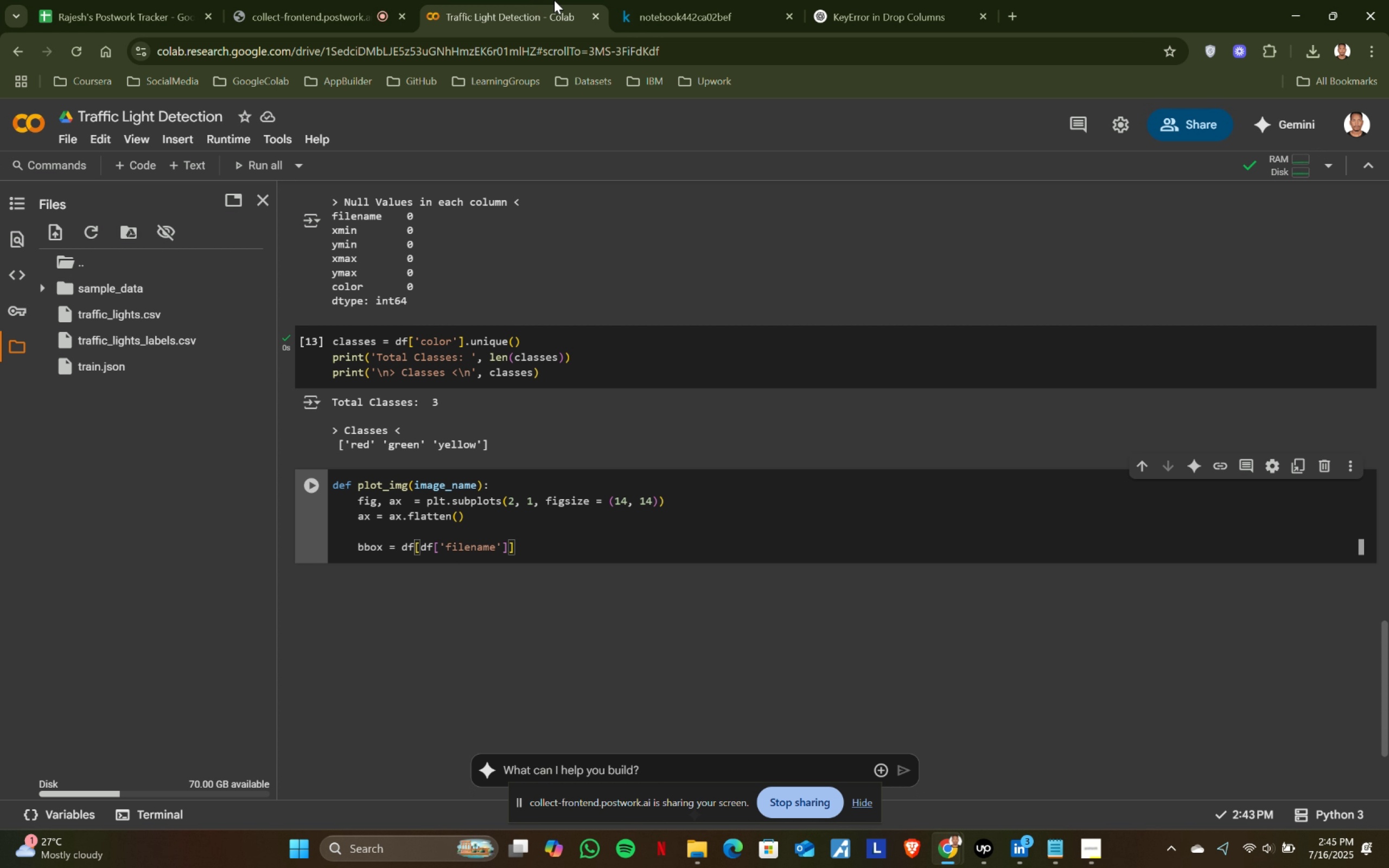 
left_click([701, 0])
 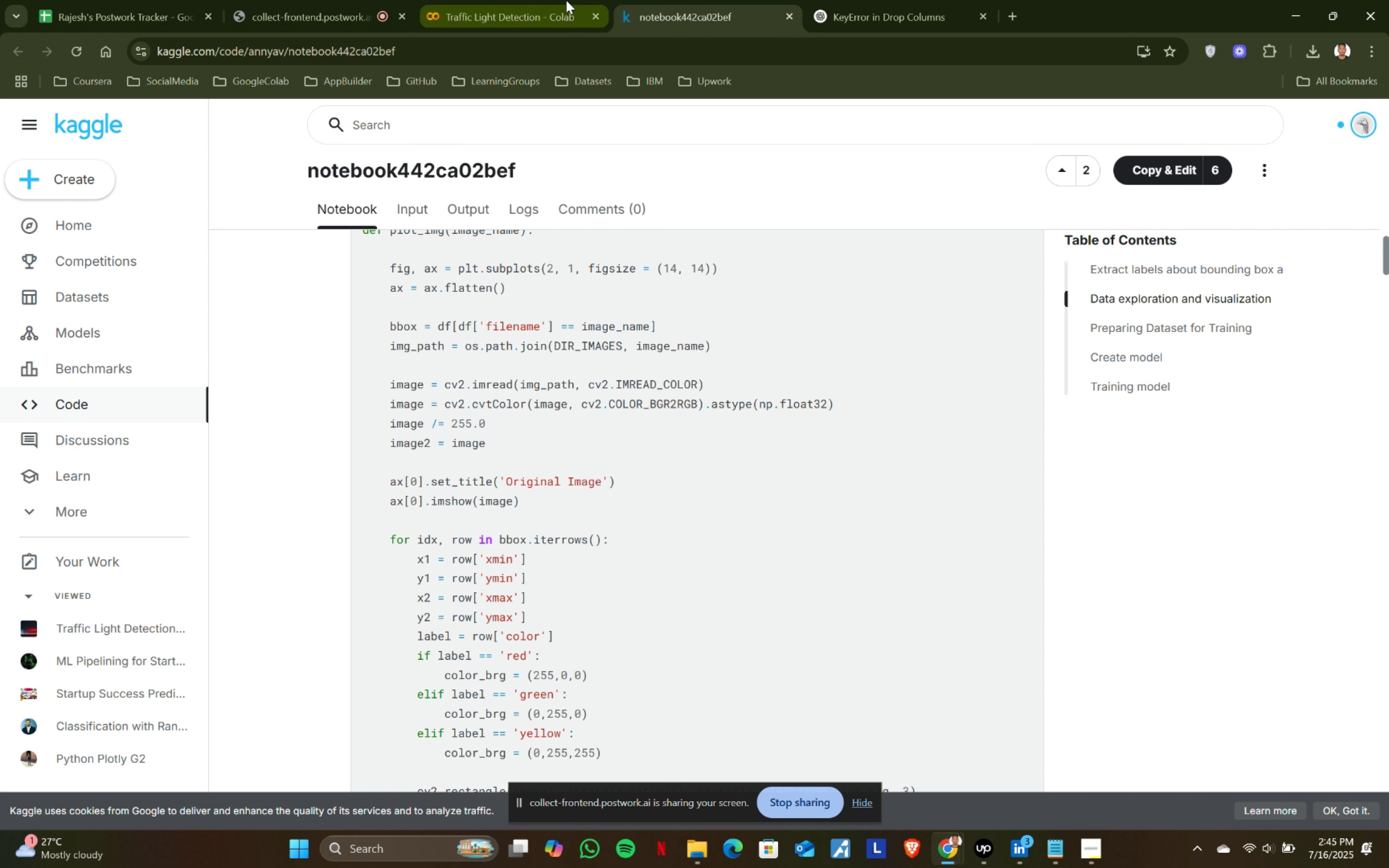 
left_click([566, 0])
 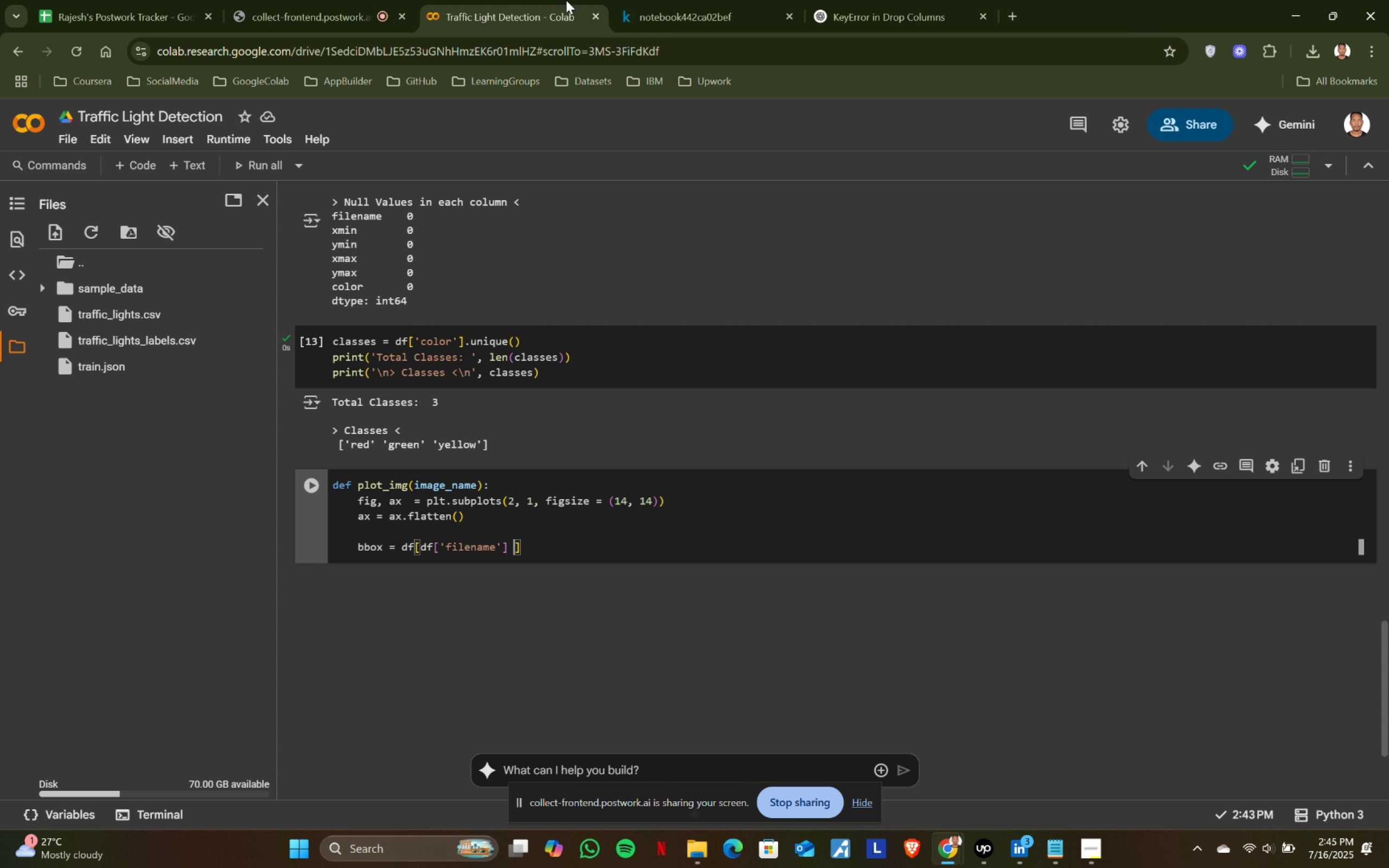 
key(Space)
 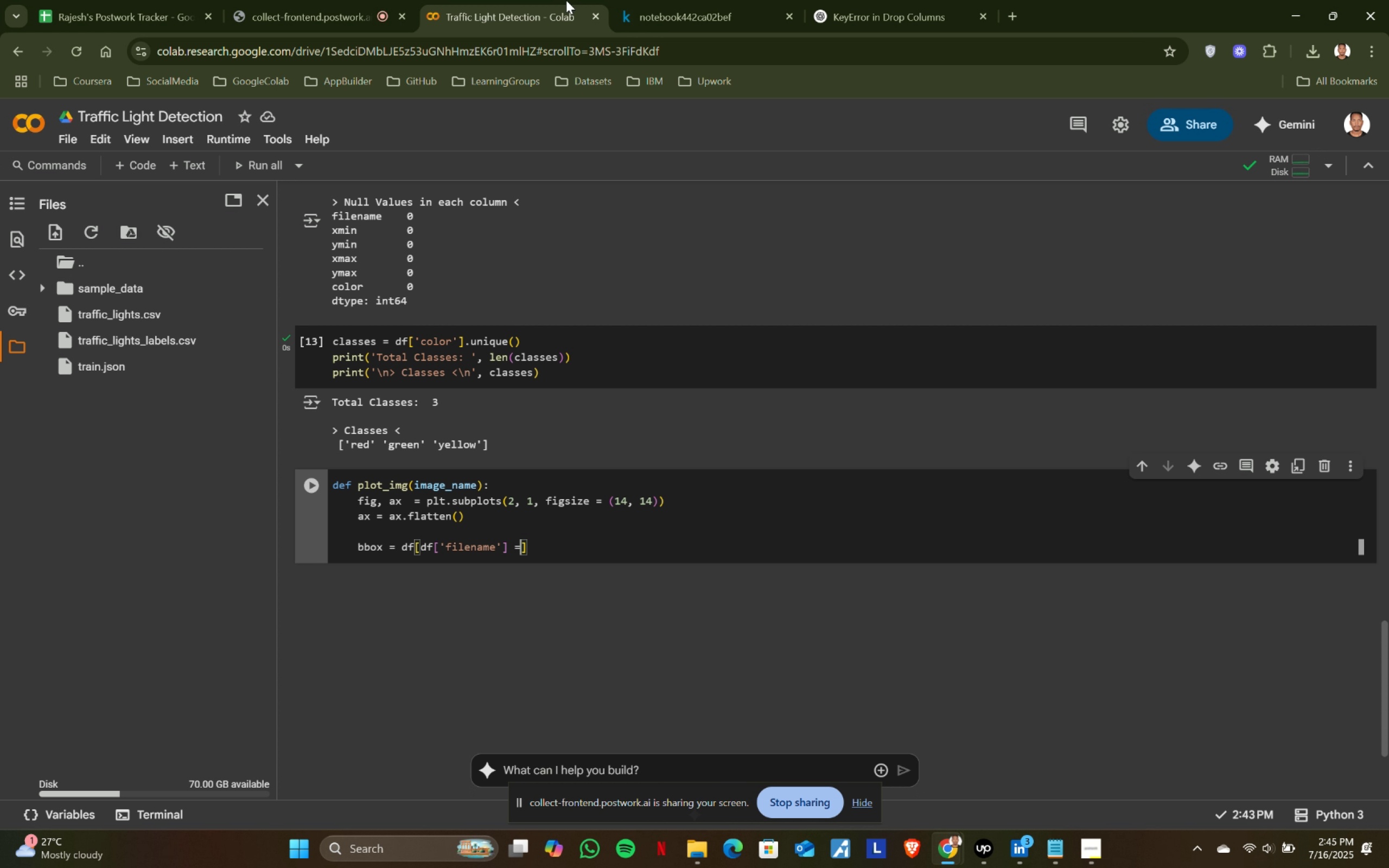 
key(Equal)
 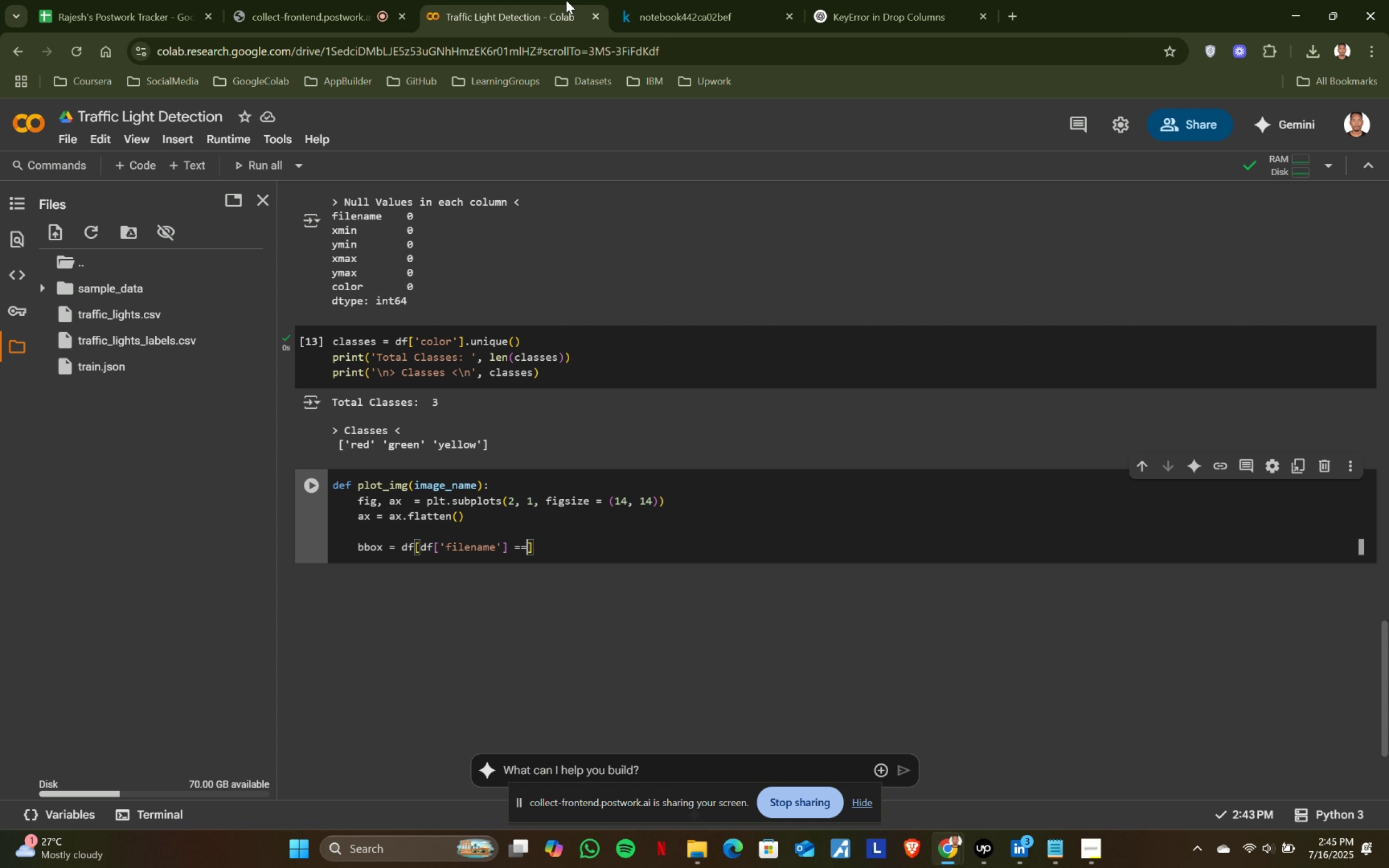 
key(Equal)
 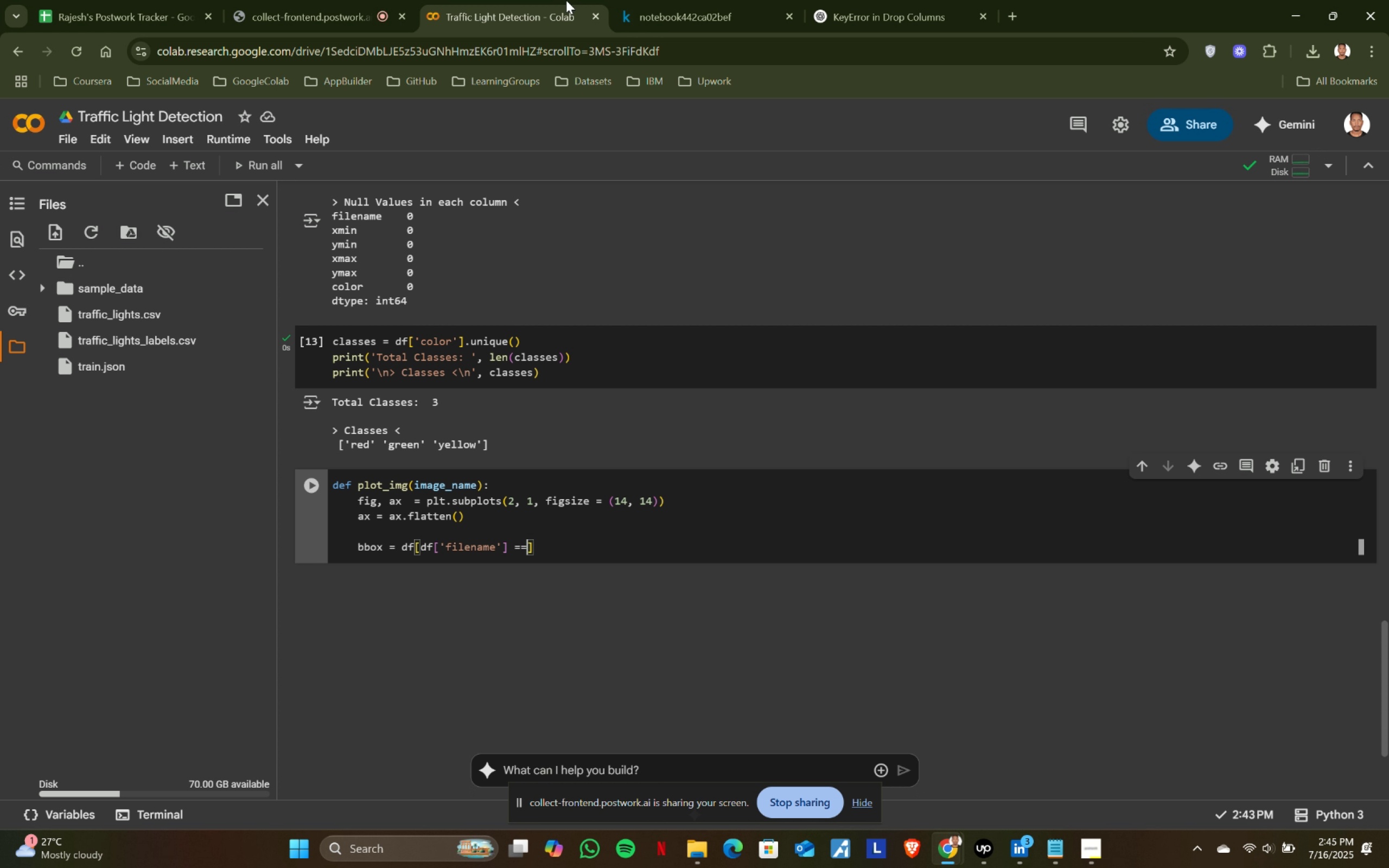 
key(Space)
 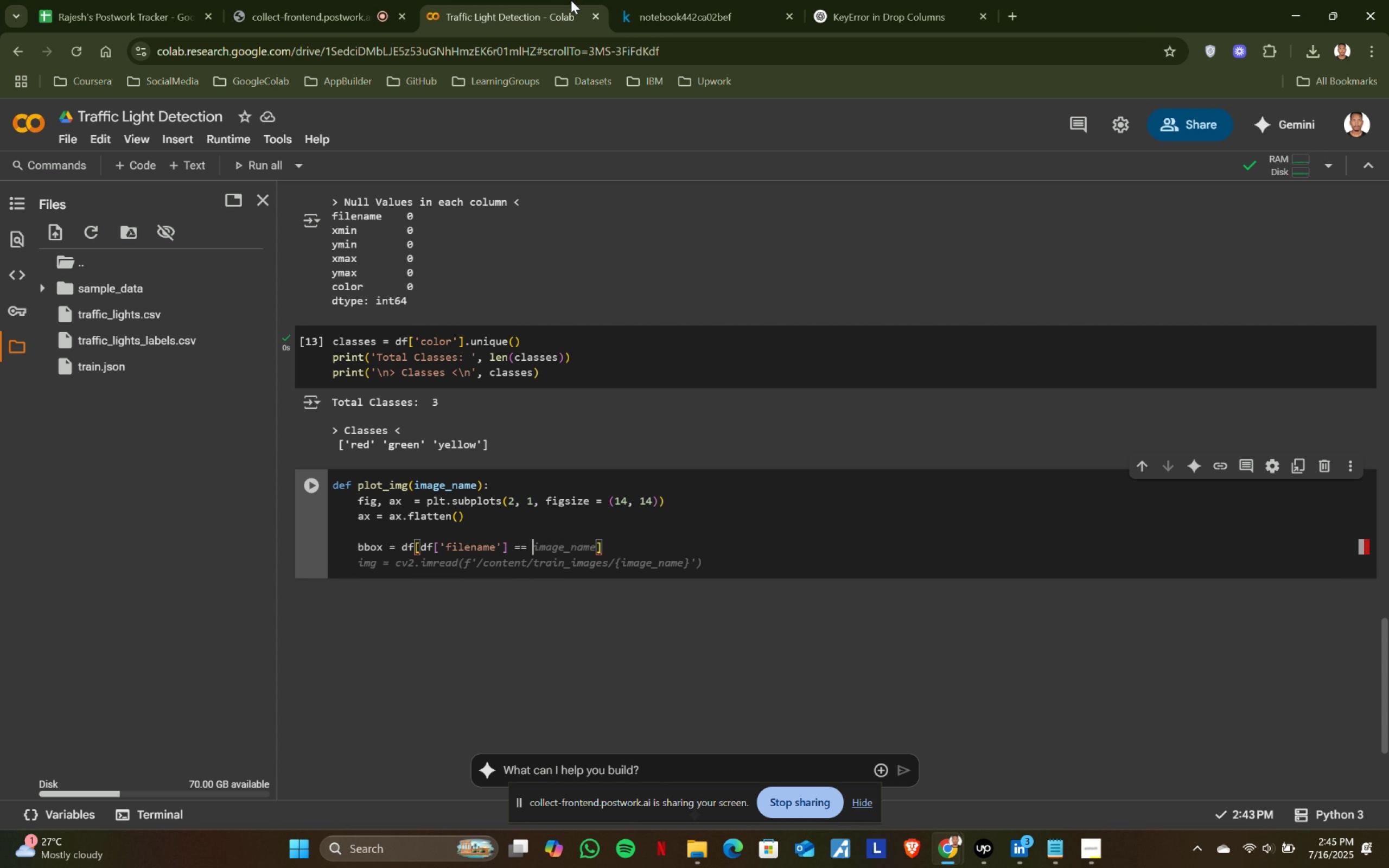 
left_click([634, 0])
 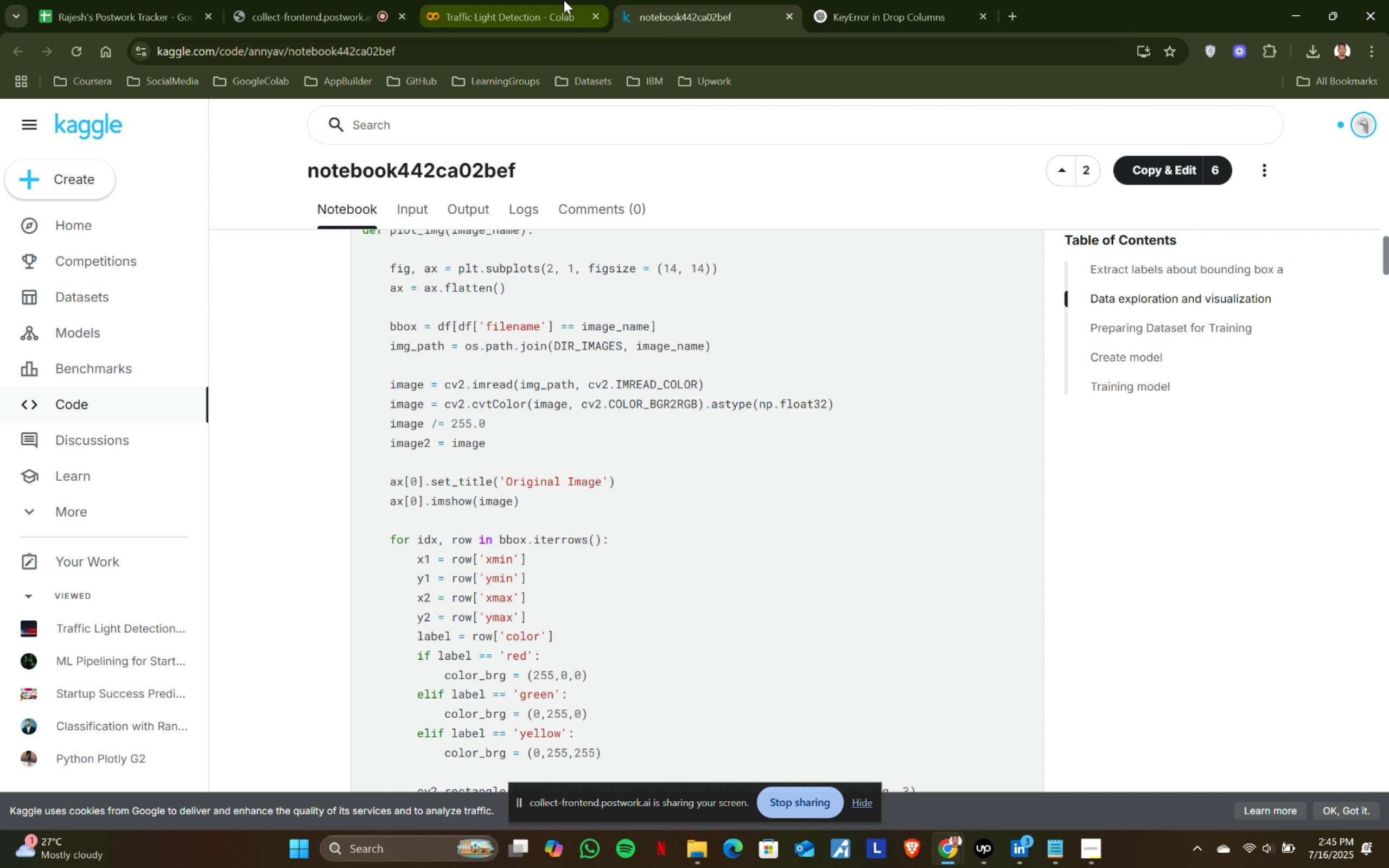 
left_click([564, 0])
 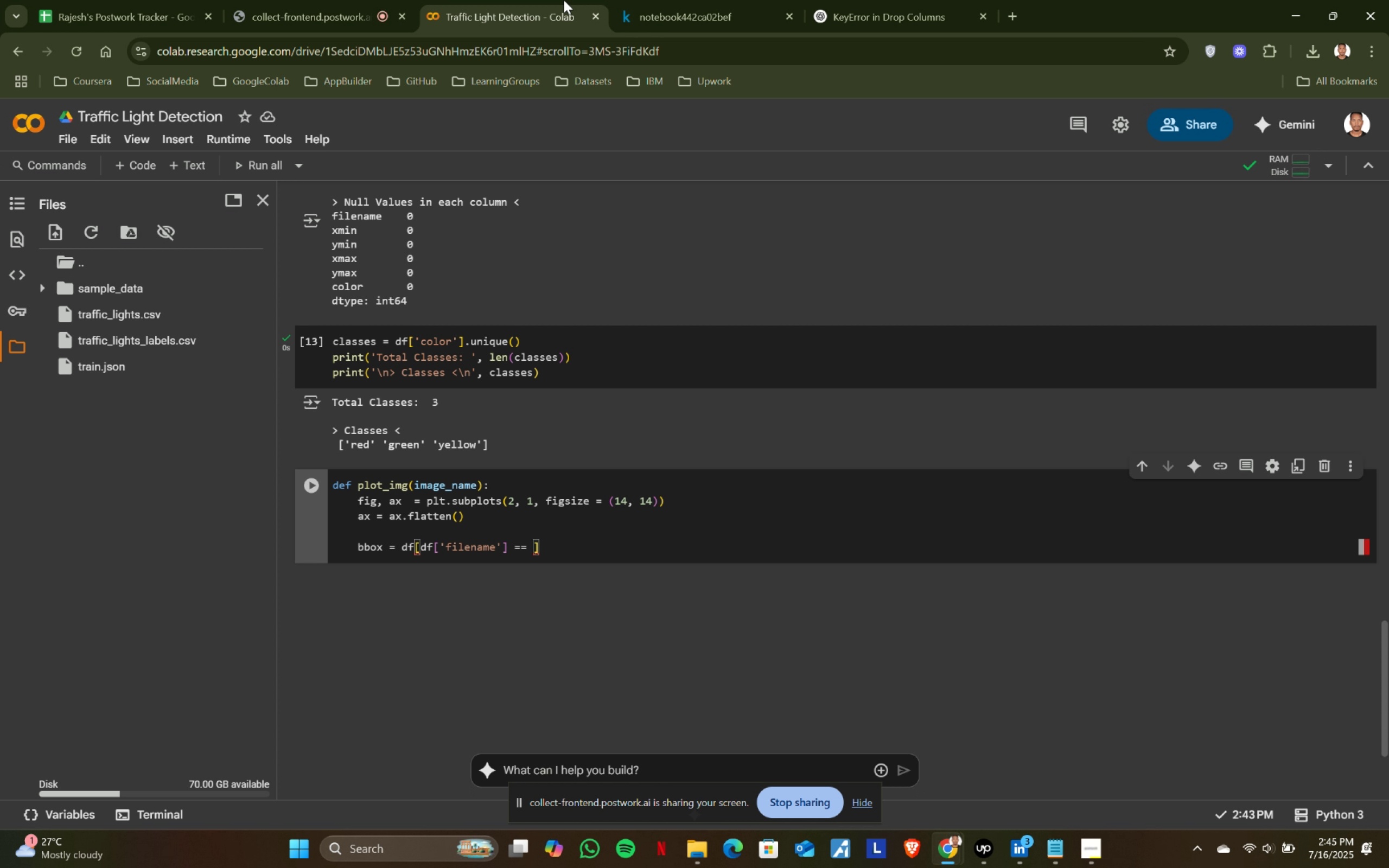 
type(image)
key(Tab)
 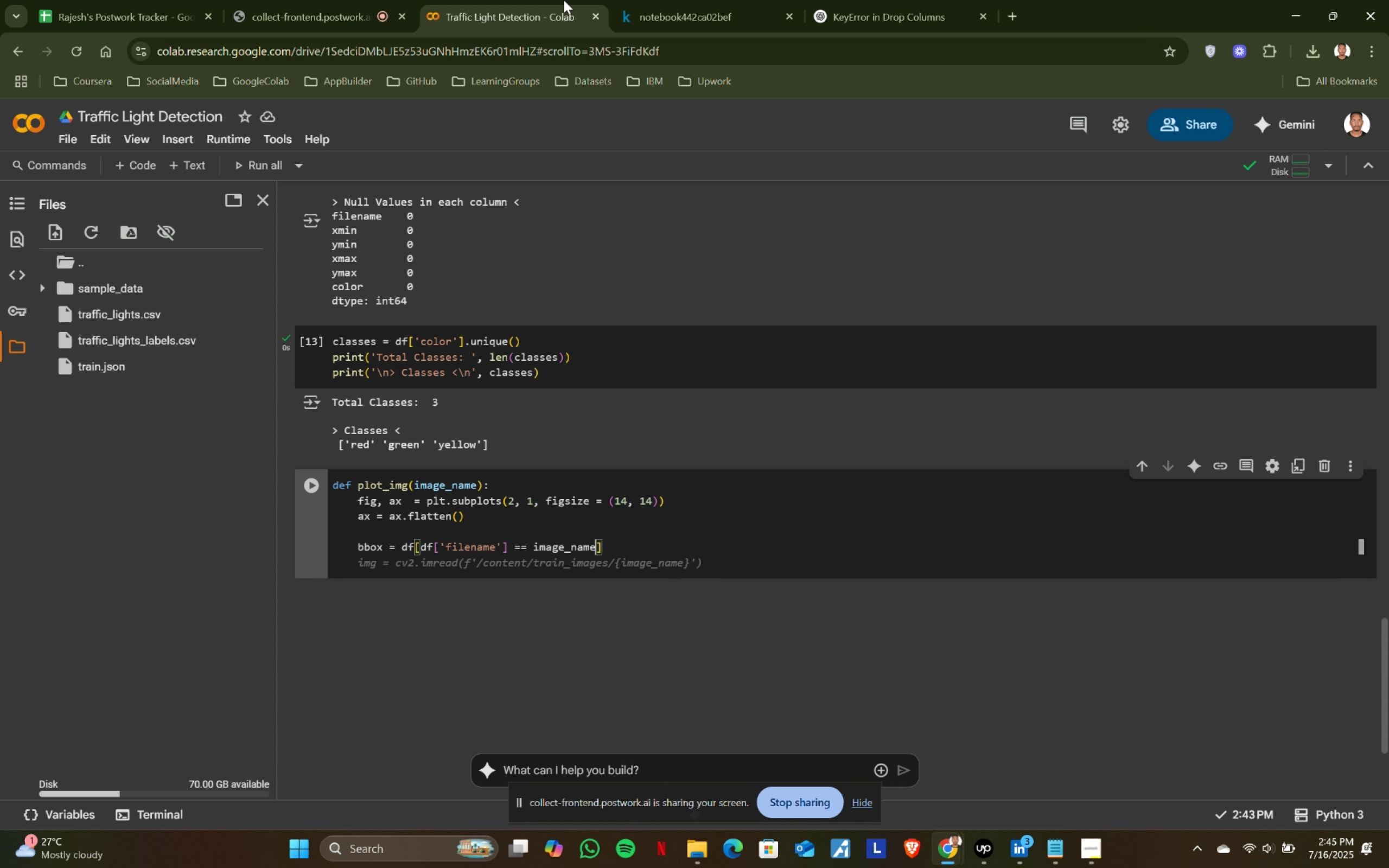 
key(ArrowRight)
 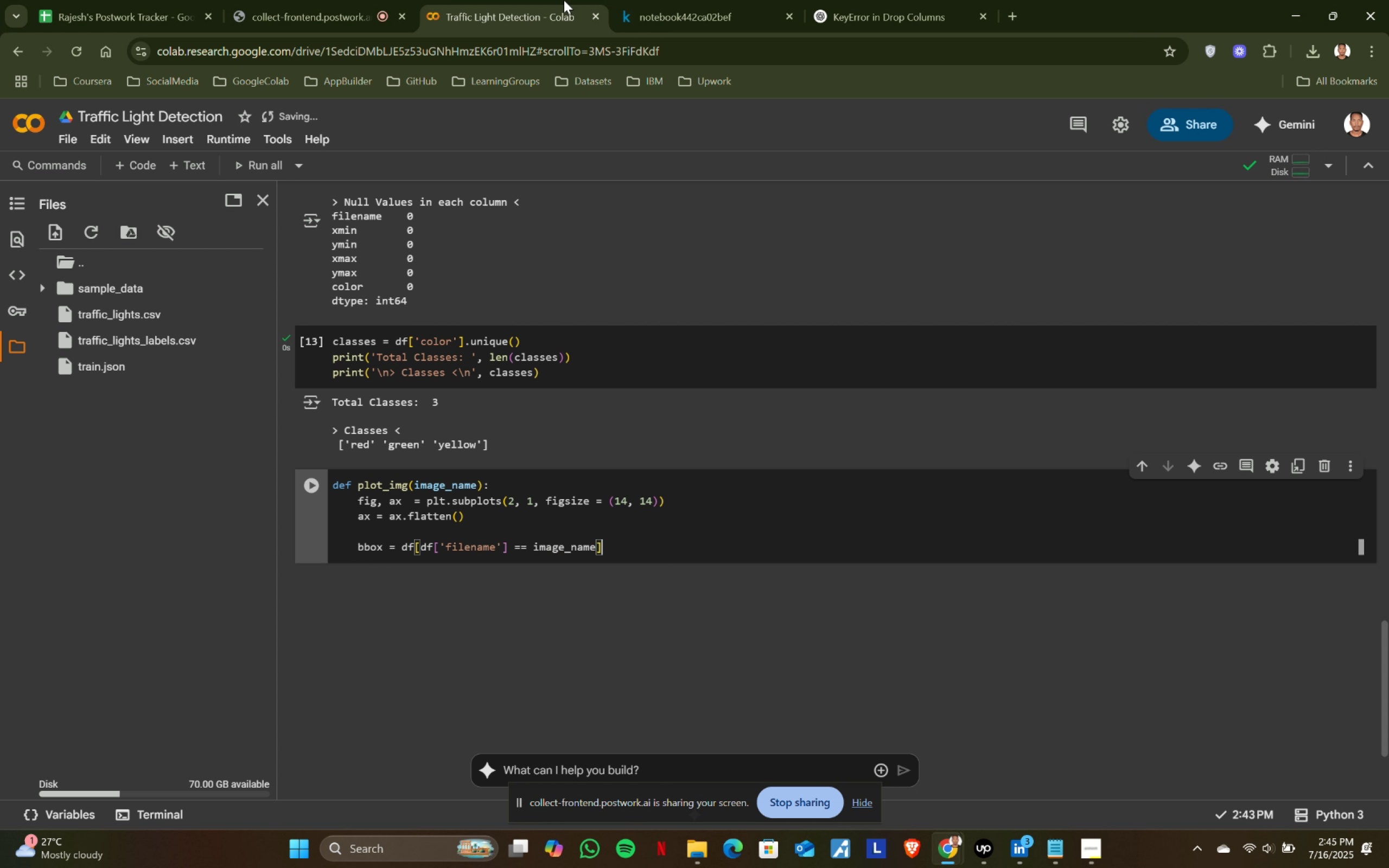 
key(Enter)
 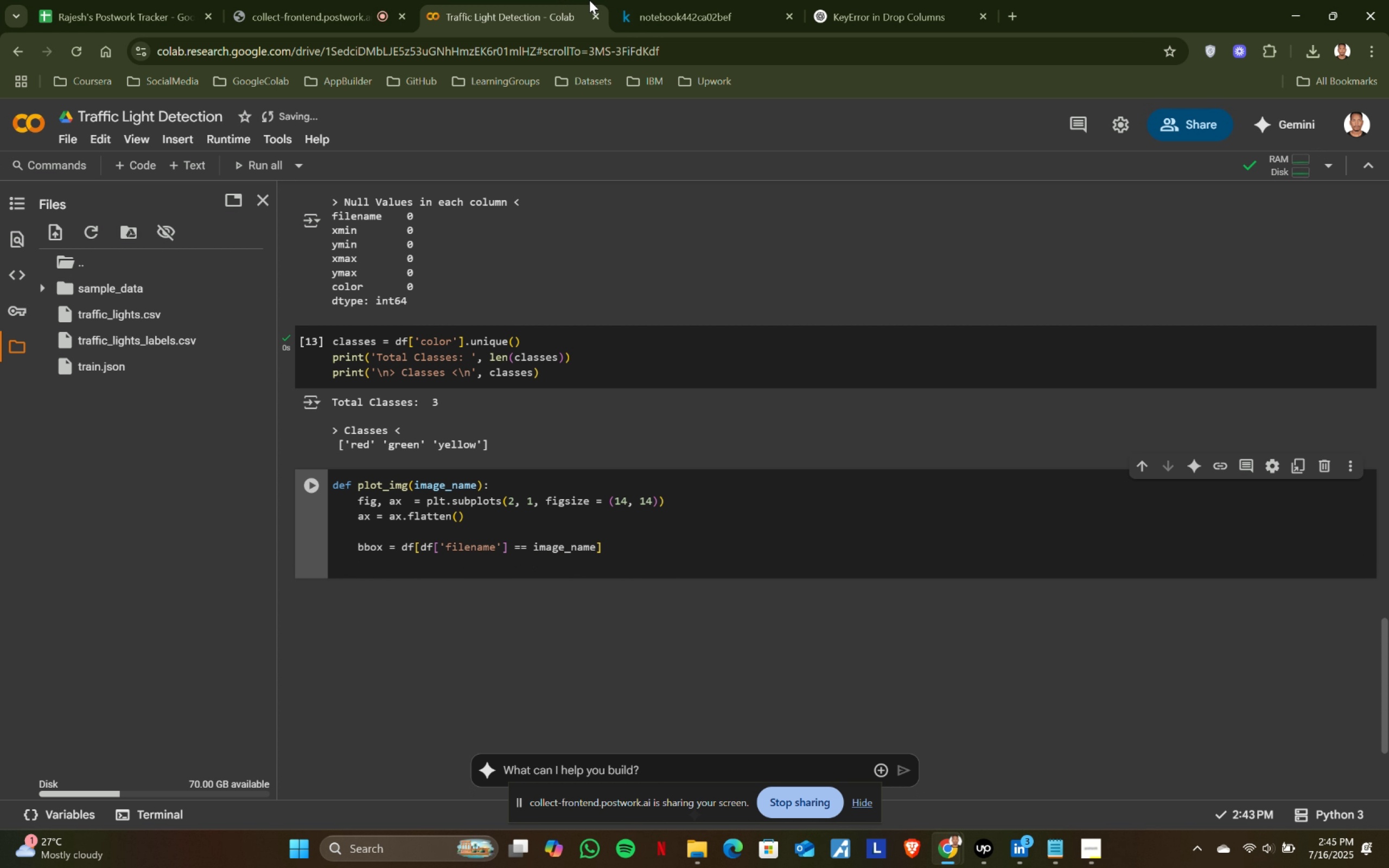 
left_click([643, 0])
 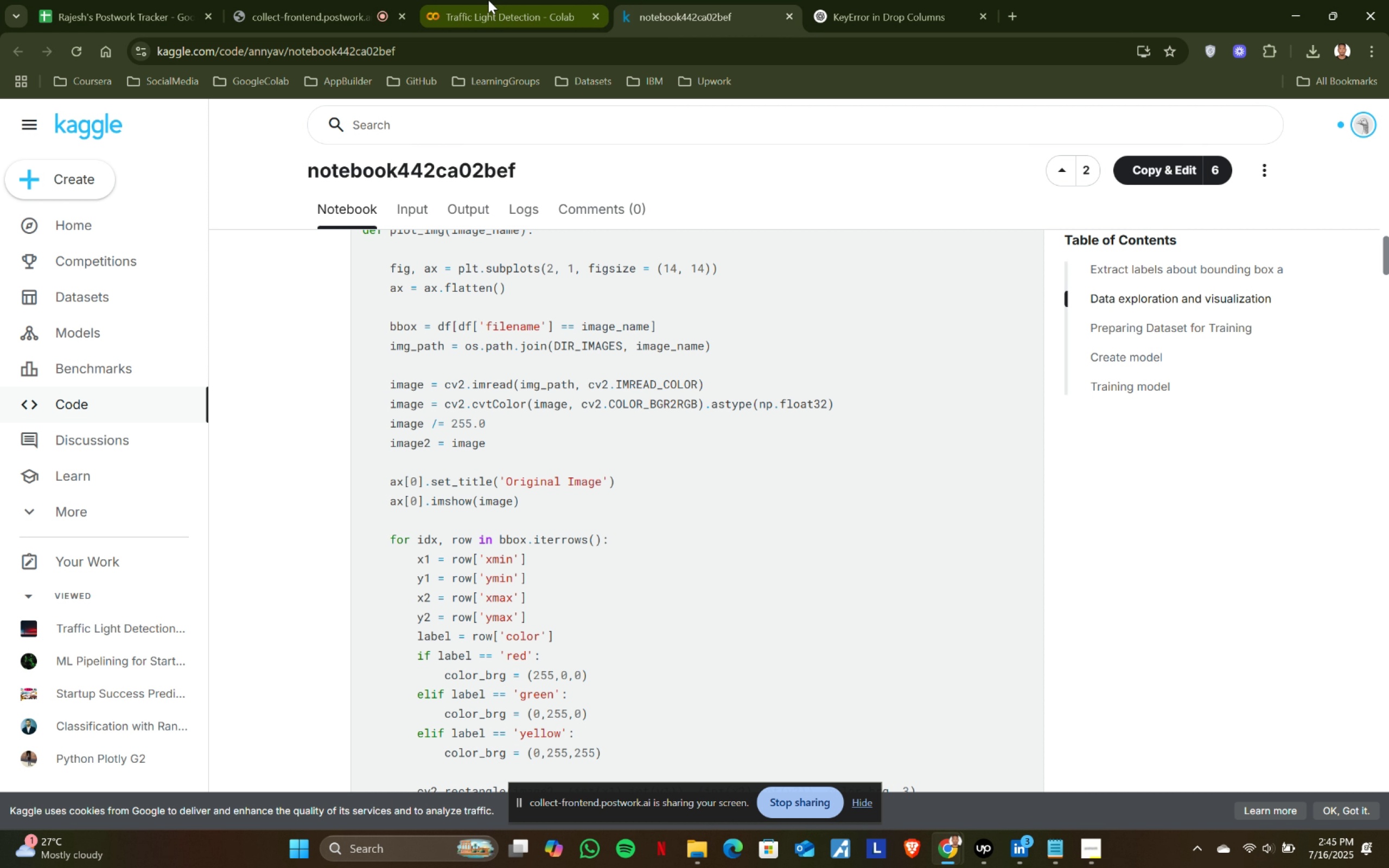 
left_click([488, 0])
 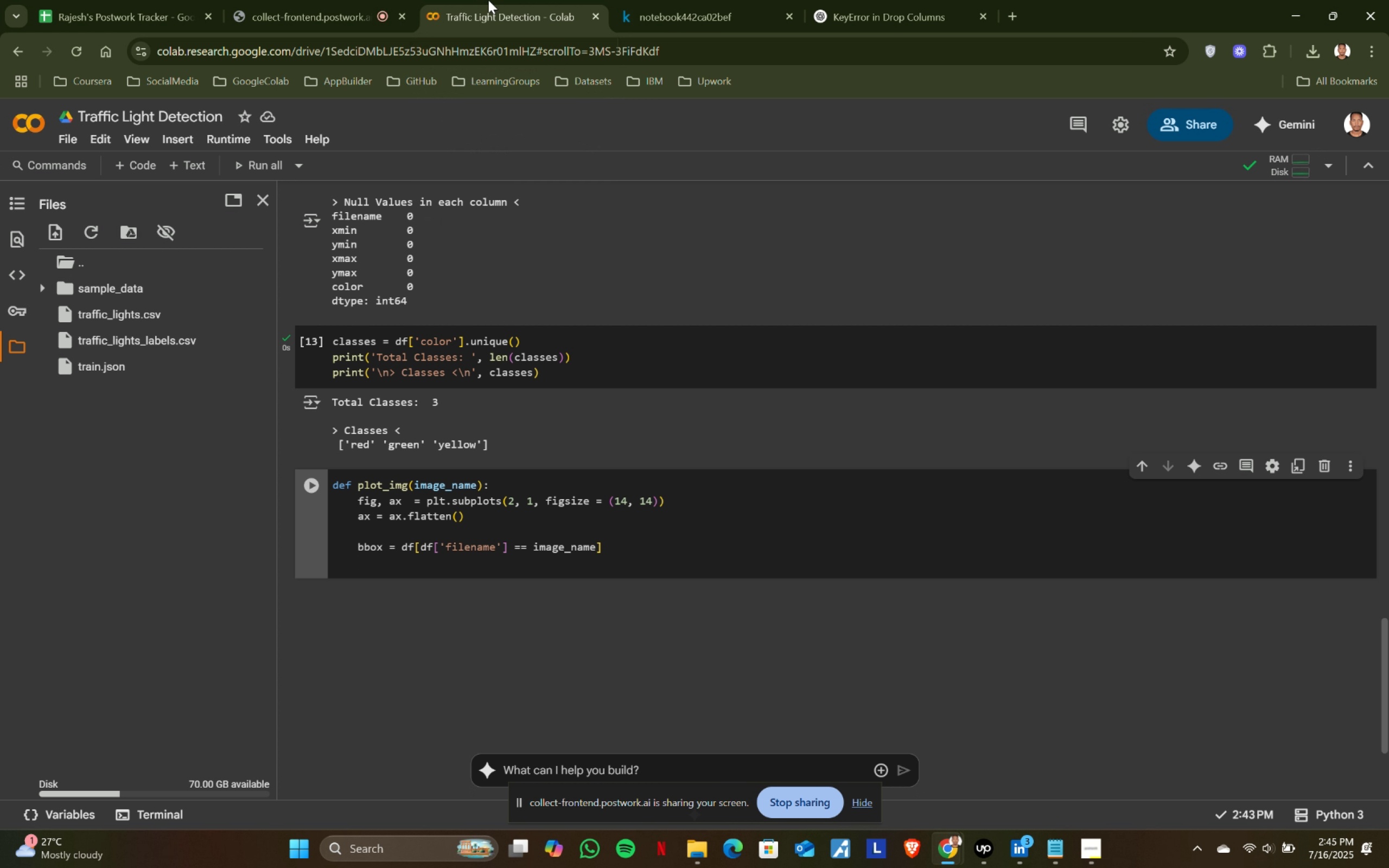 
type(image))
key(Backspace)
type())
key(Backspace)
type(_path = )
 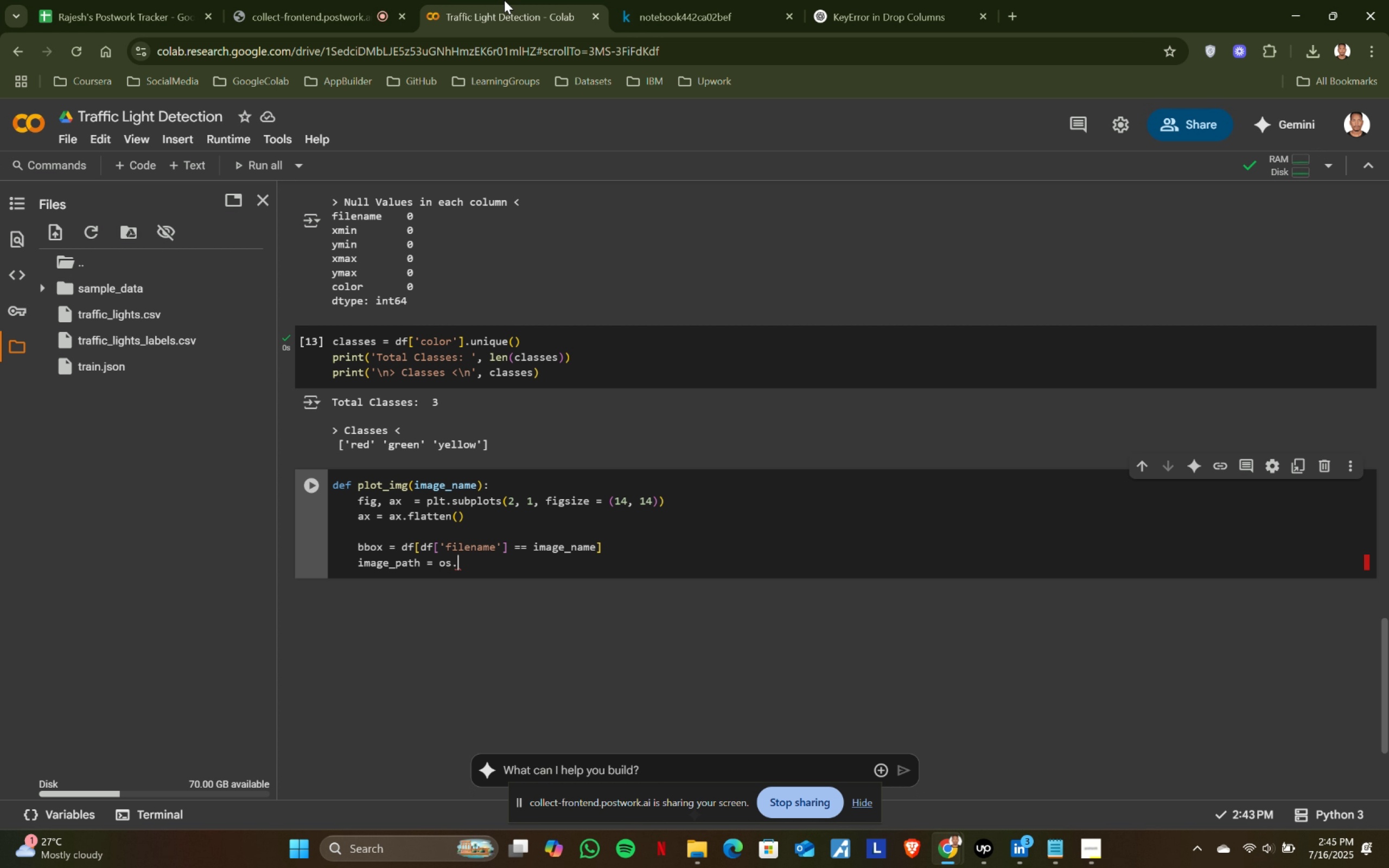 
left_click([657, 0])
 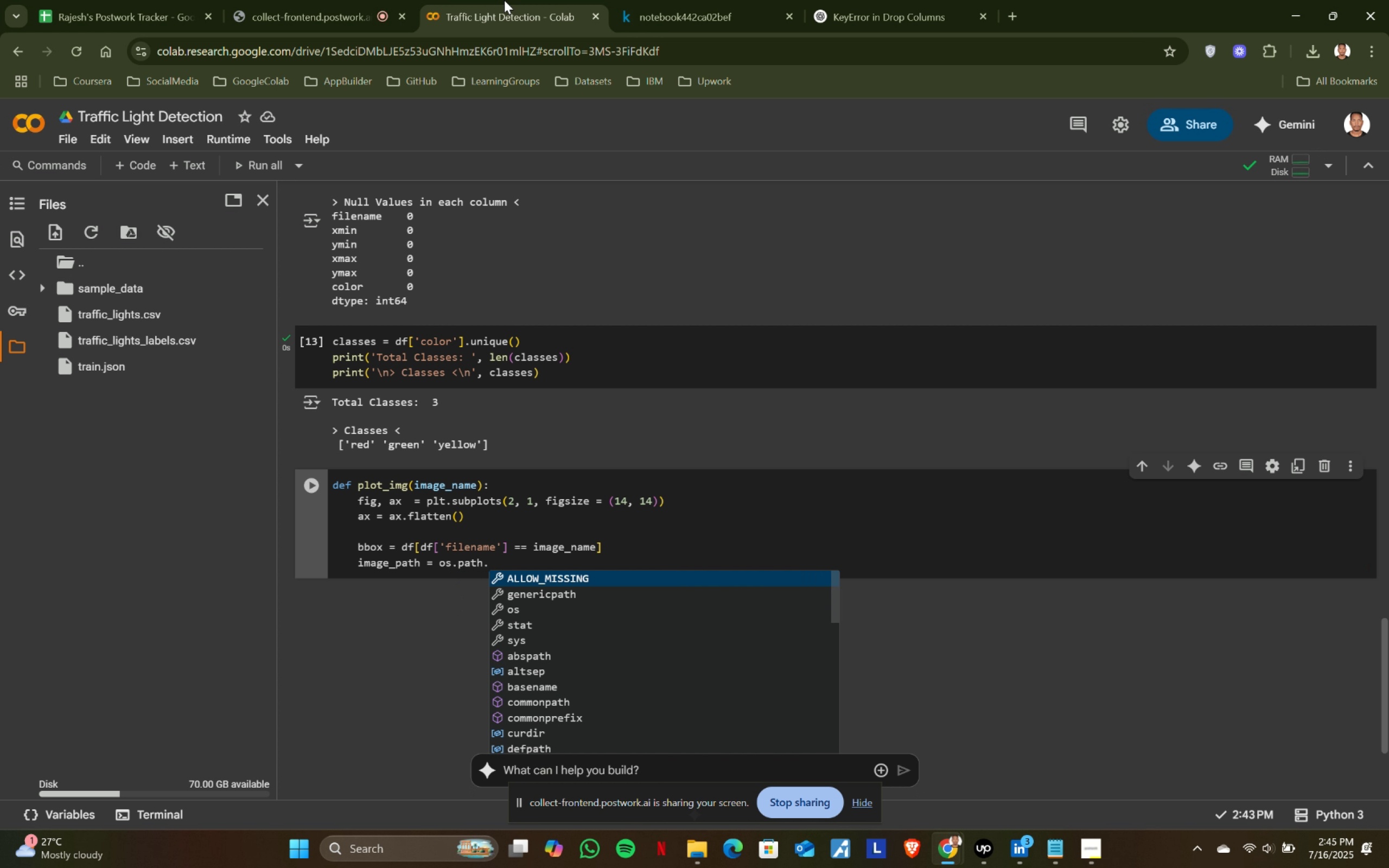 
left_click([504, 0])
 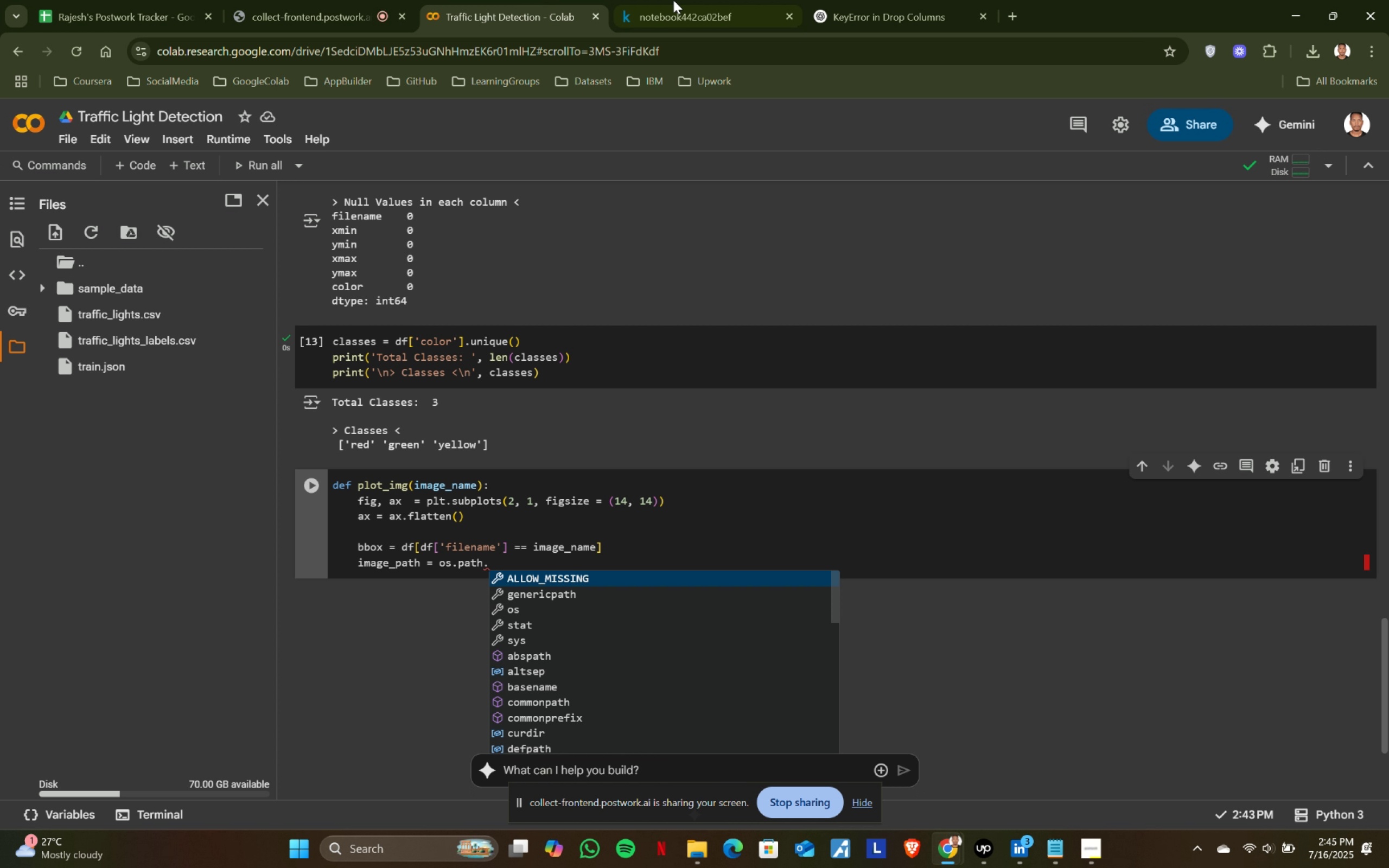 
type(os.path.)
 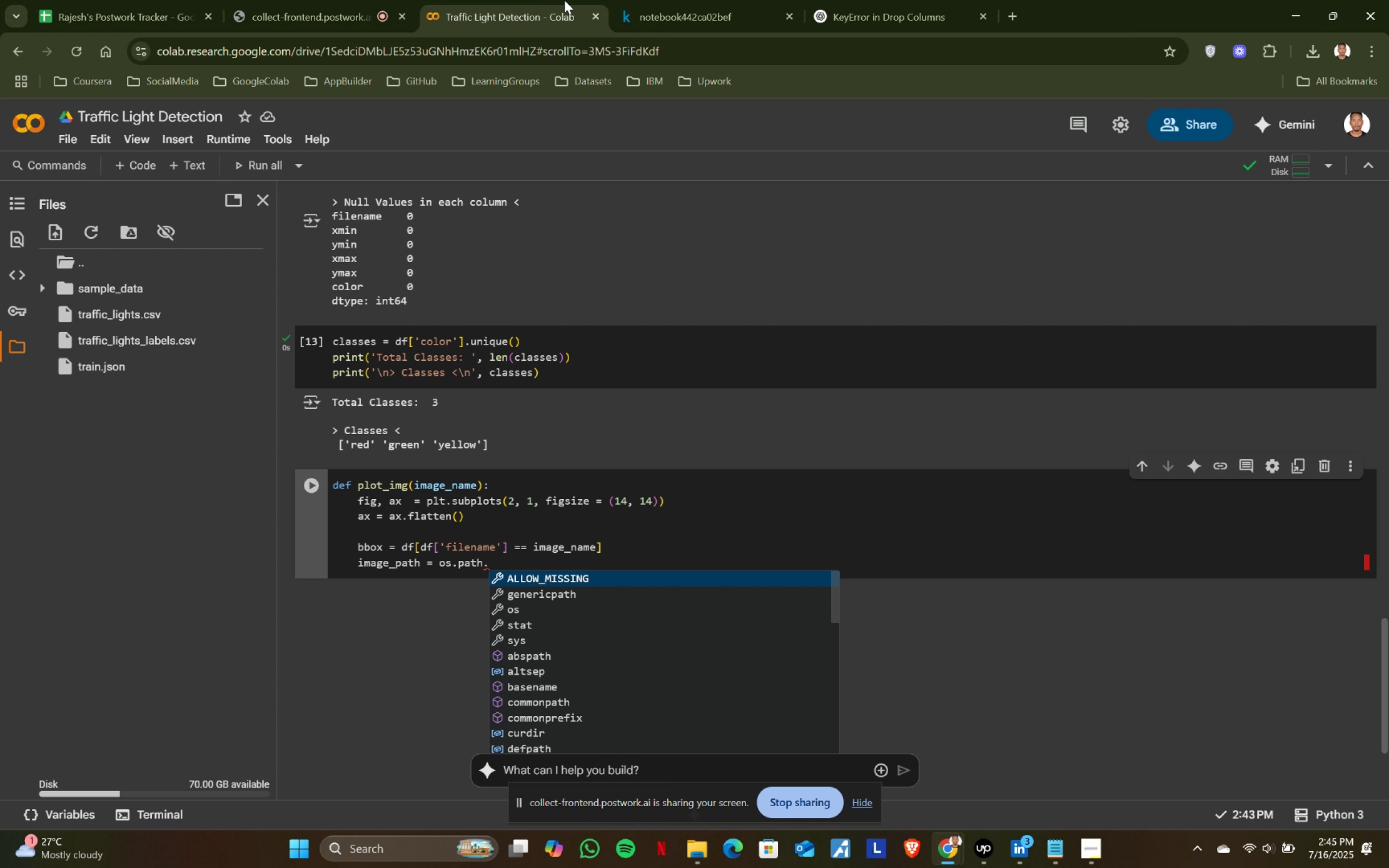 
left_click([692, 0])
 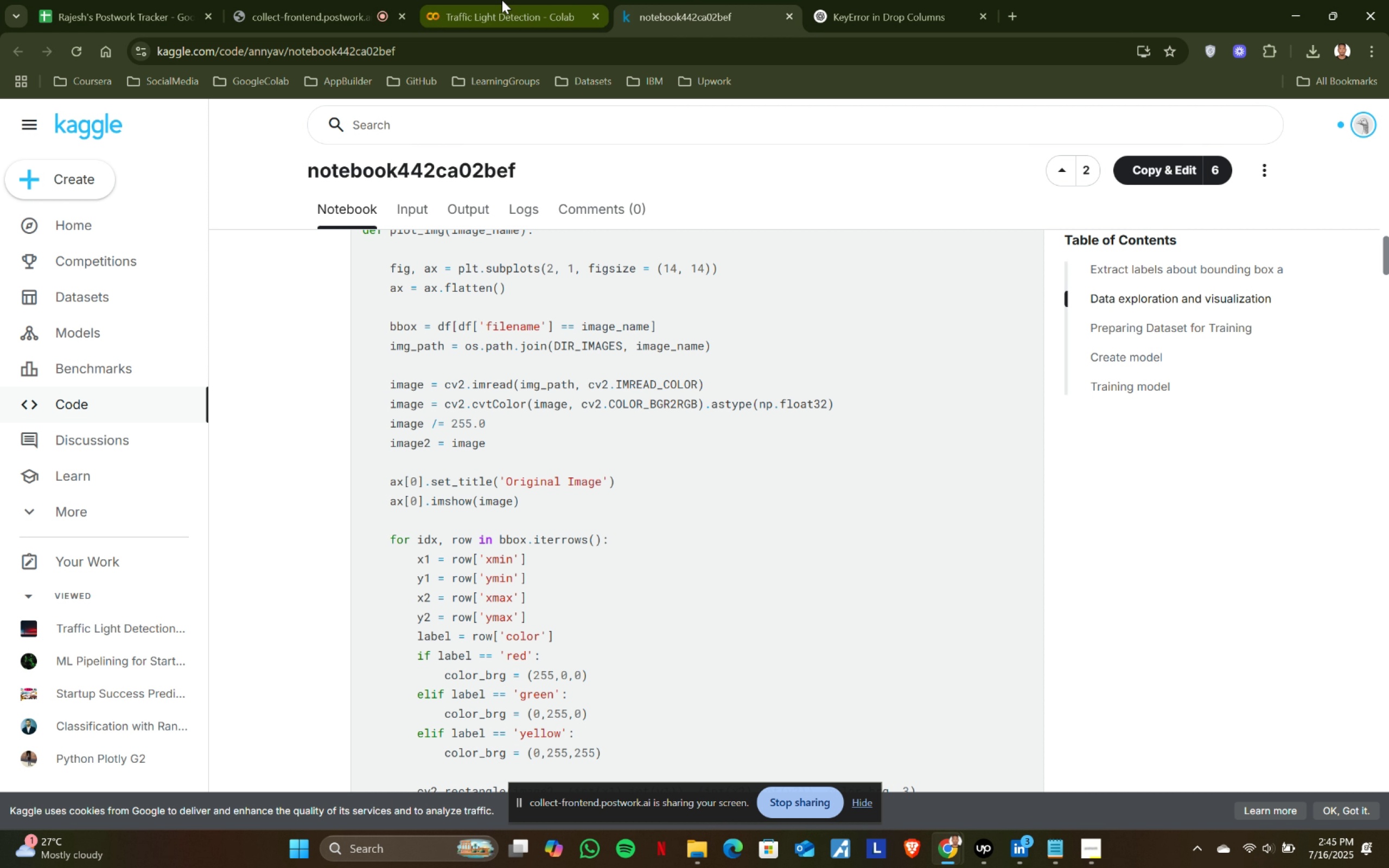 
left_click([502, 0])
 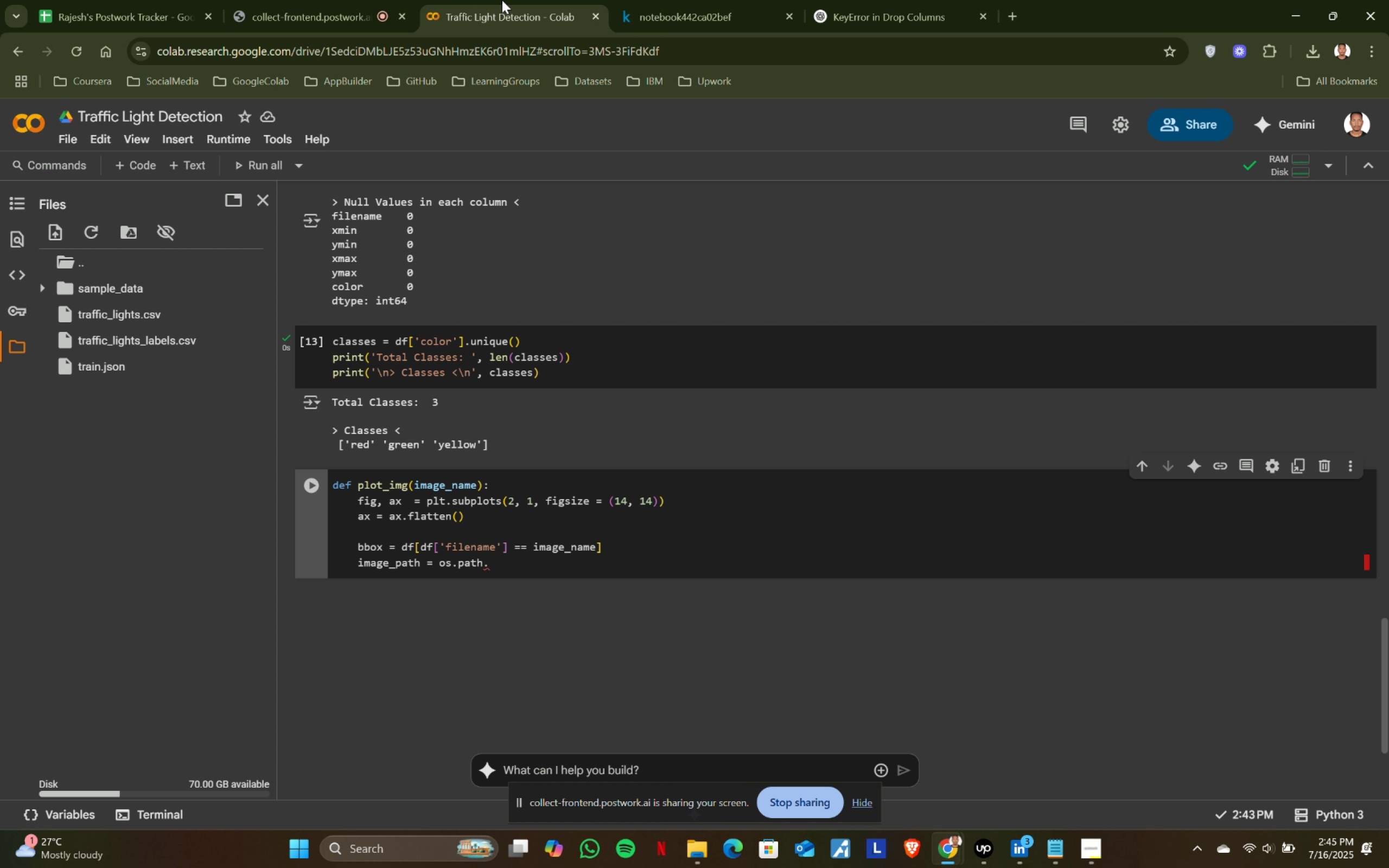 
type(join()
 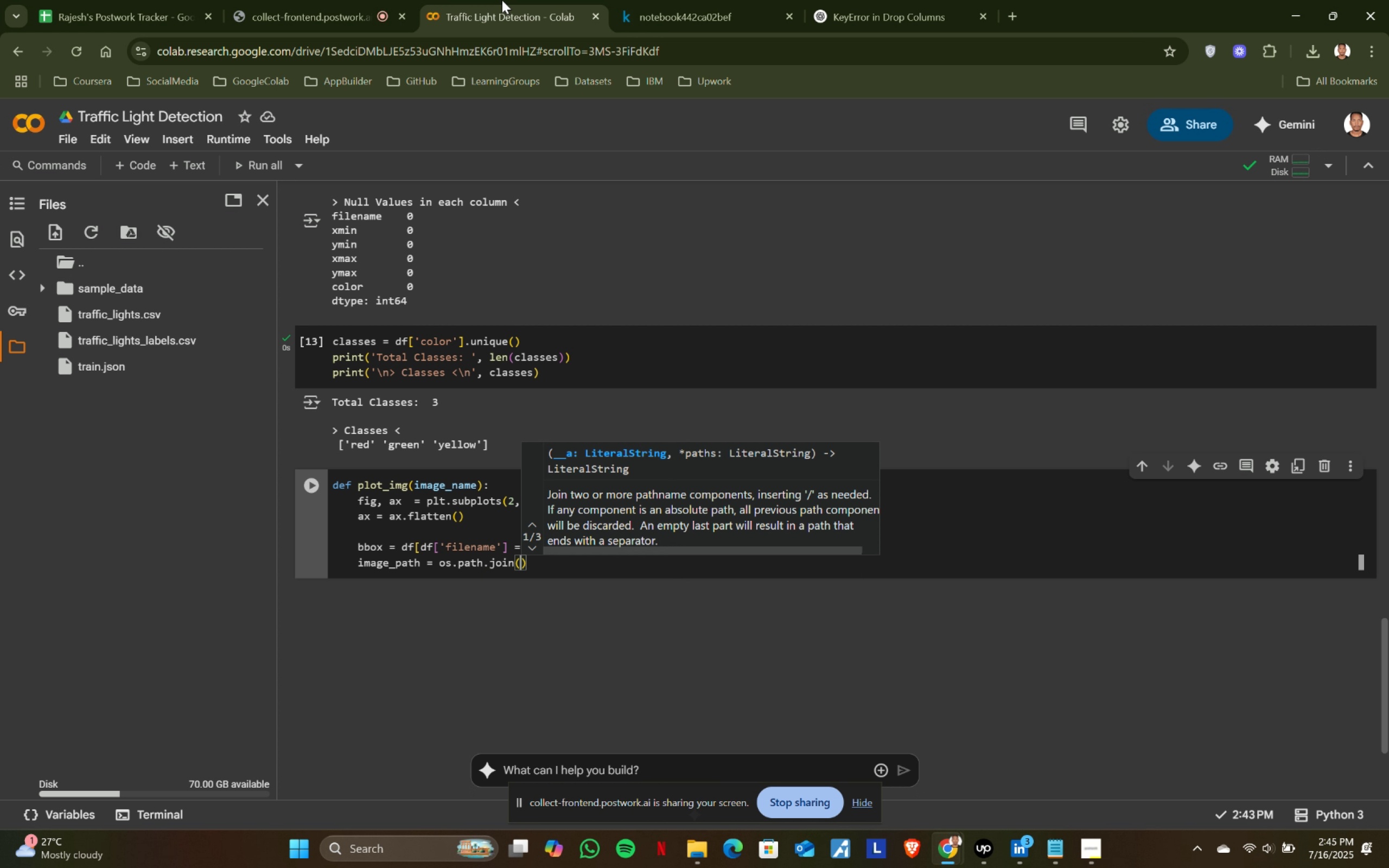 
left_click([686, 0])
 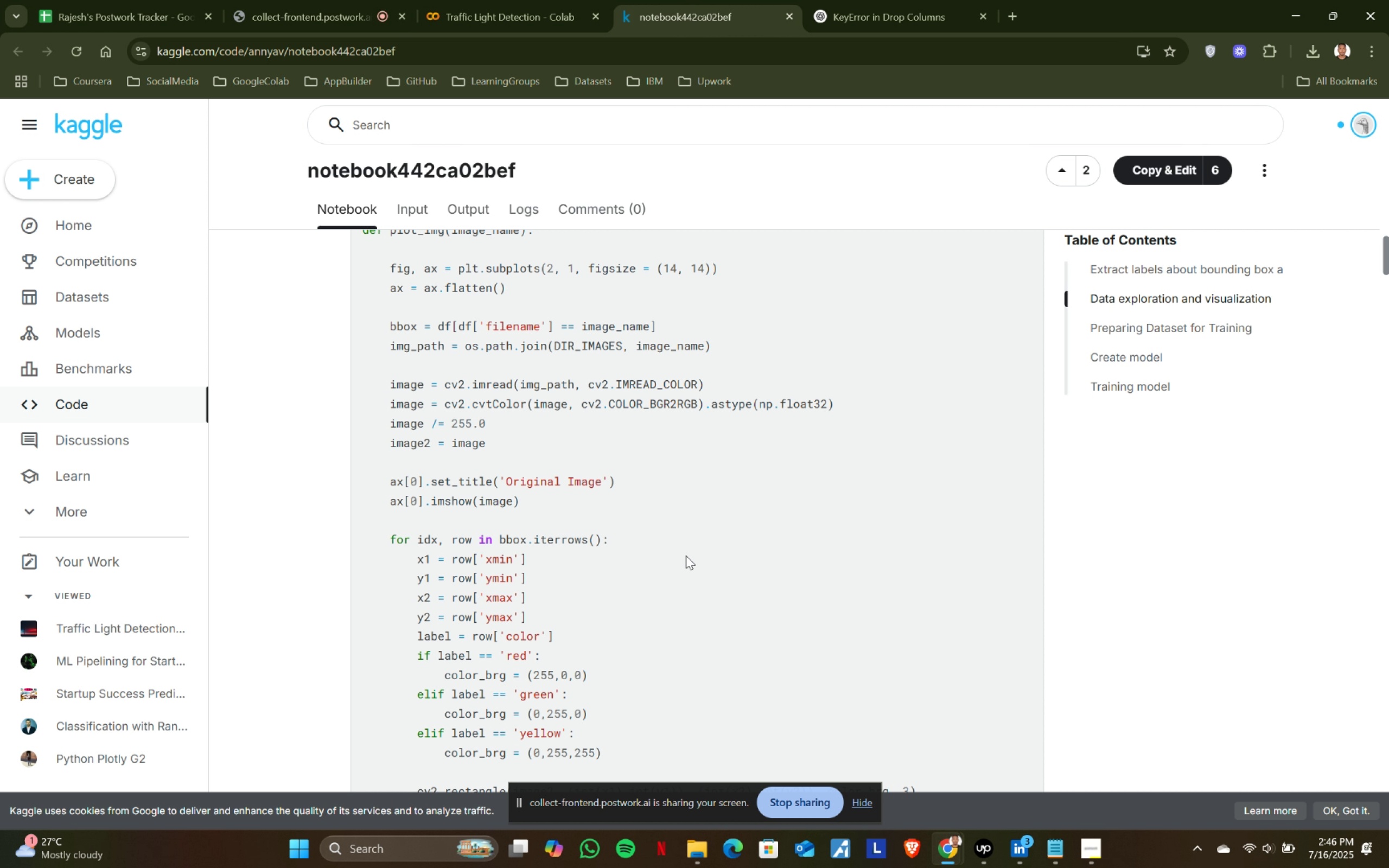 
wait(6.13)
 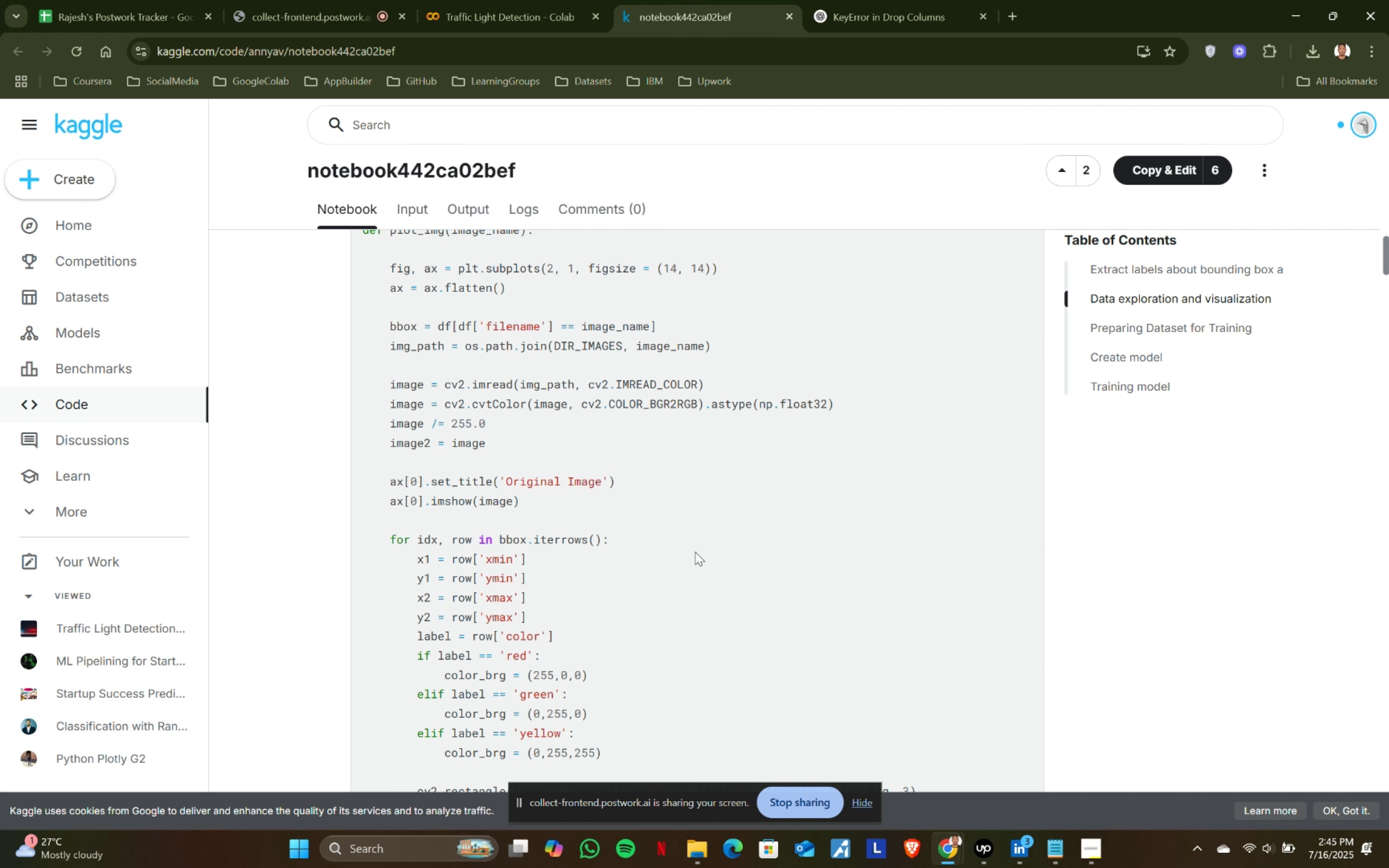 
scroll: coordinate [659, 566], scroll_direction: up, amount: 13.0
 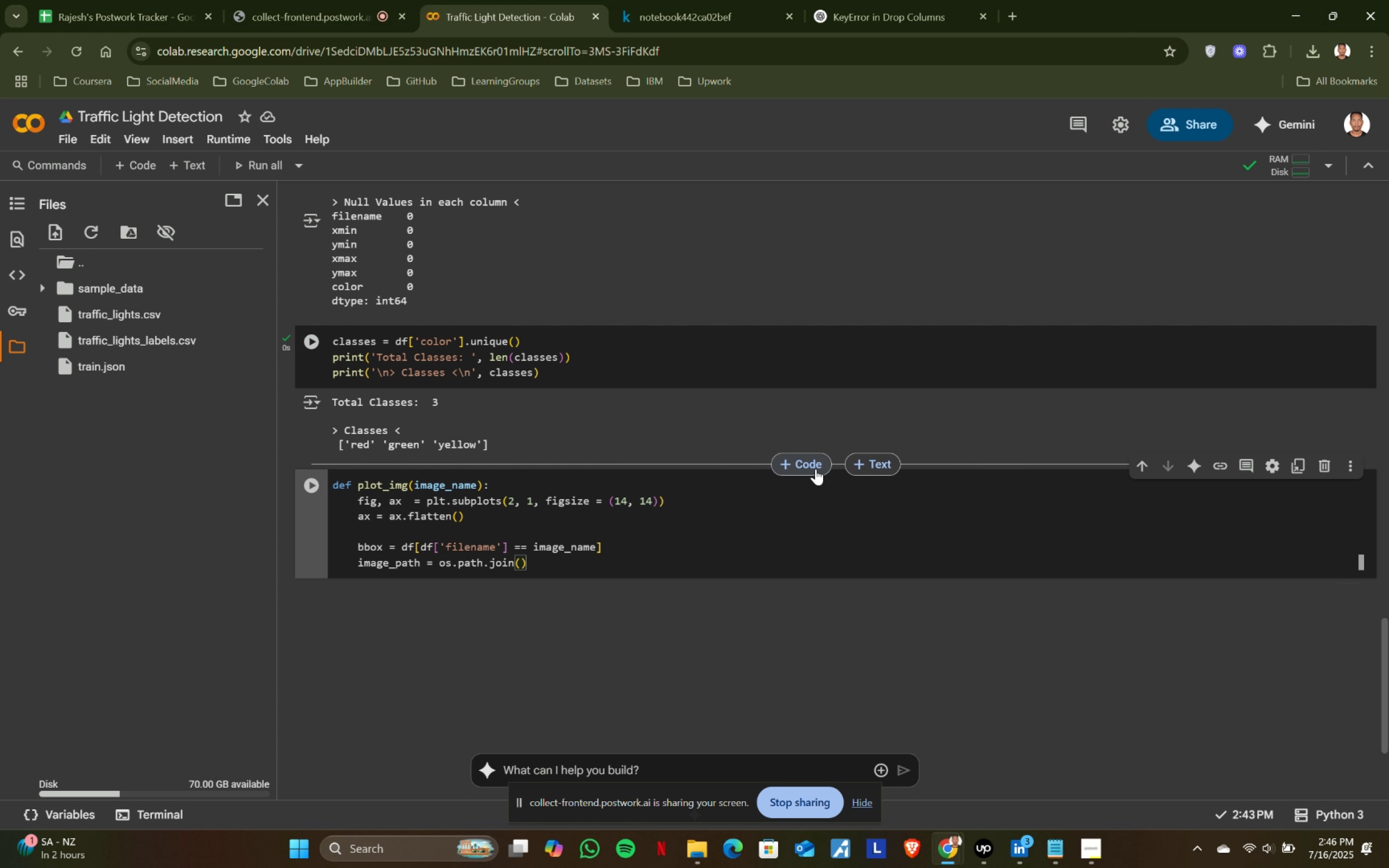 
wait(34.35)
 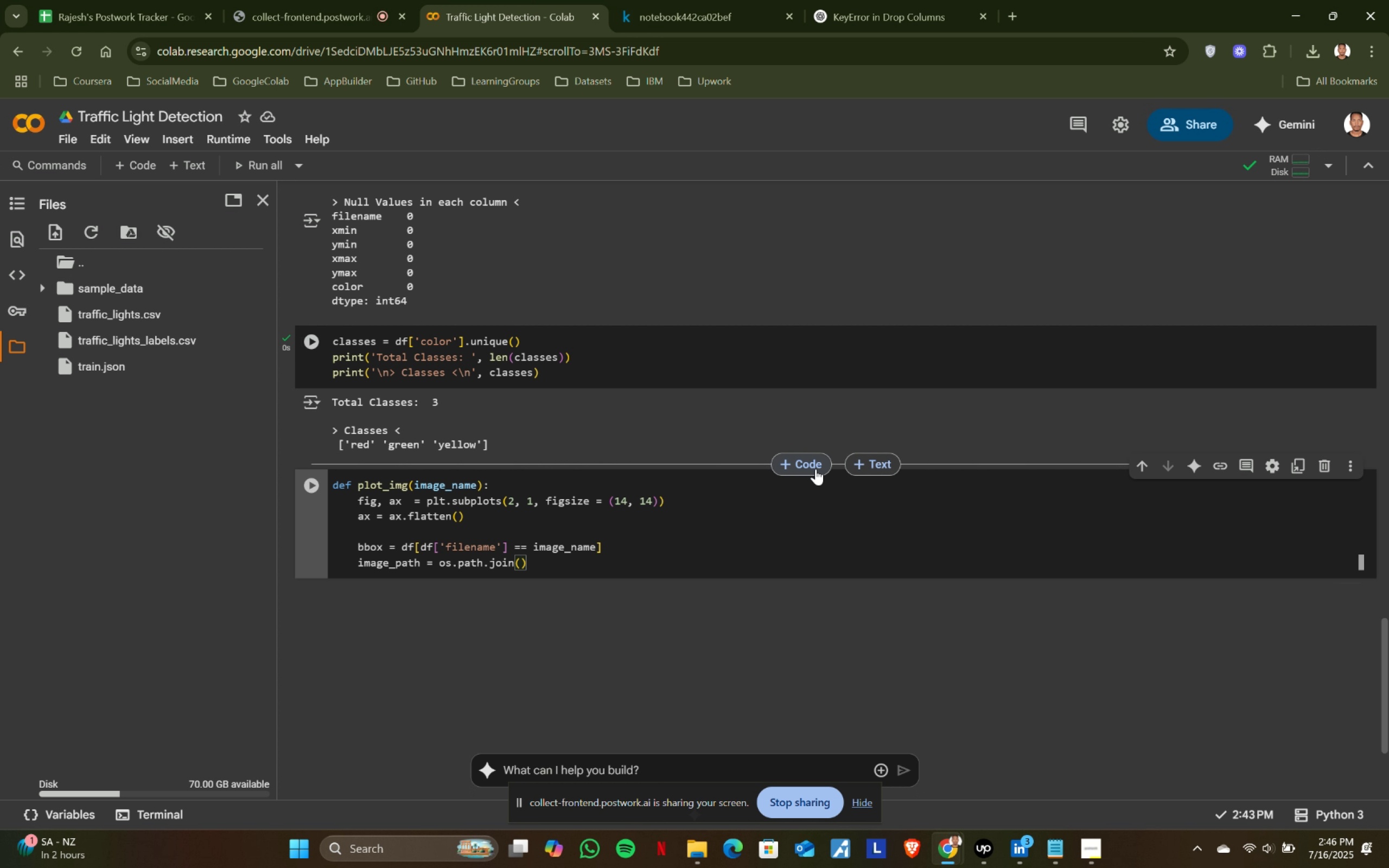 
key(Control+ControlLeft)
 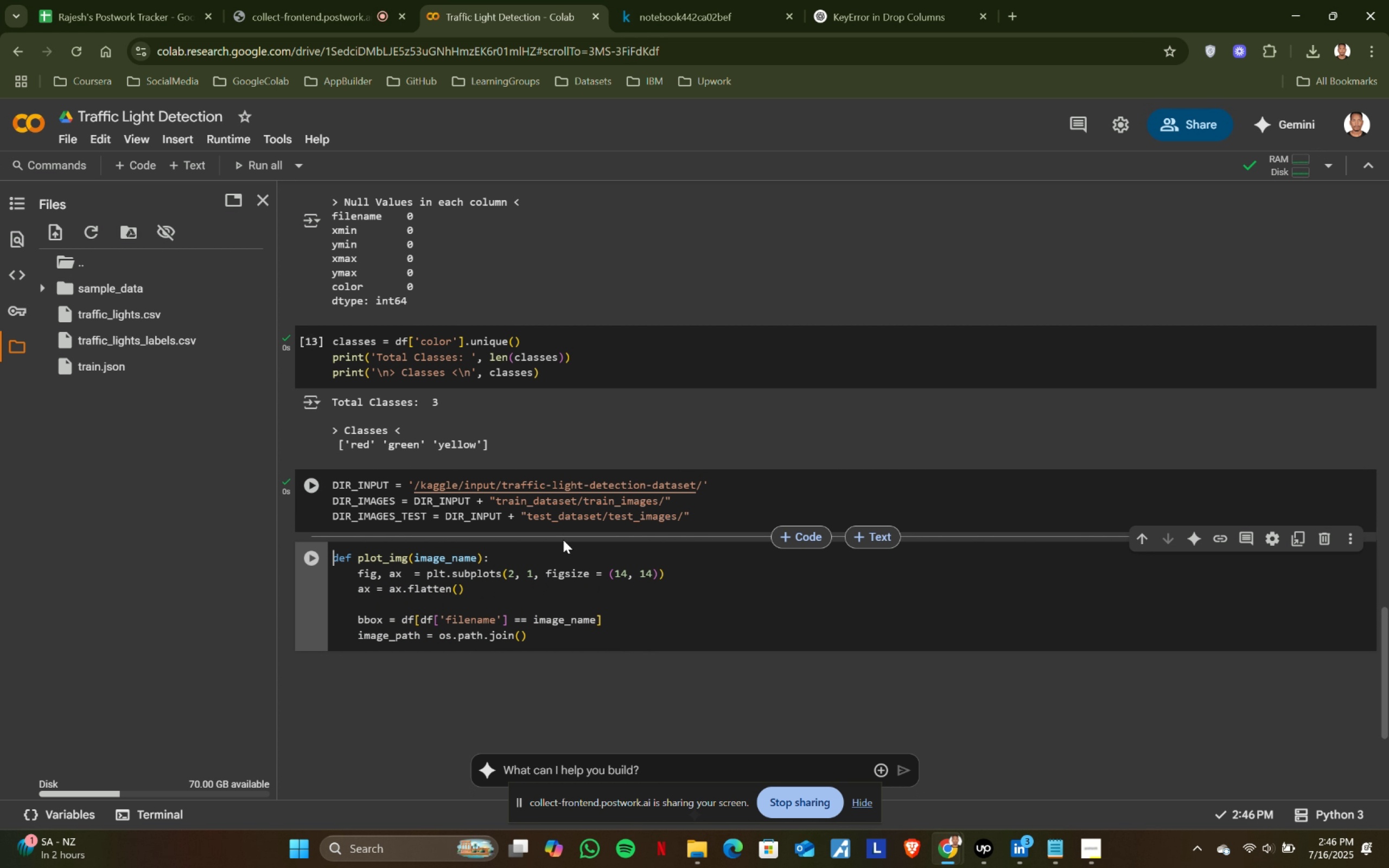 
key(Control+C)
 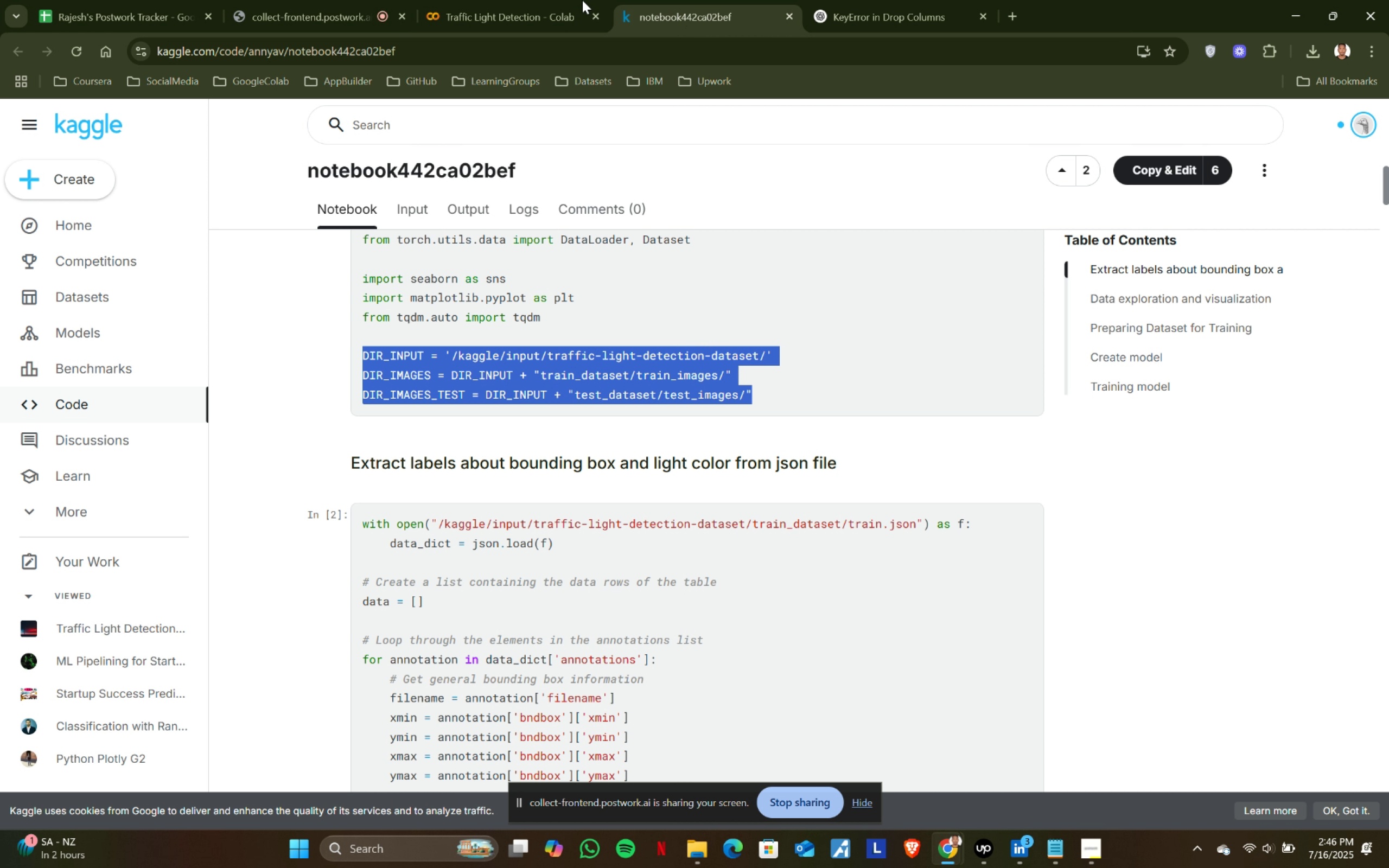 
key(Control+ControlLeft)
 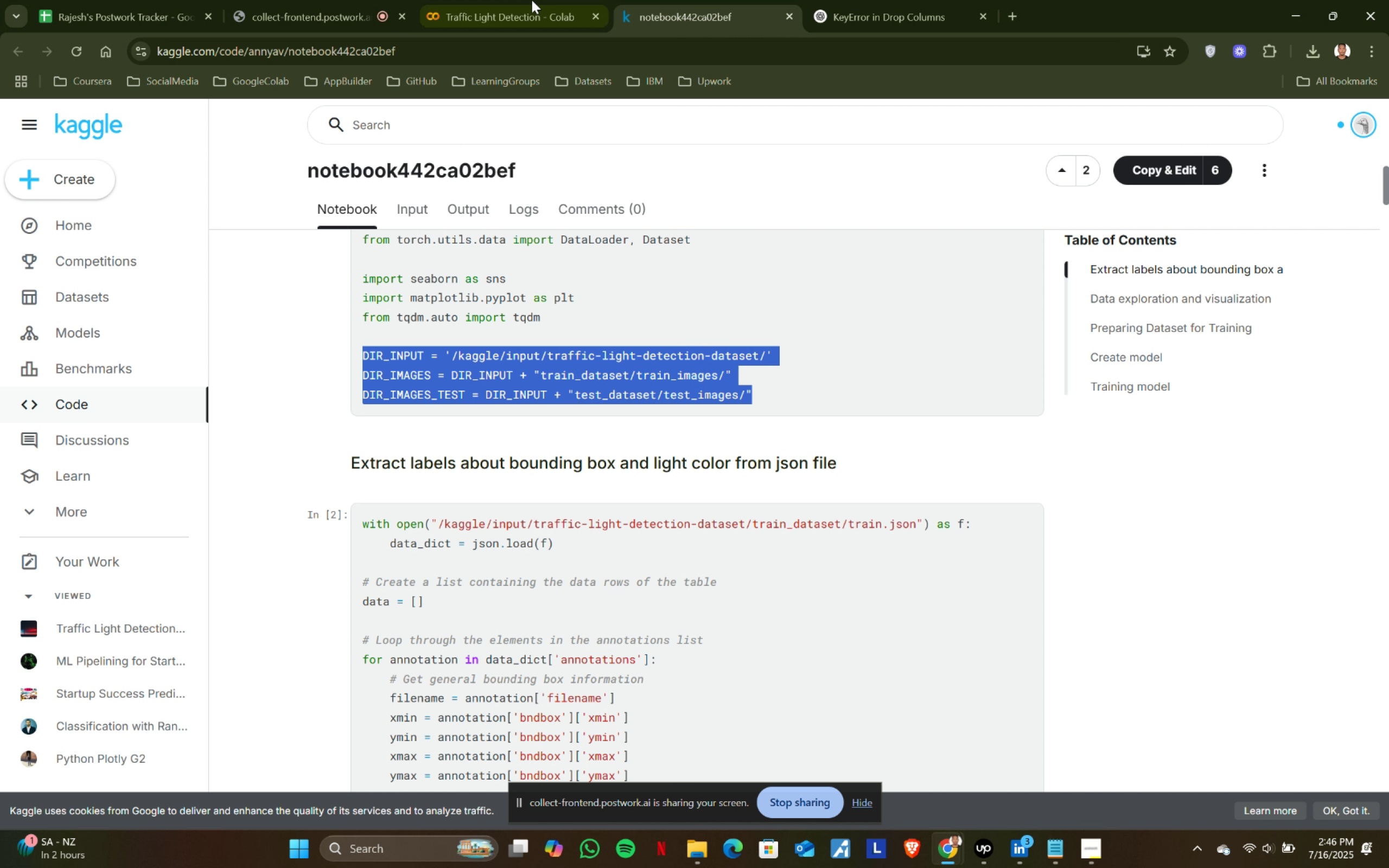 
key(Control+C)
 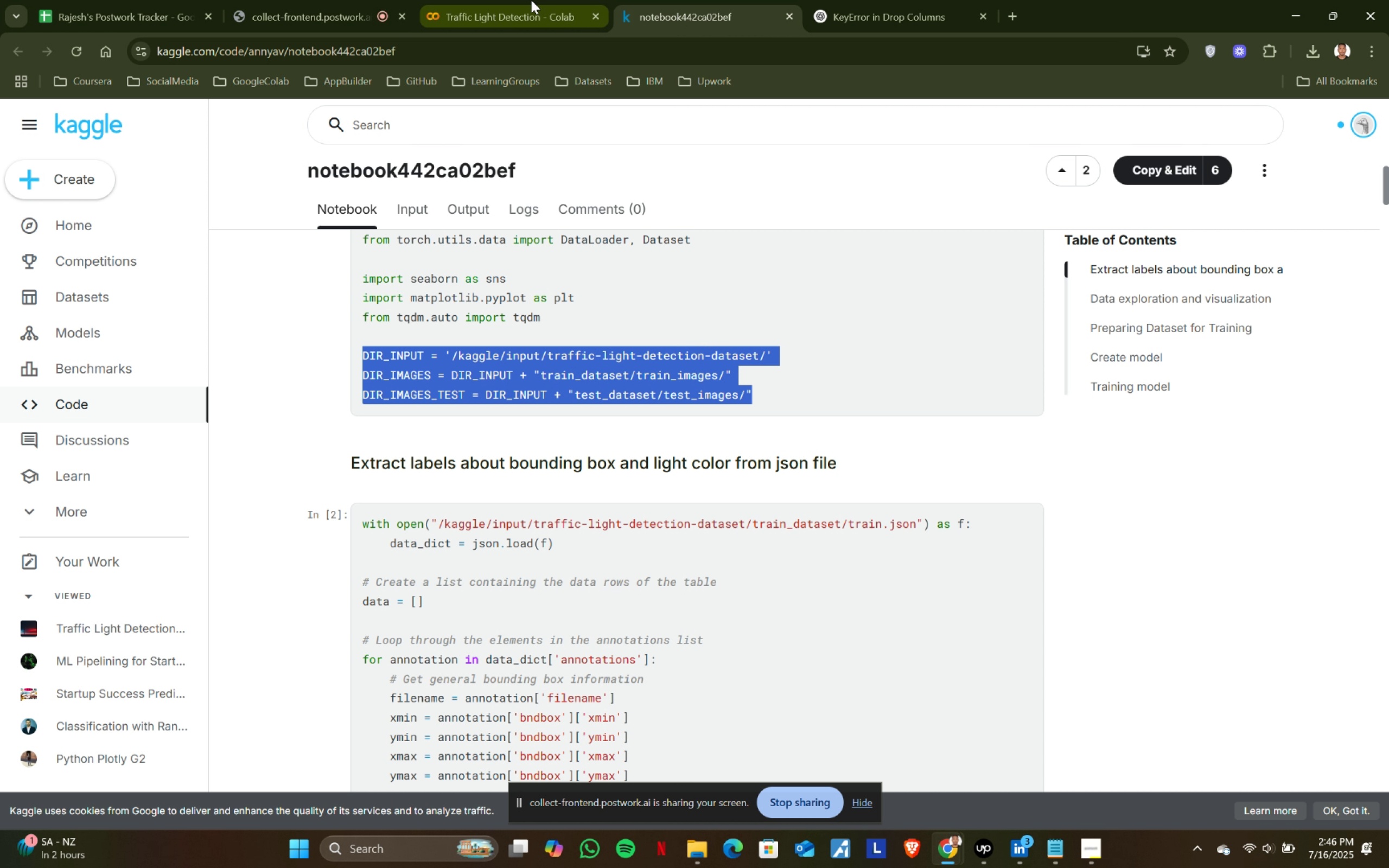 
key(Control+ControlLeft)
 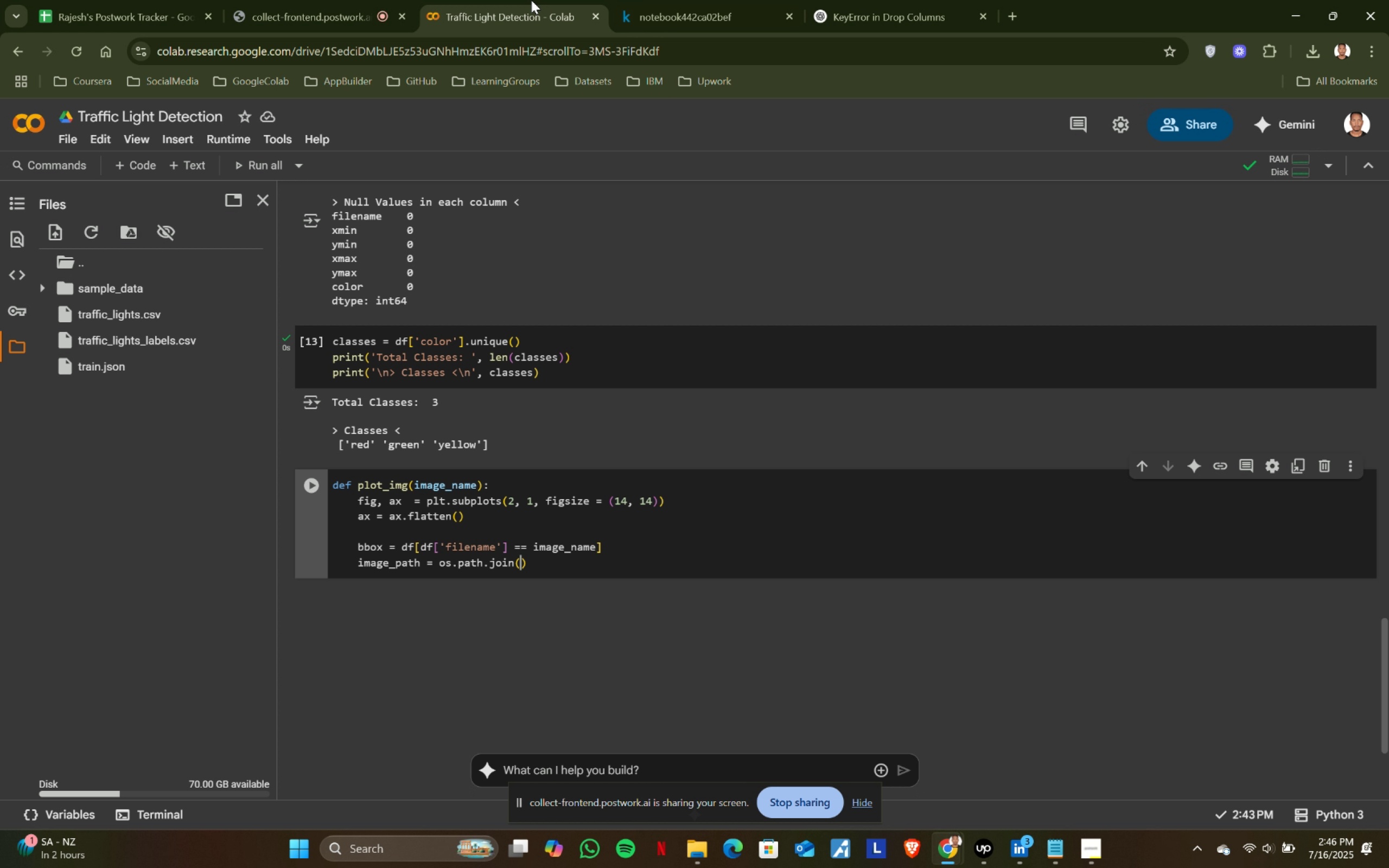 
key(Control+C)
 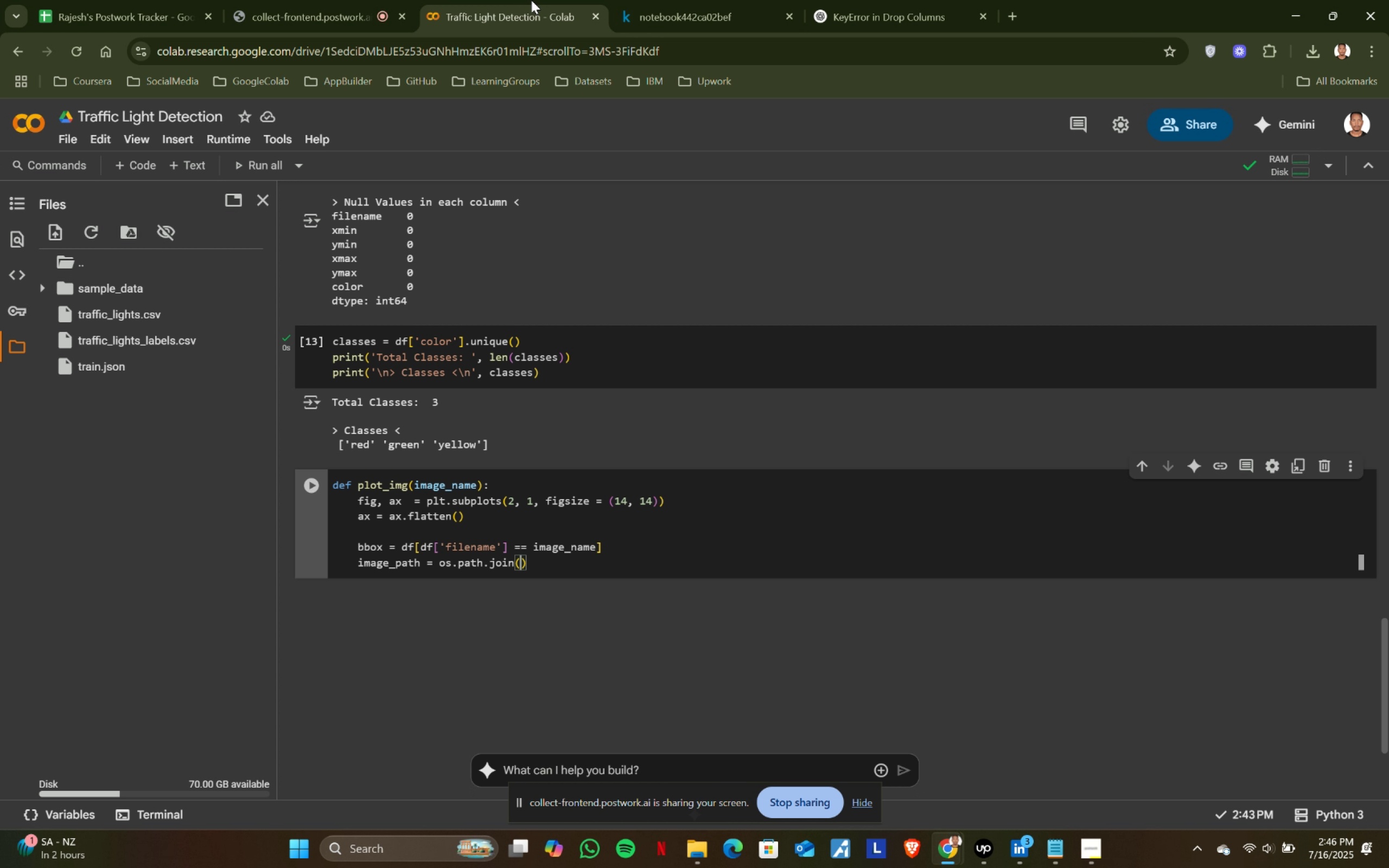 
key(Control+ControlLeft)
 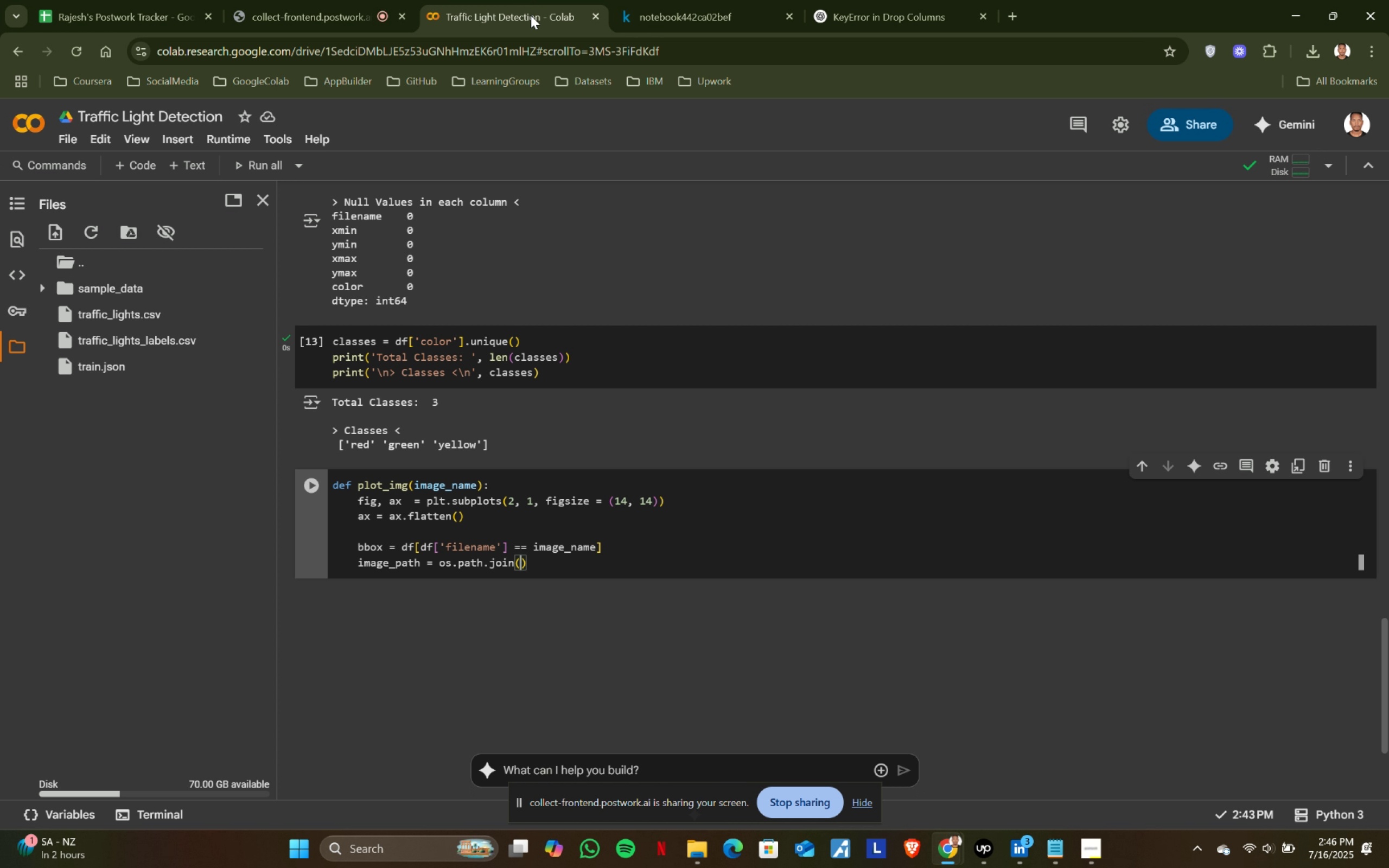 
key(Control+C)
 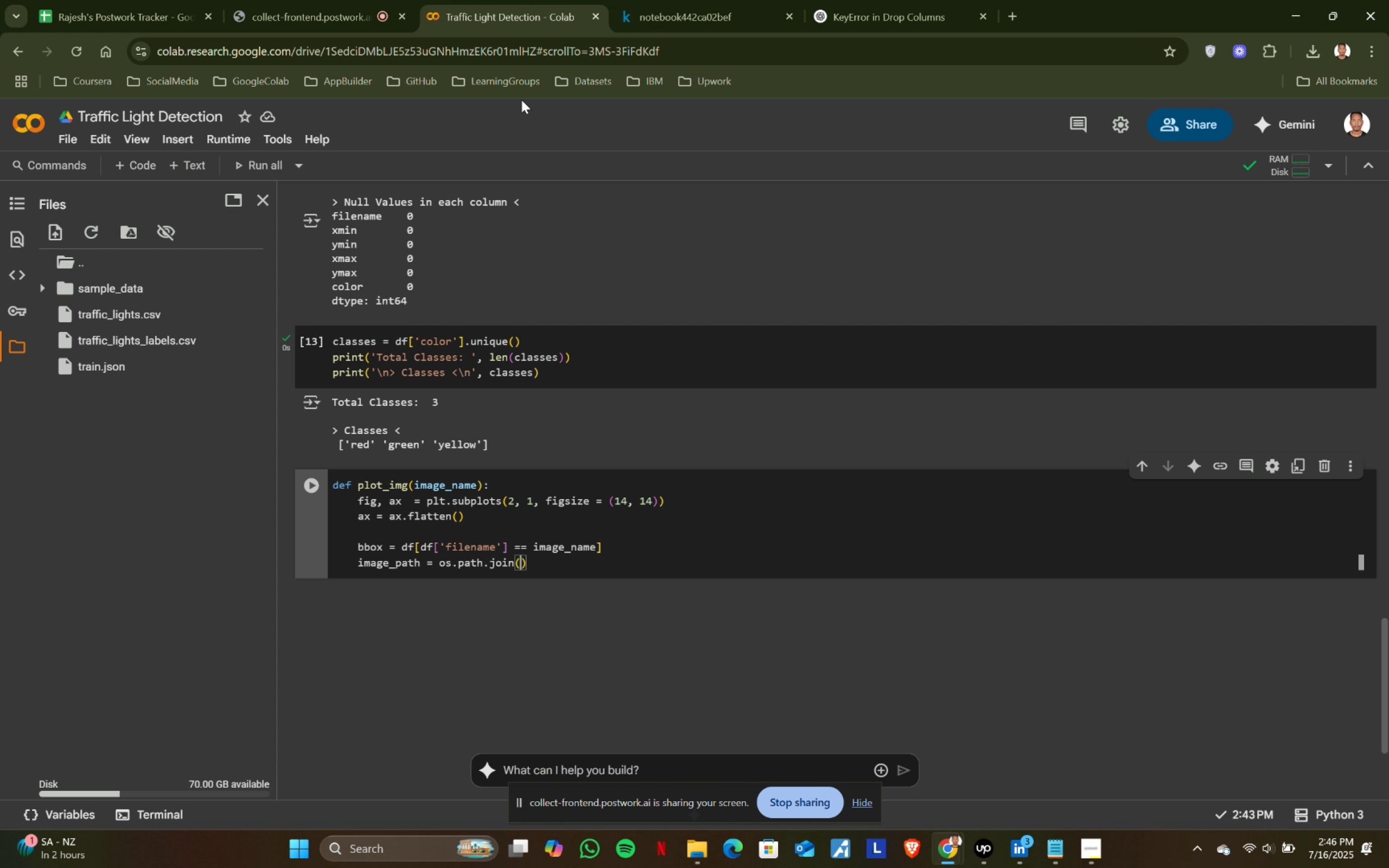 
key(Control+ControlLeft)
 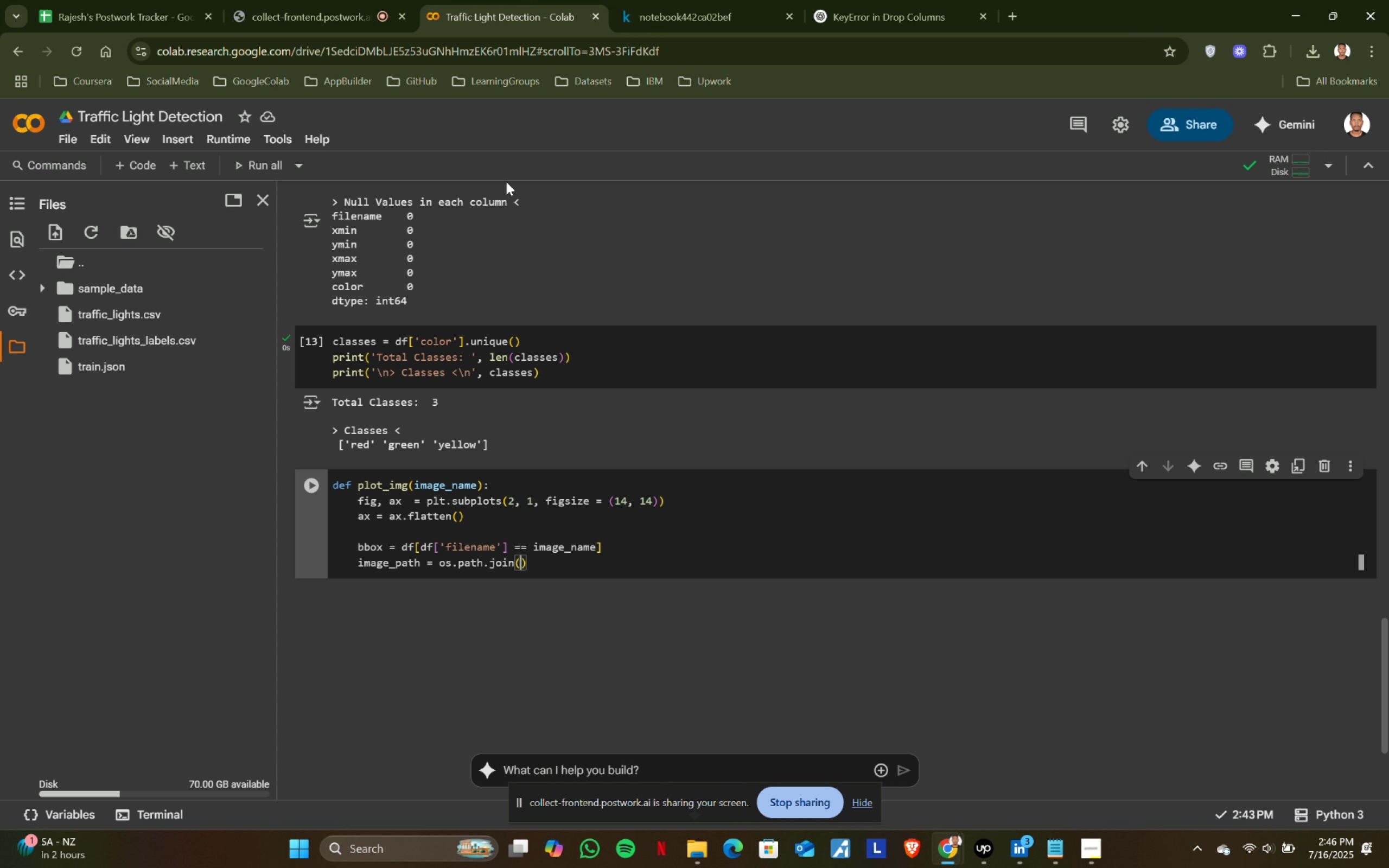 
key(Control+C)
 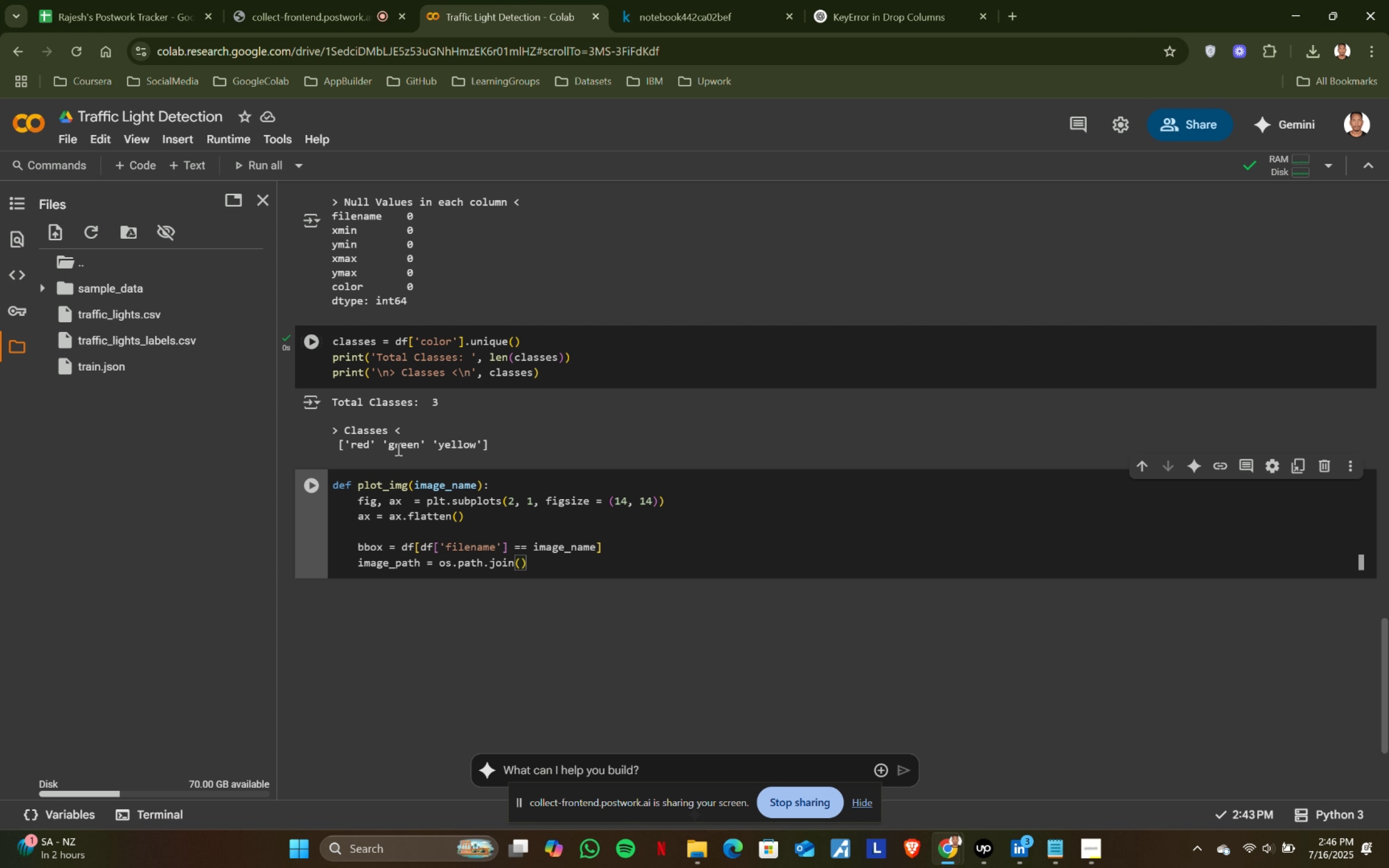 
left_click([531, 0])
 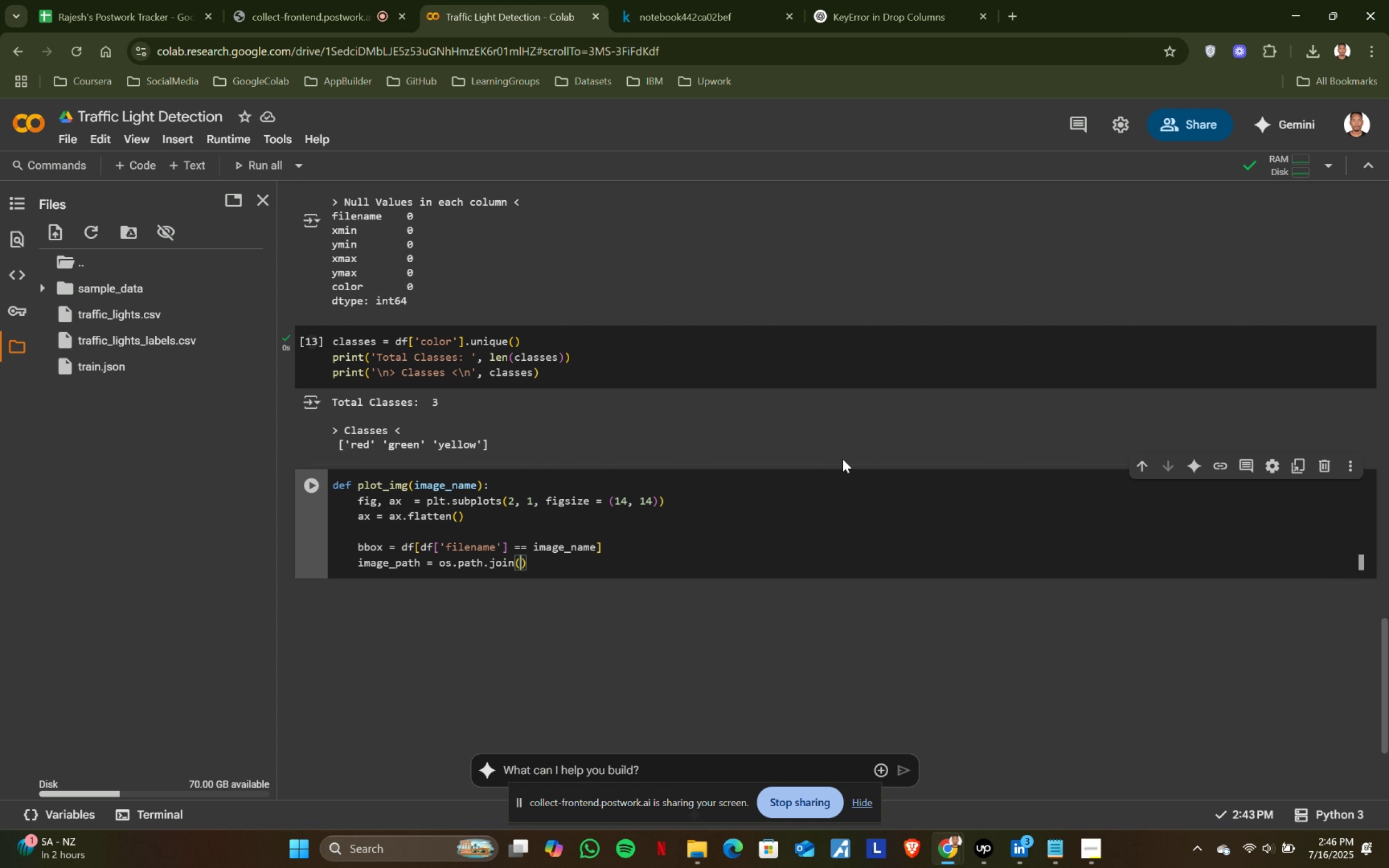 
left_click([811, 466])
 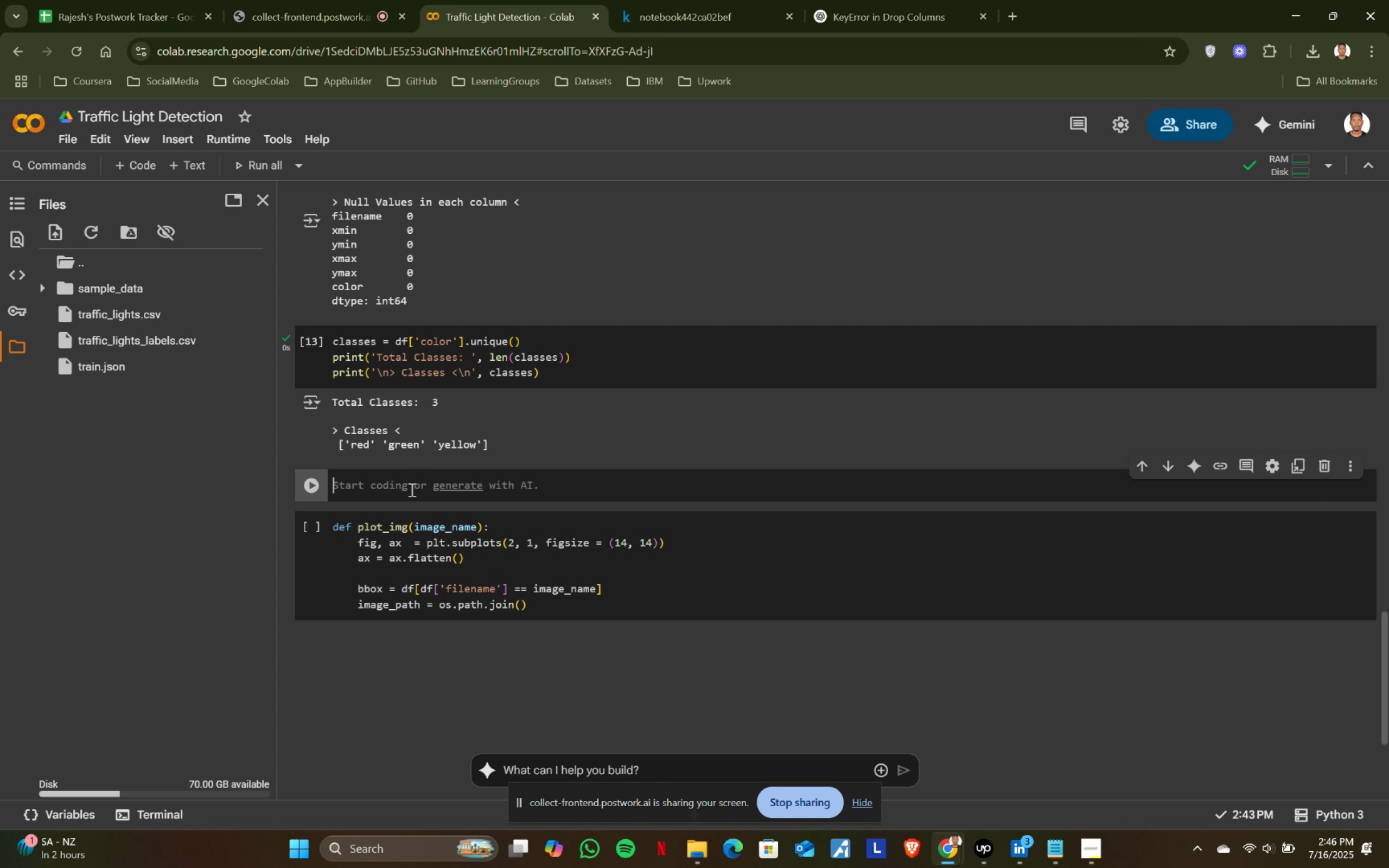 
key(Control+ControlLeft)
 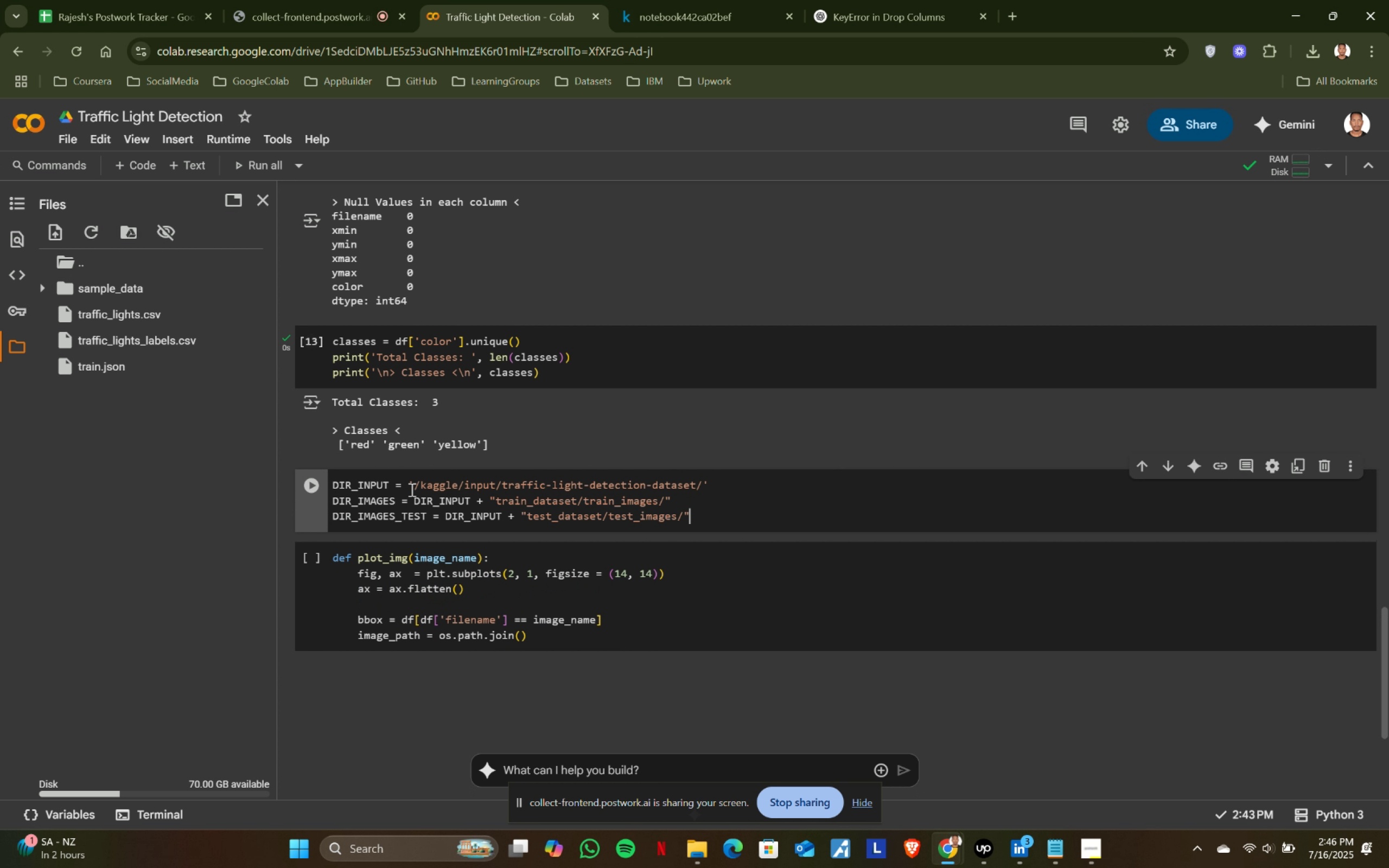 
key(Control+V)
 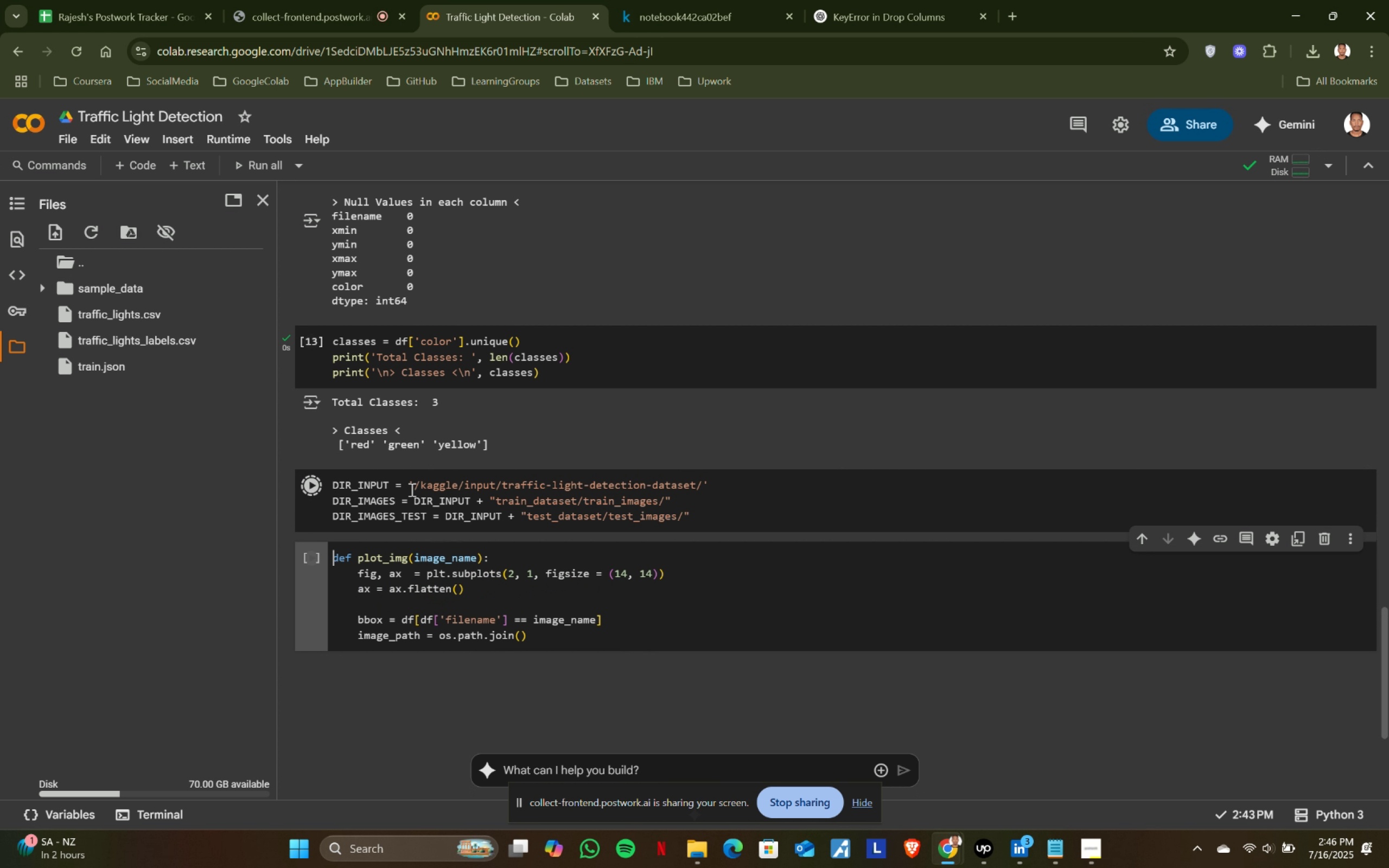 
key(Shift+ShiftRight)
 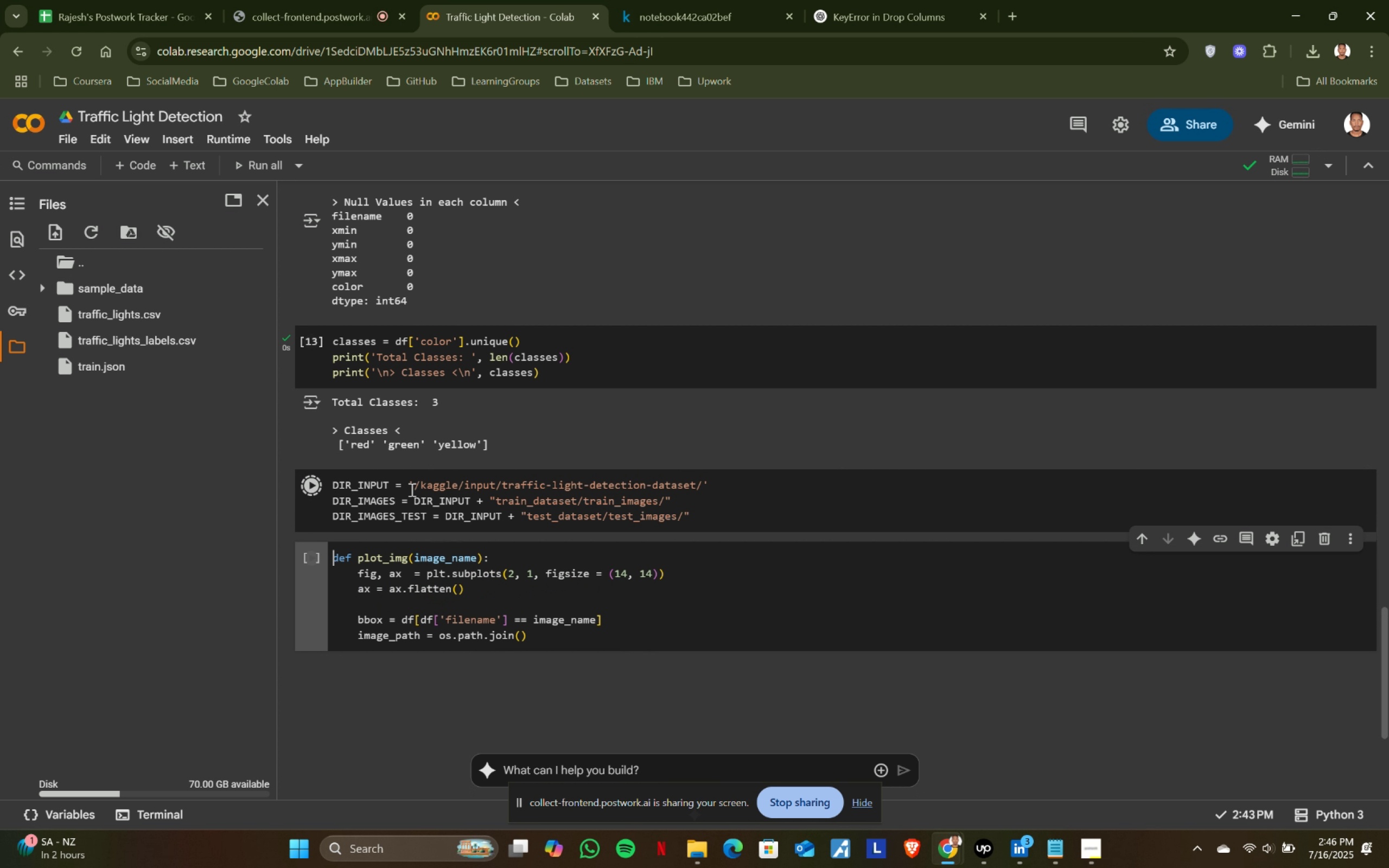 
key(Shift+Enter)
 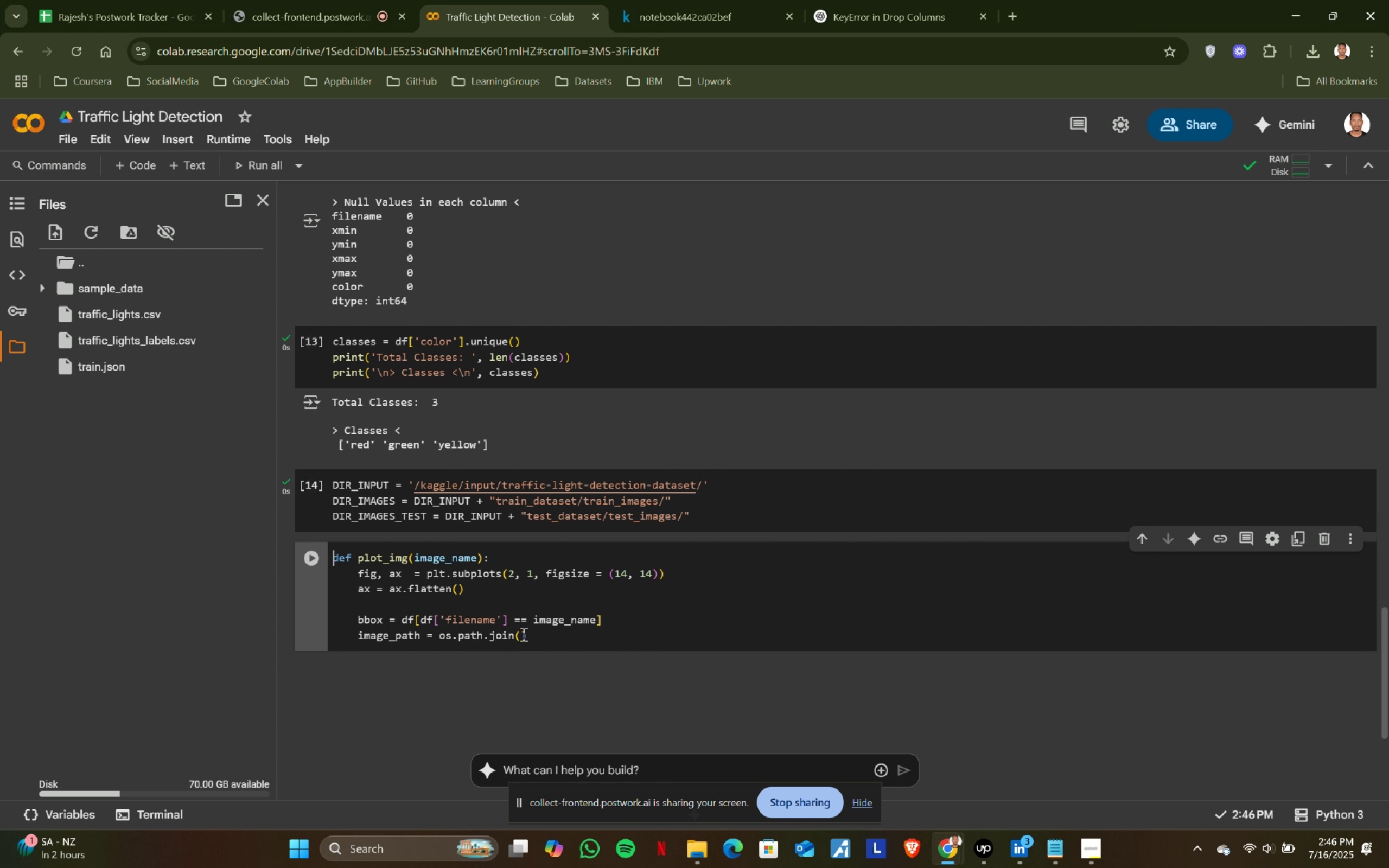 
wait(5.55)
 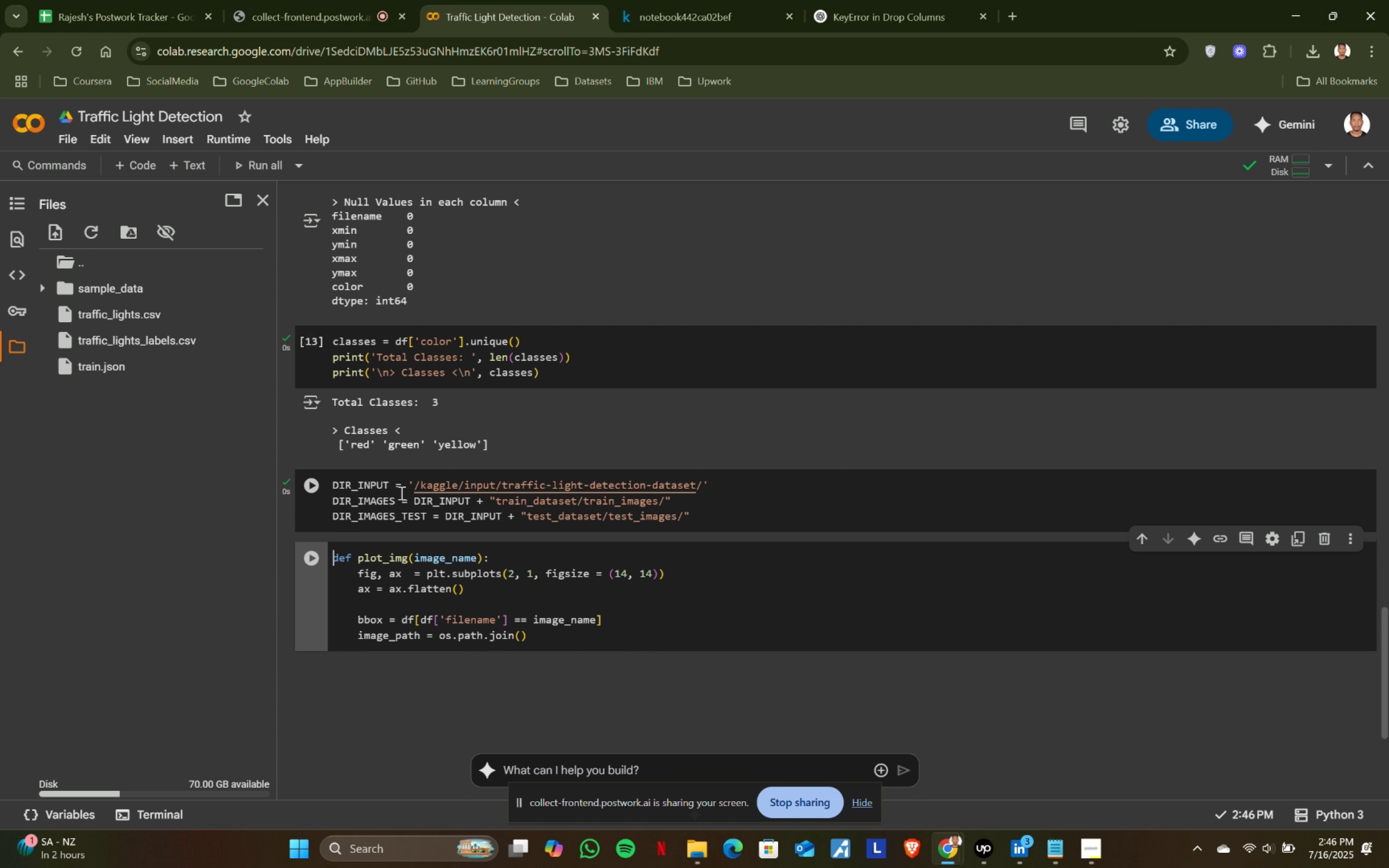 
left_click([523, 634])
 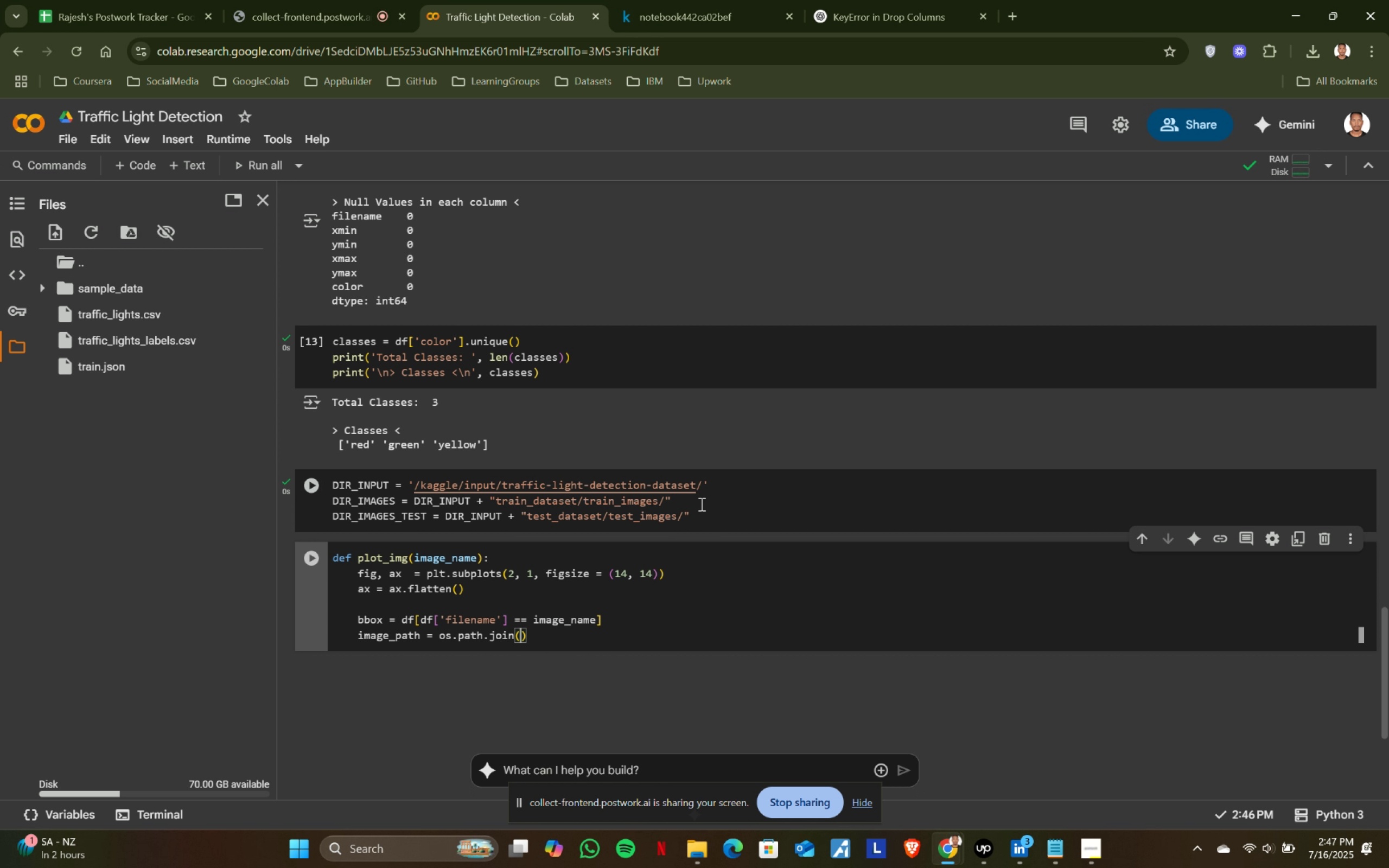 
wait(11.35)
 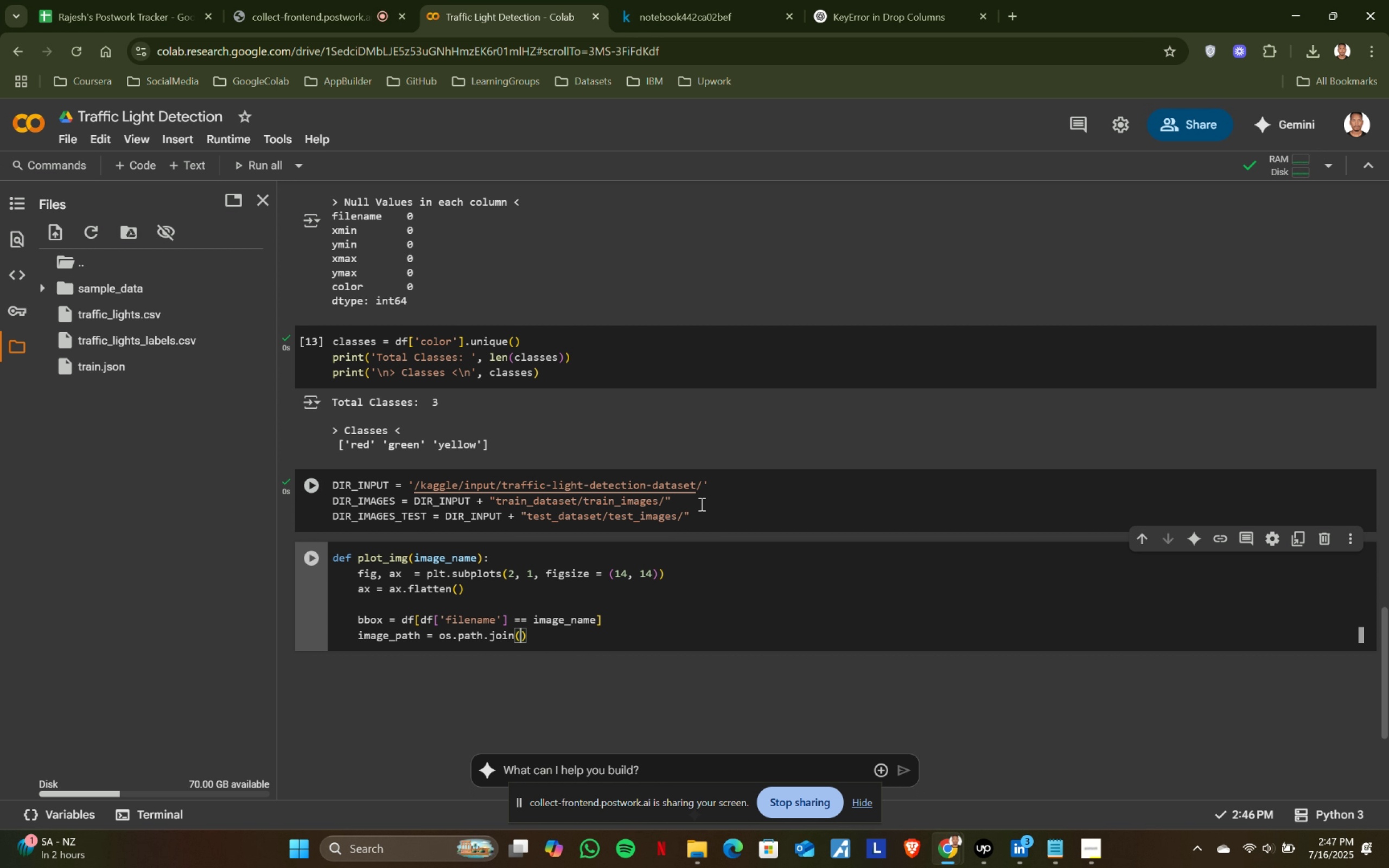 
key(Control+ControlLeft)
 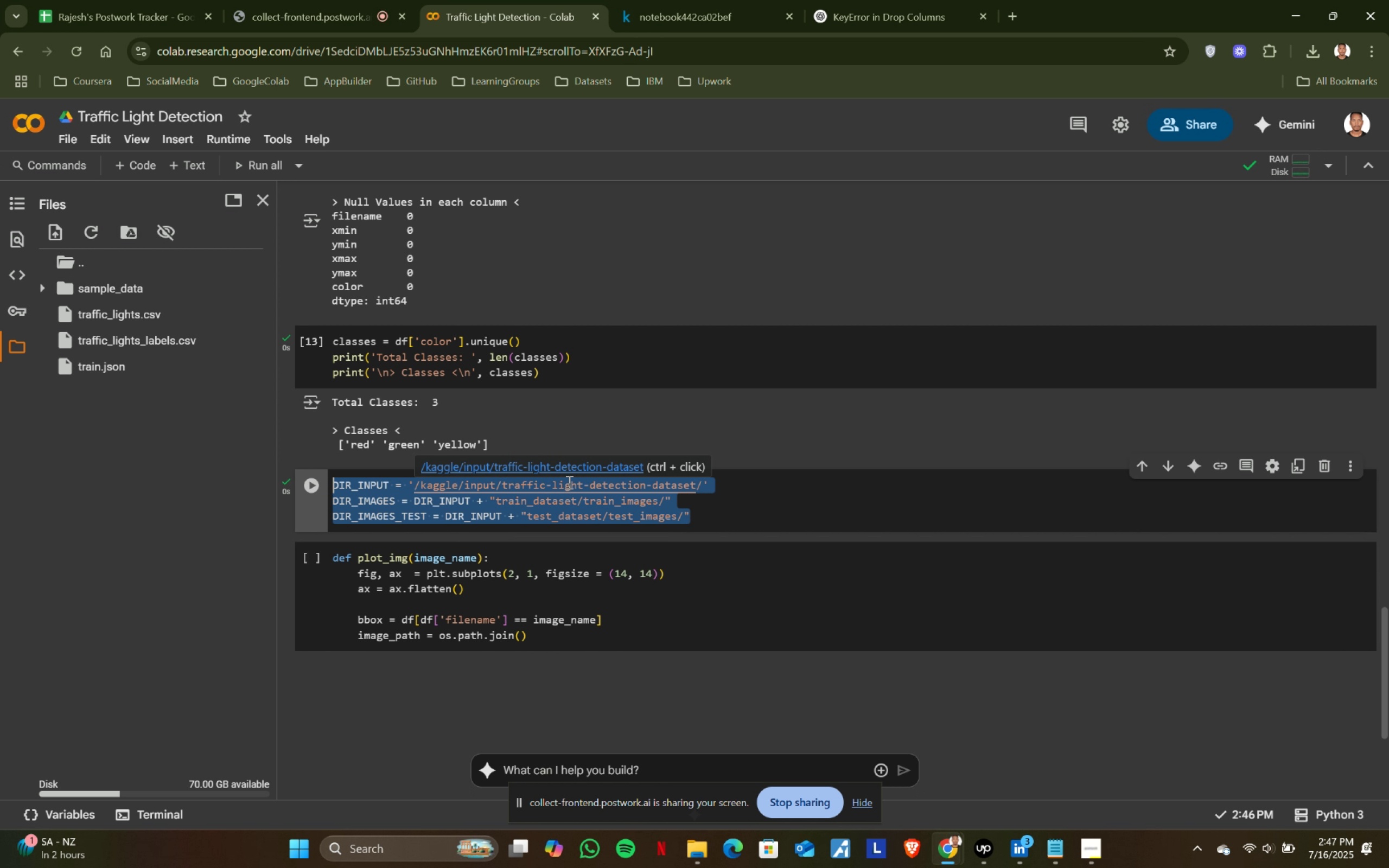 
key(Control+X)
 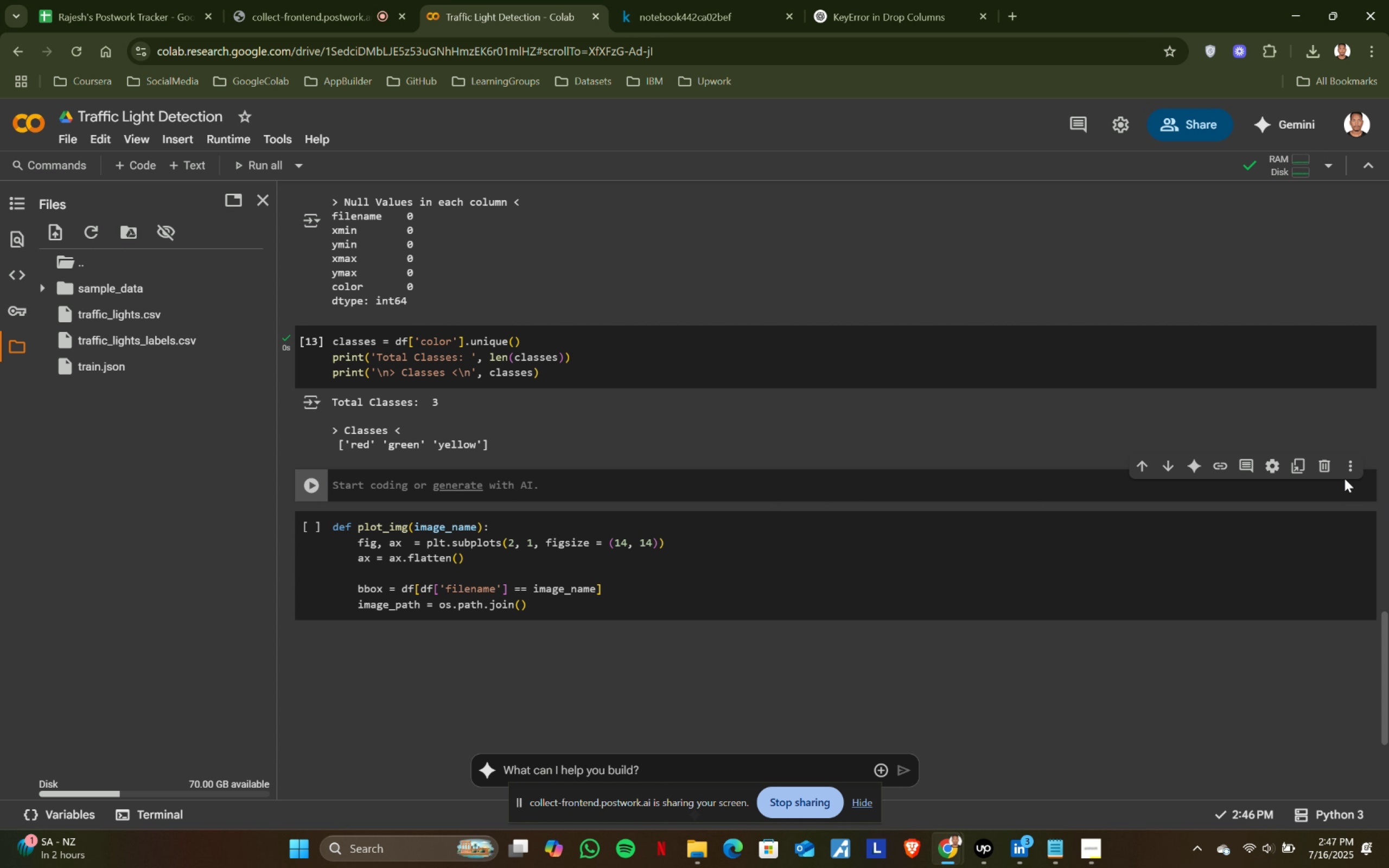 
left_click([1328, 467])
 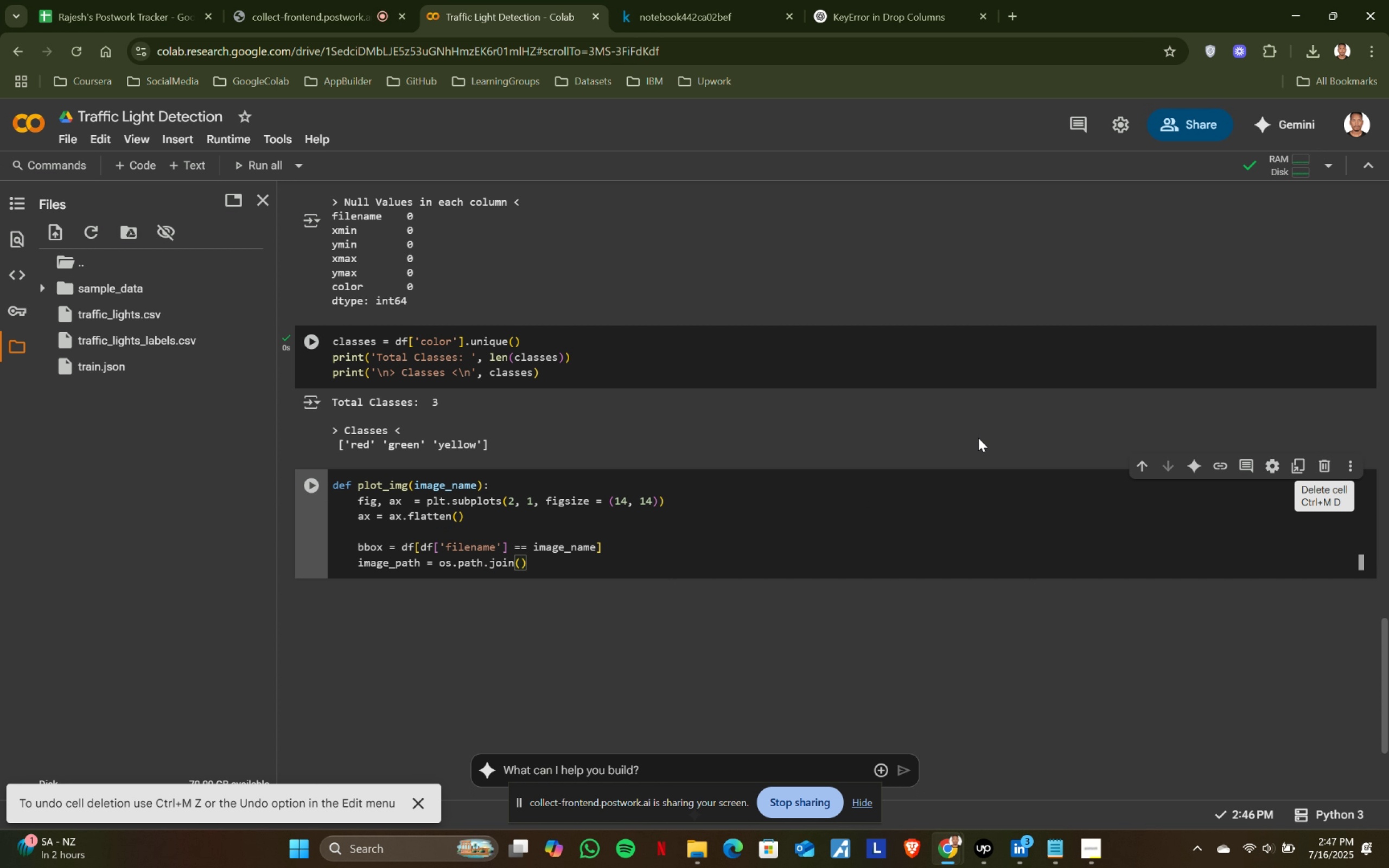 
scroll: coordinate [506, 301], scroll_direction: up, amount: 17.0
 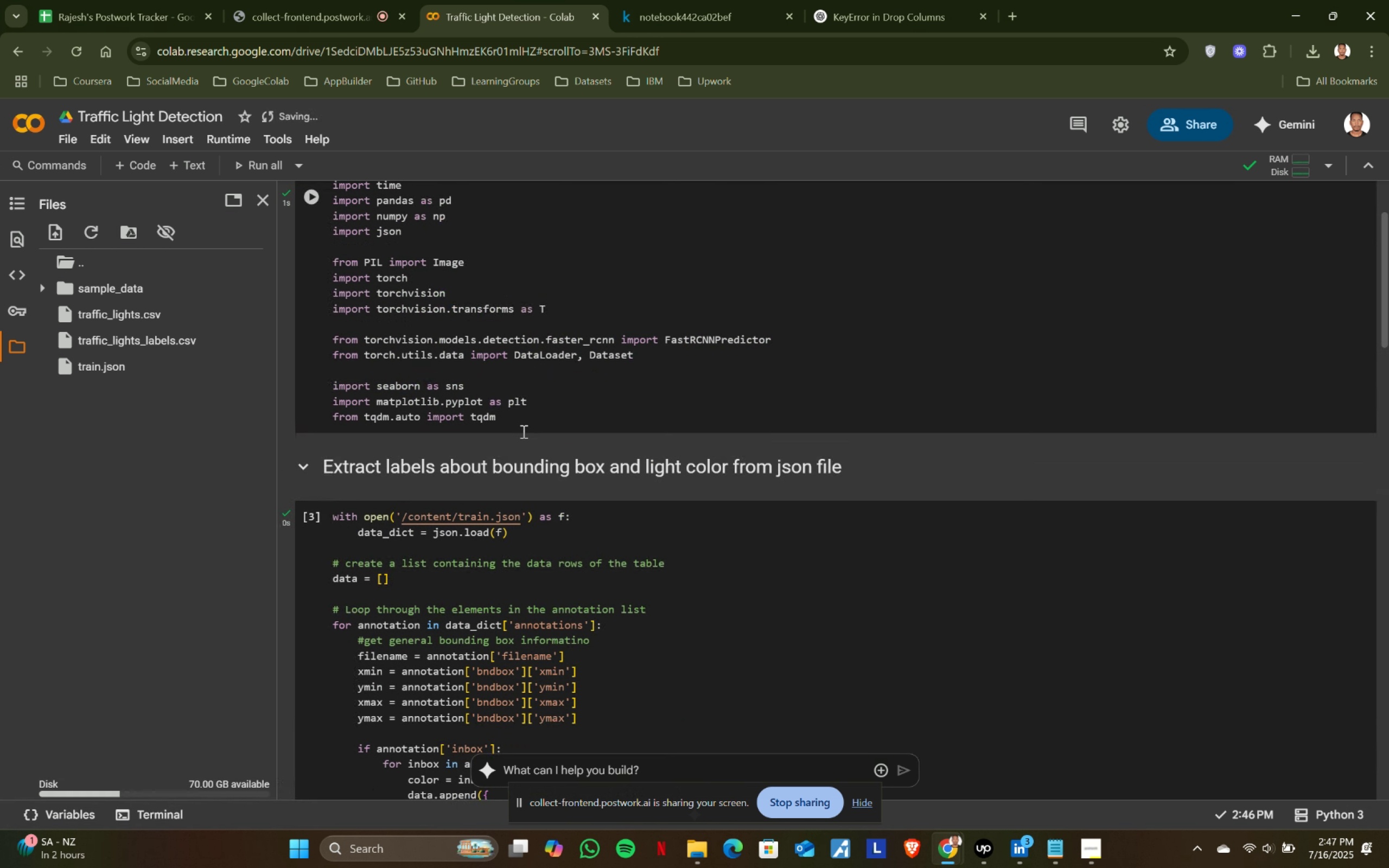 
left_click([525, 423])
 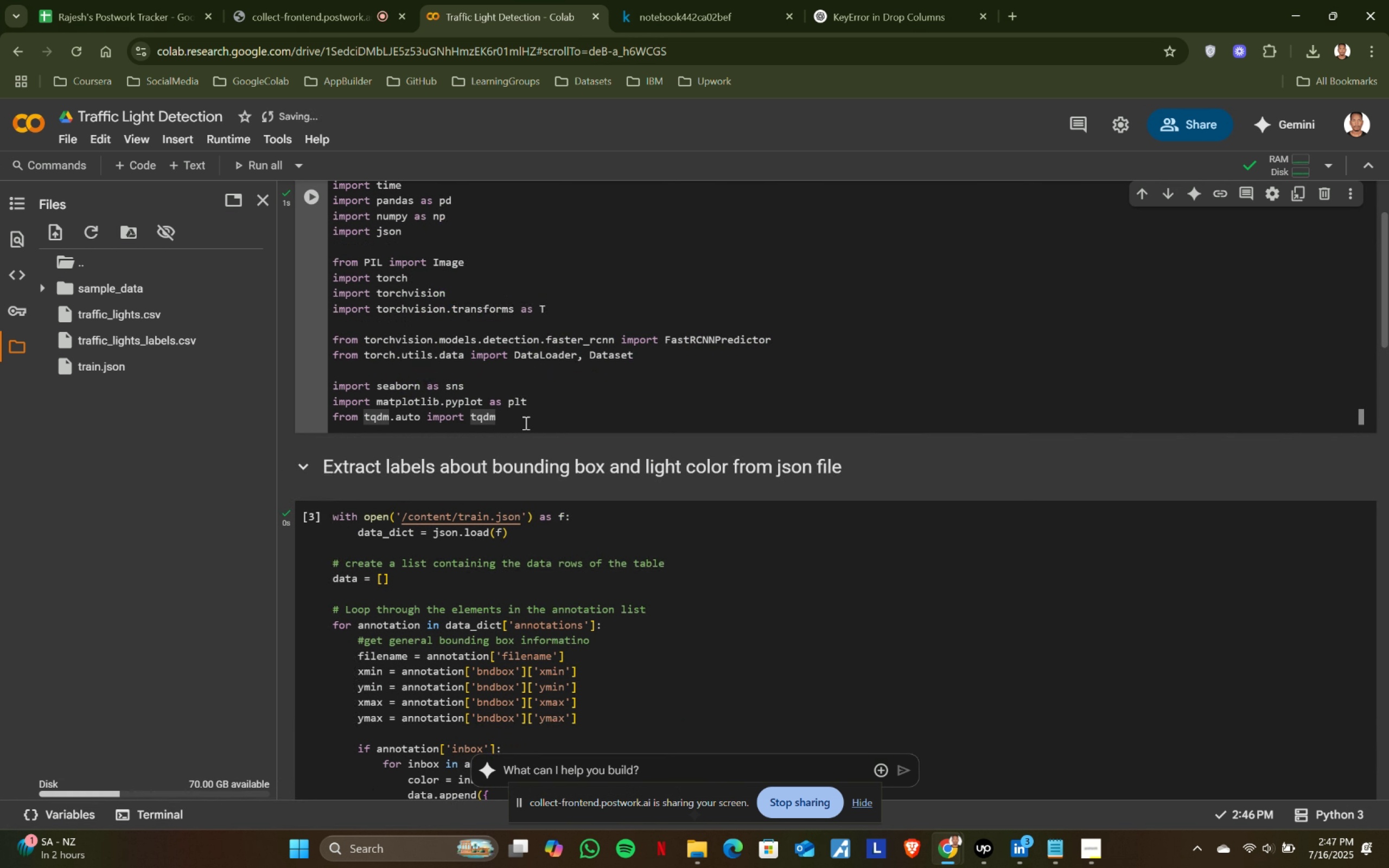 
key(Enter)
 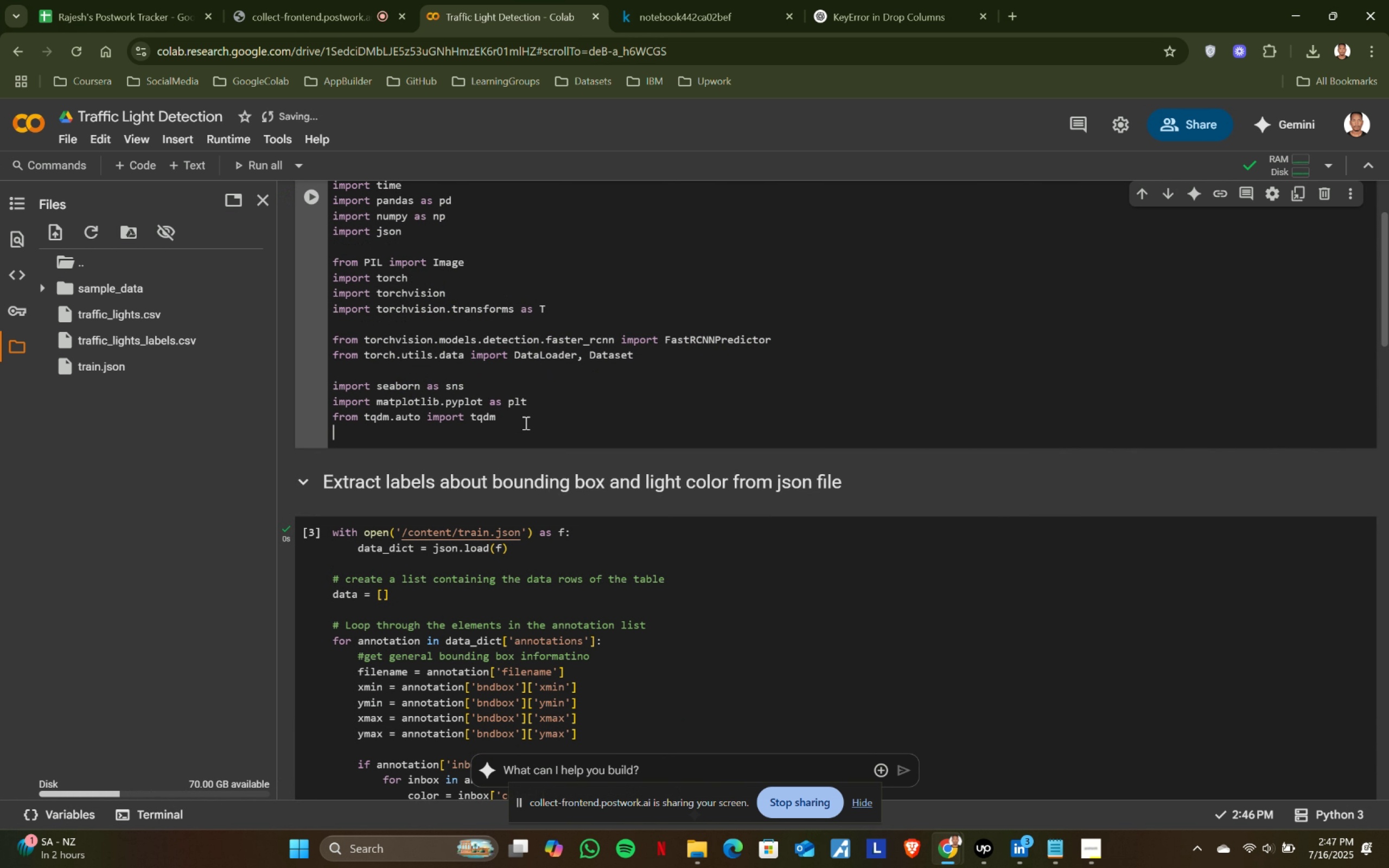 
key(Enter)
 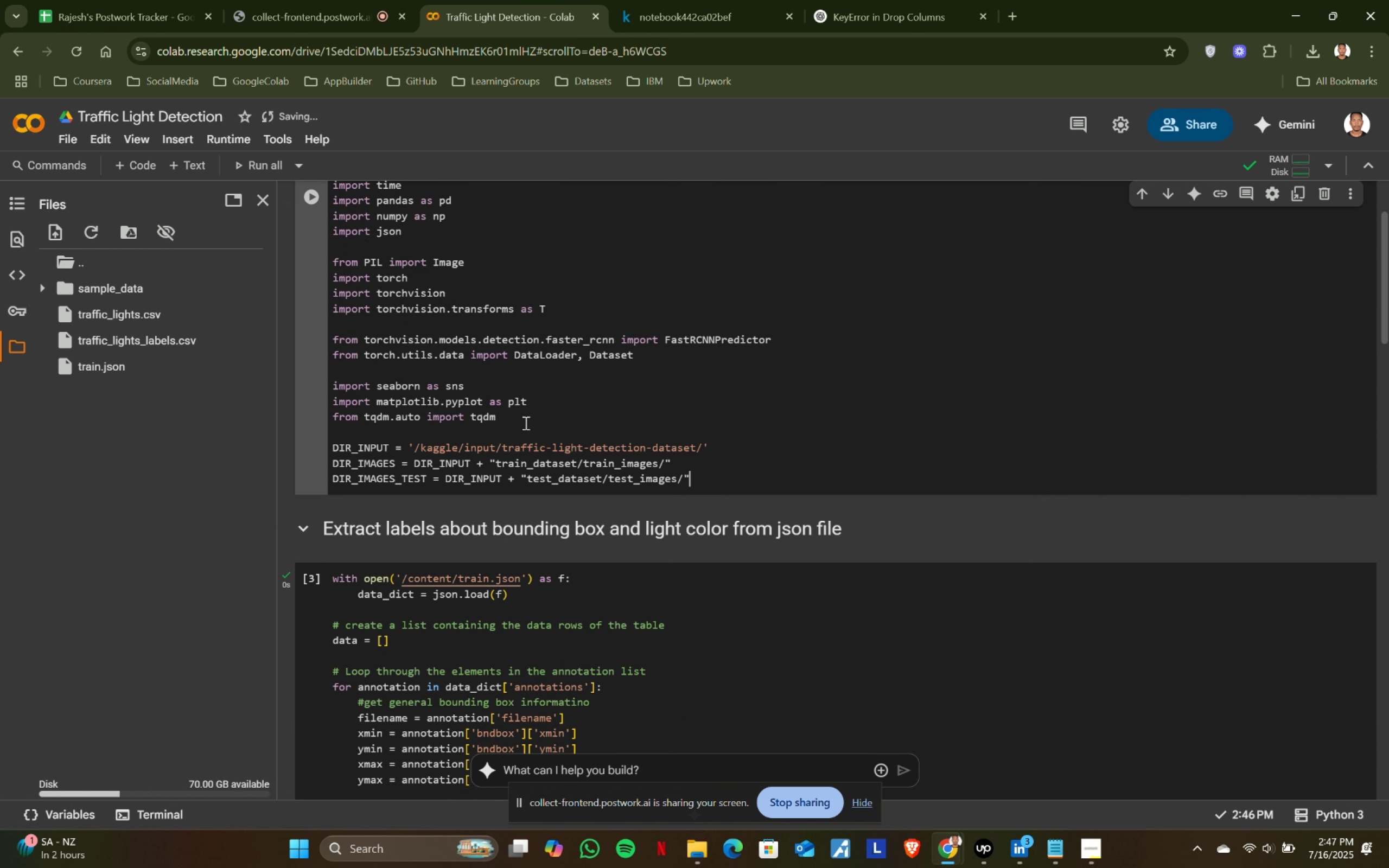 
key(Control+ControlLeft)
 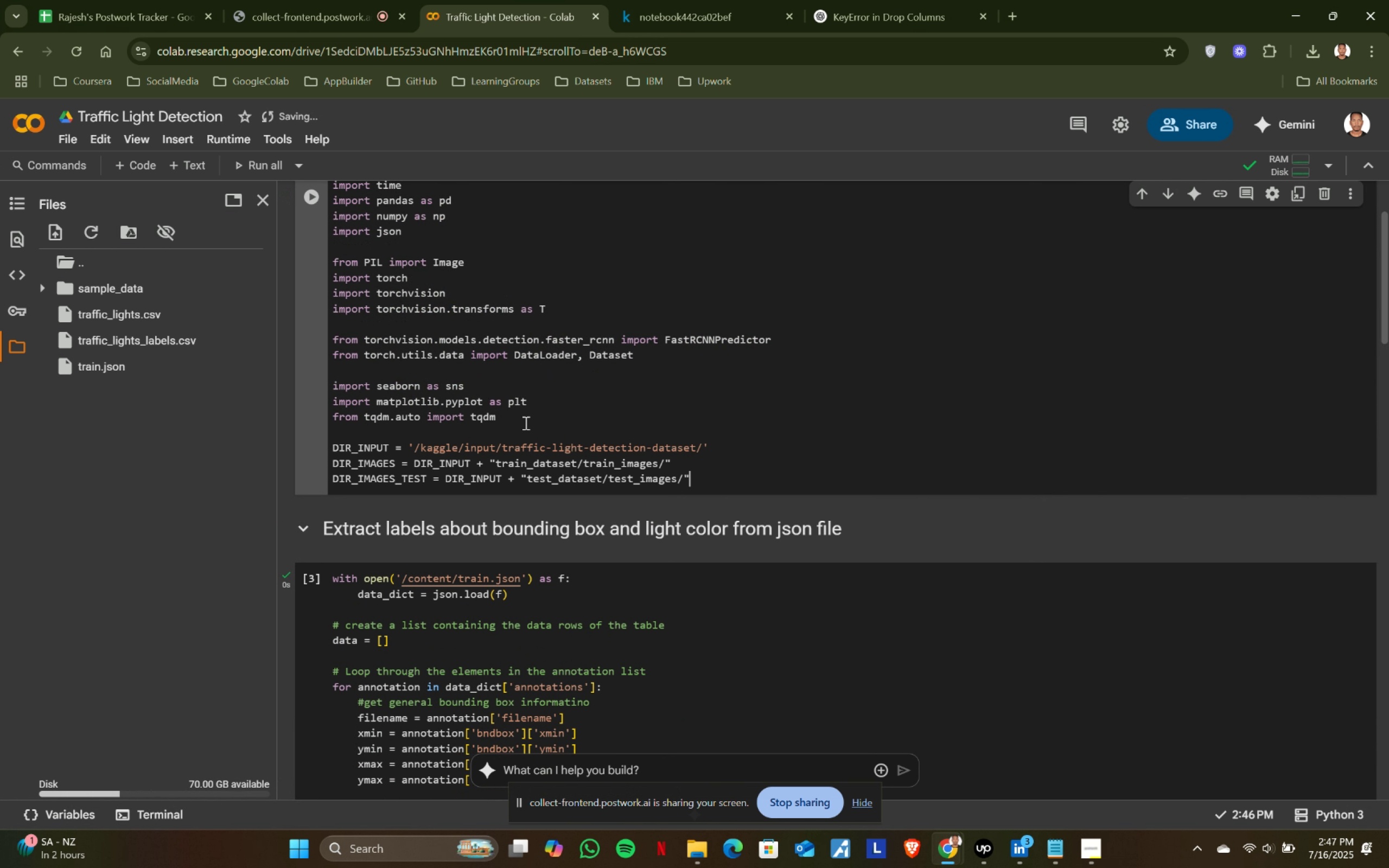 
key(Control+V)
 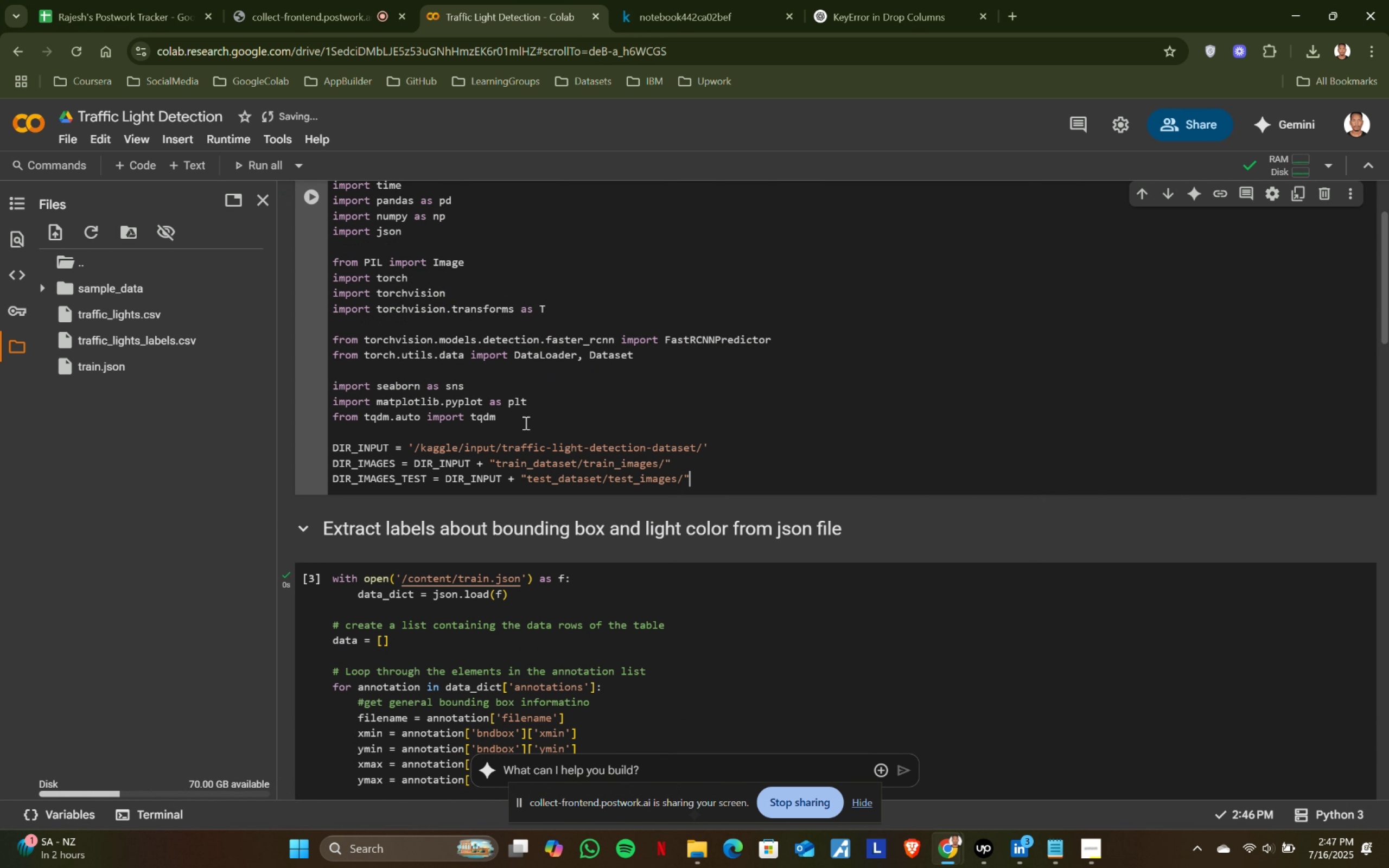 
key(Shift+ShiftRight)
 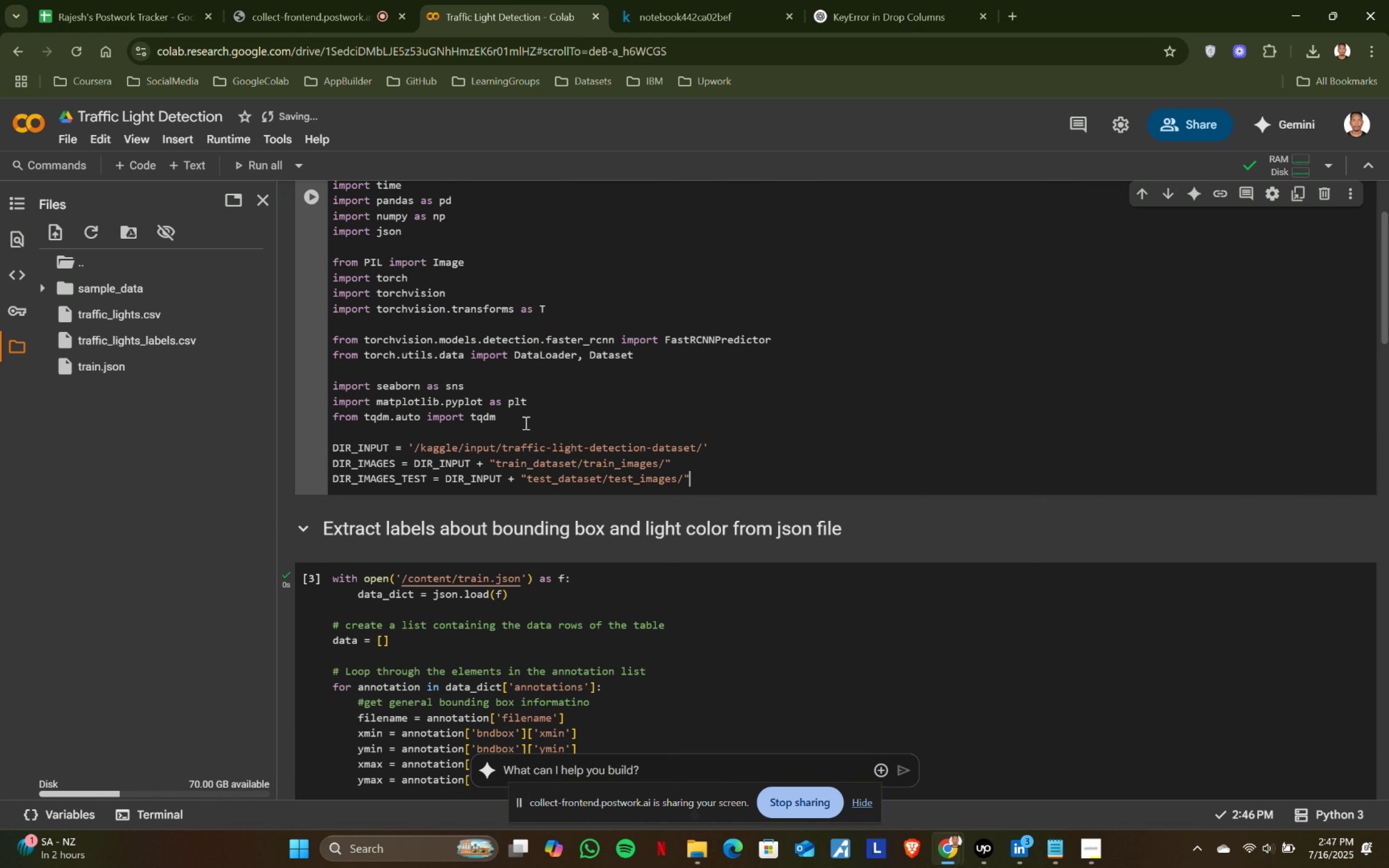 
key(Shift+Enter)
 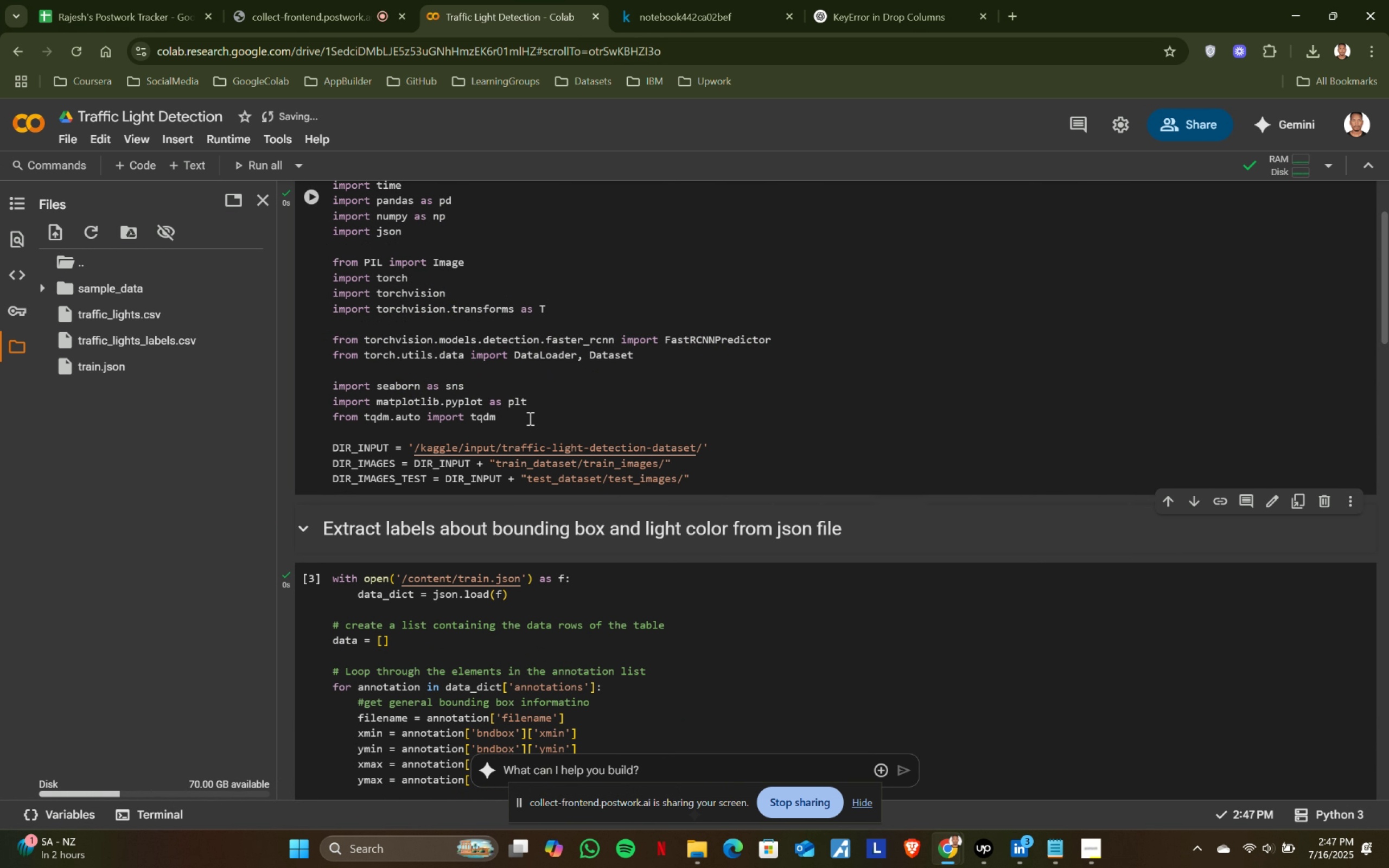 
scroll: coordinate [546, 404], scroll_direction: down, amount: 3.0
 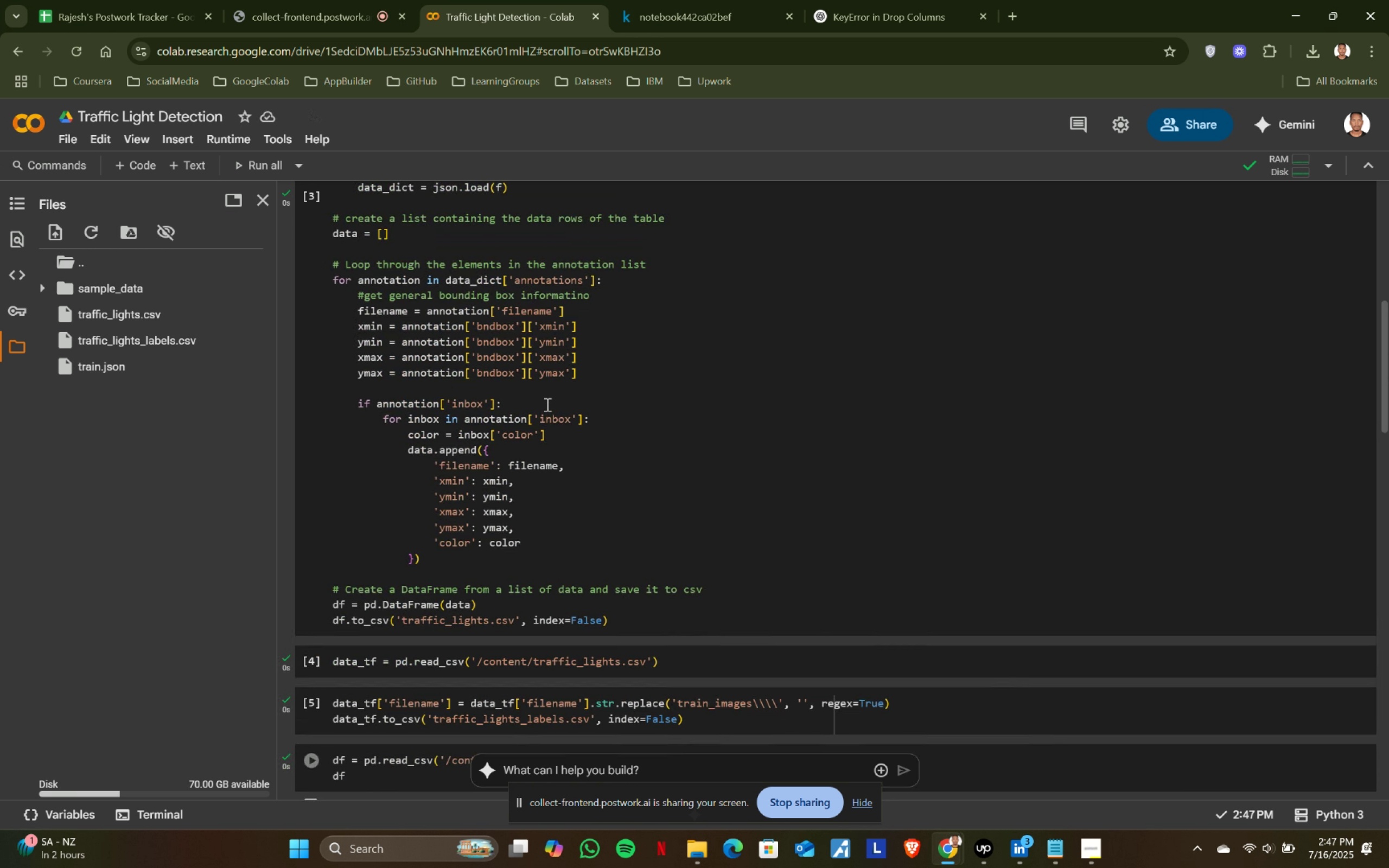 
scroll: coordinate [546, 404], scroll_direction: up, amount: 3.0
 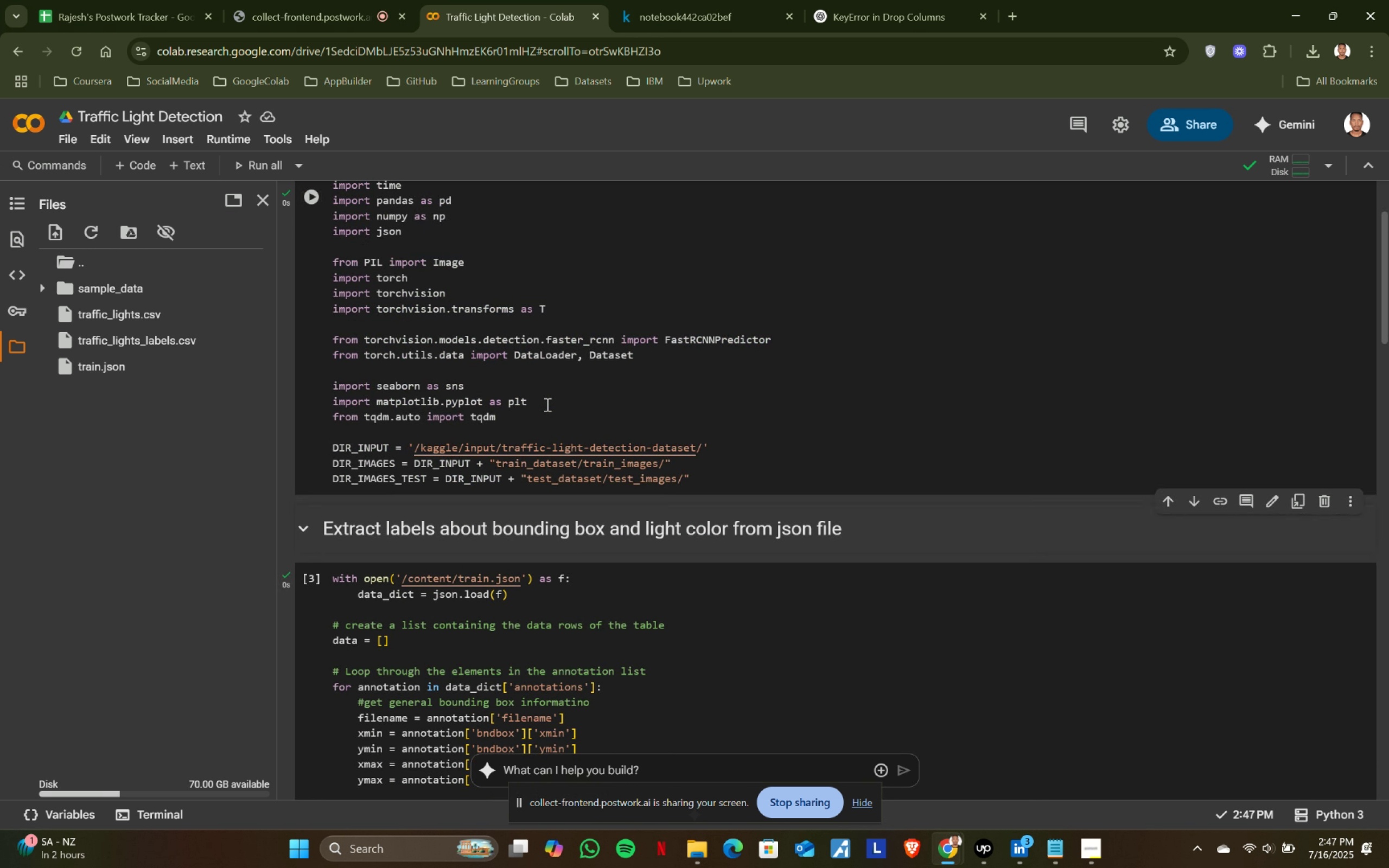 
scroll: coordinate [546, 404], scroll_direction: down, amount: 14.0
 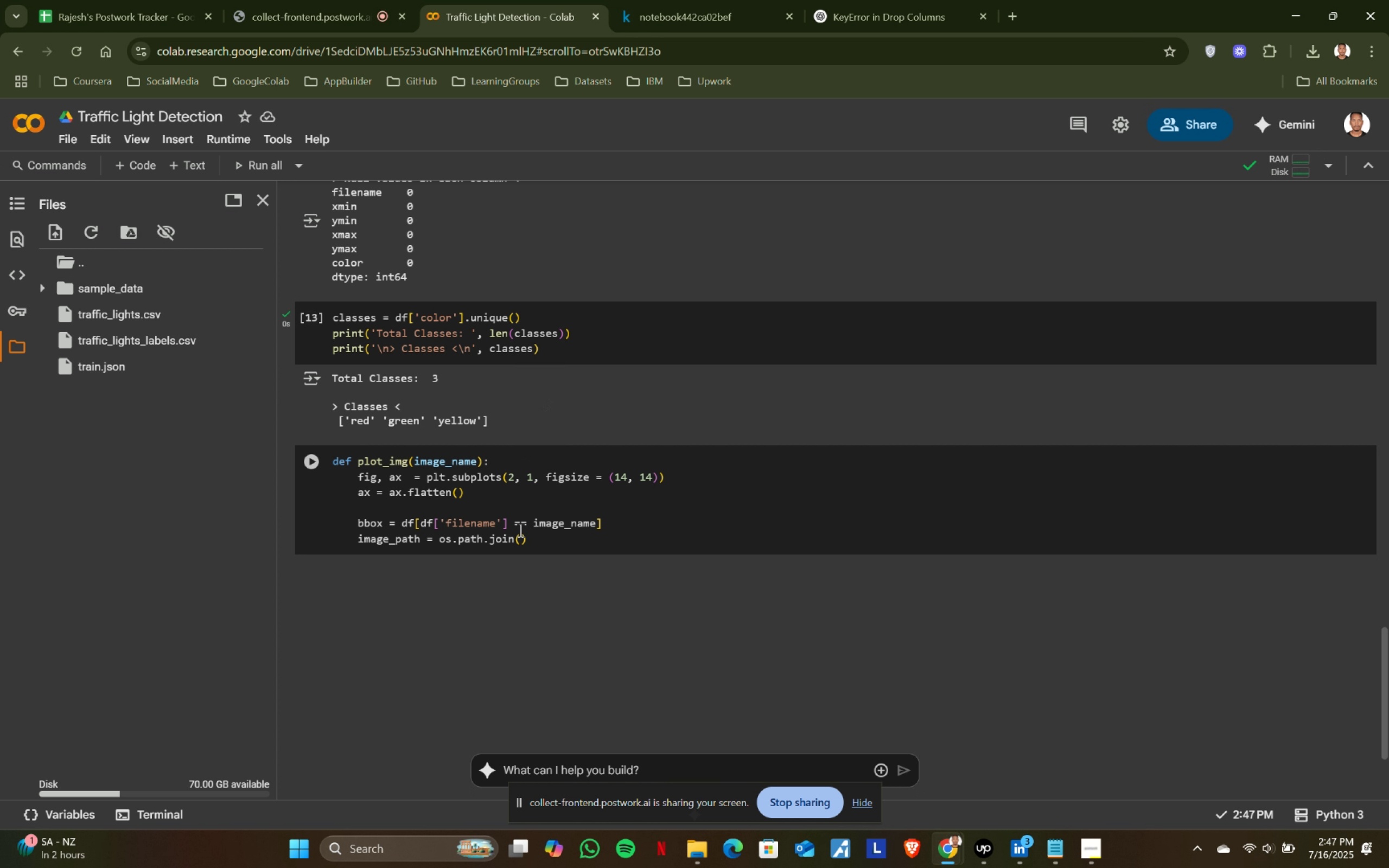 
left_click([518, 536])
 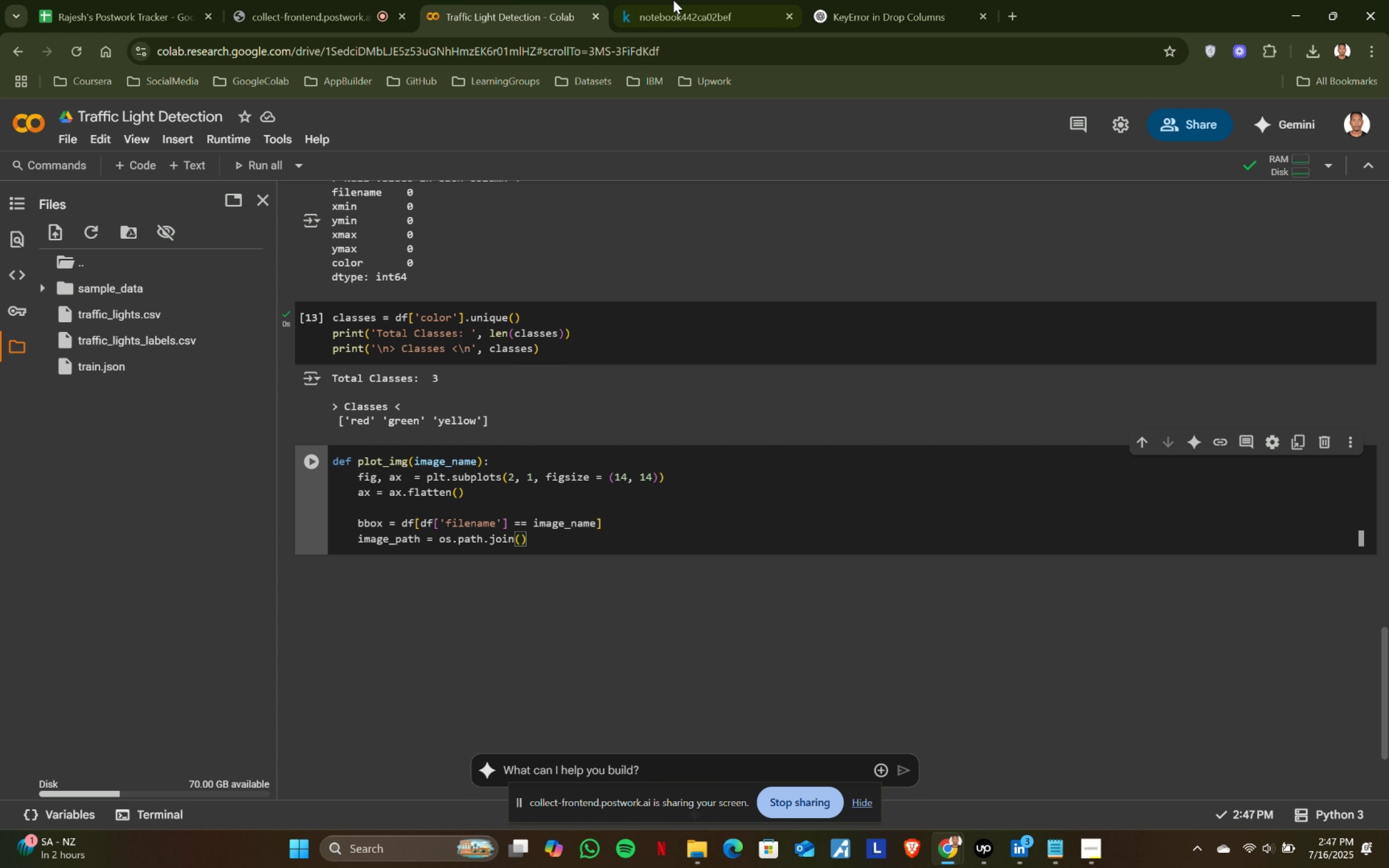 
left_click([671, 0])
 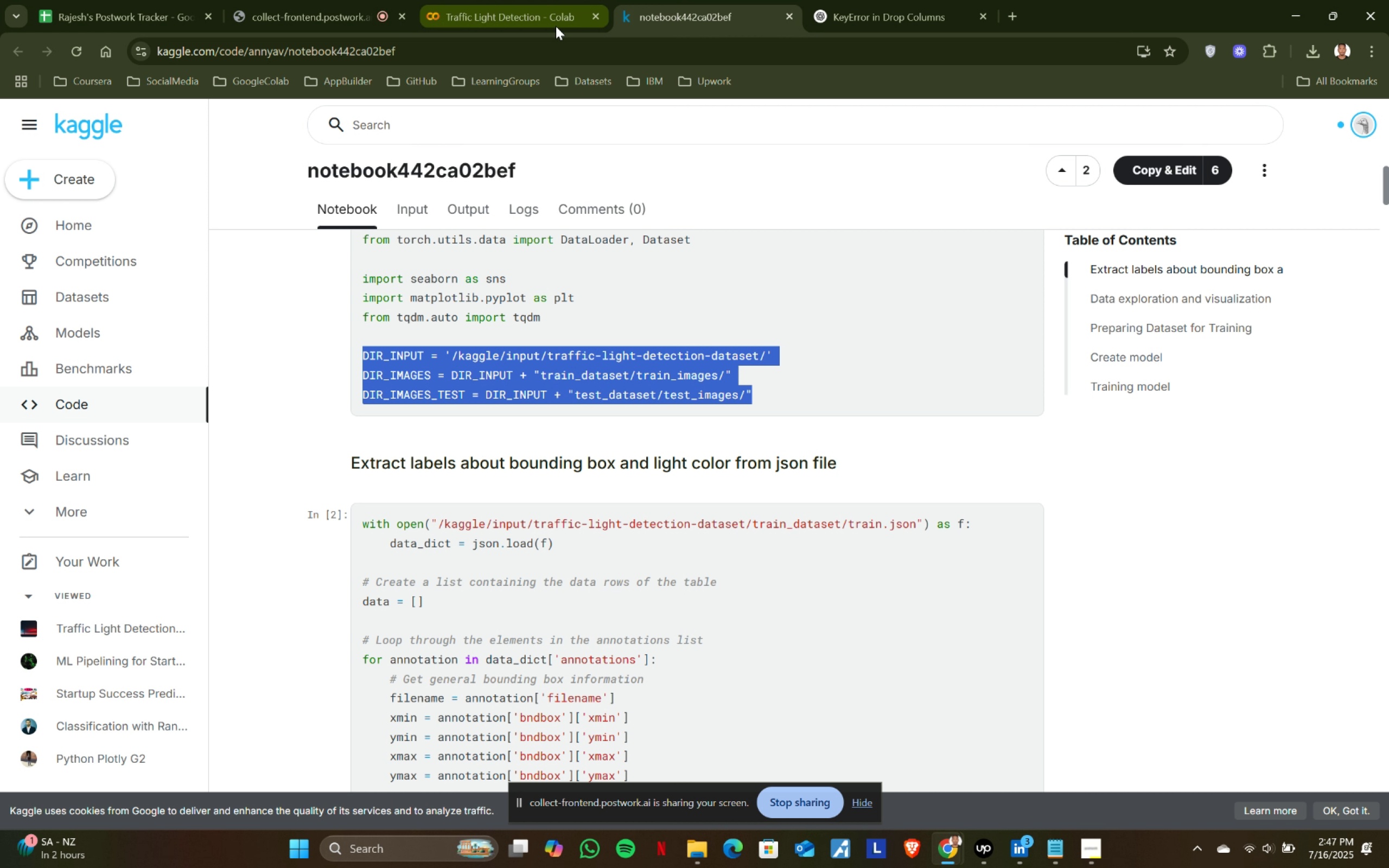 
scroll: coordinate [623, 503], scroll_direction: down, amount: 12.0
 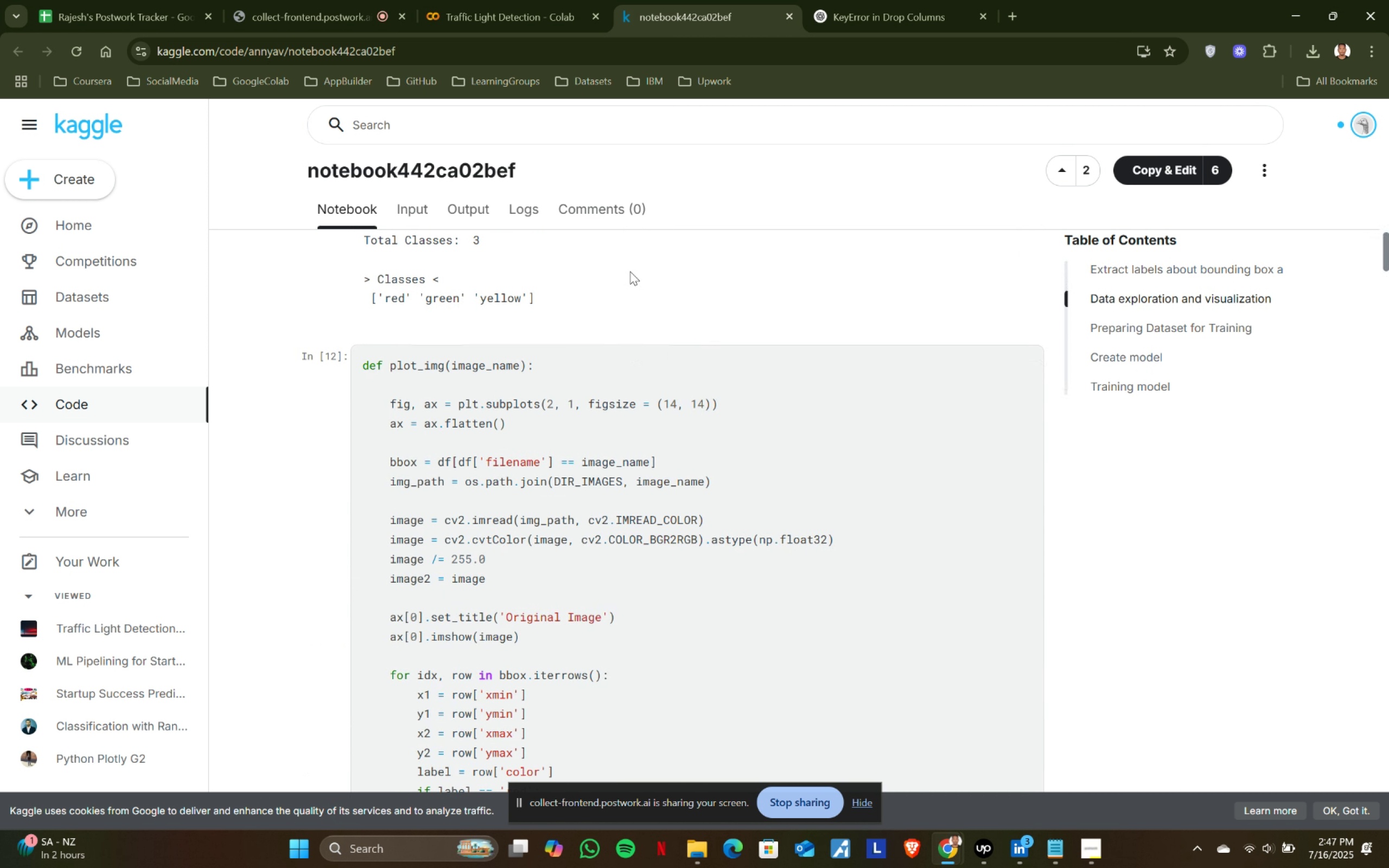 
left_click([525, 0])
 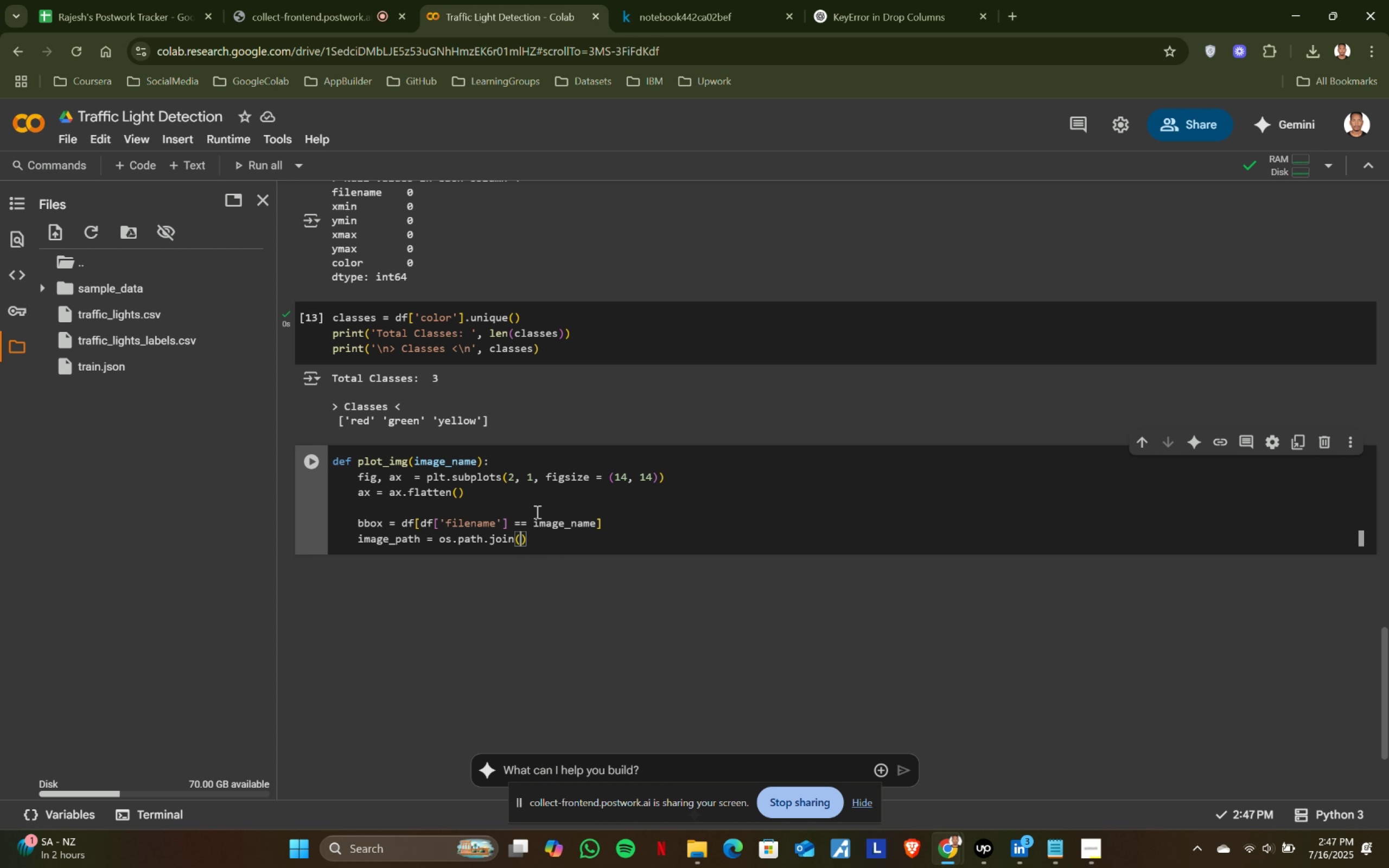 
type(DIr)
key(Backspace)
type(R)
 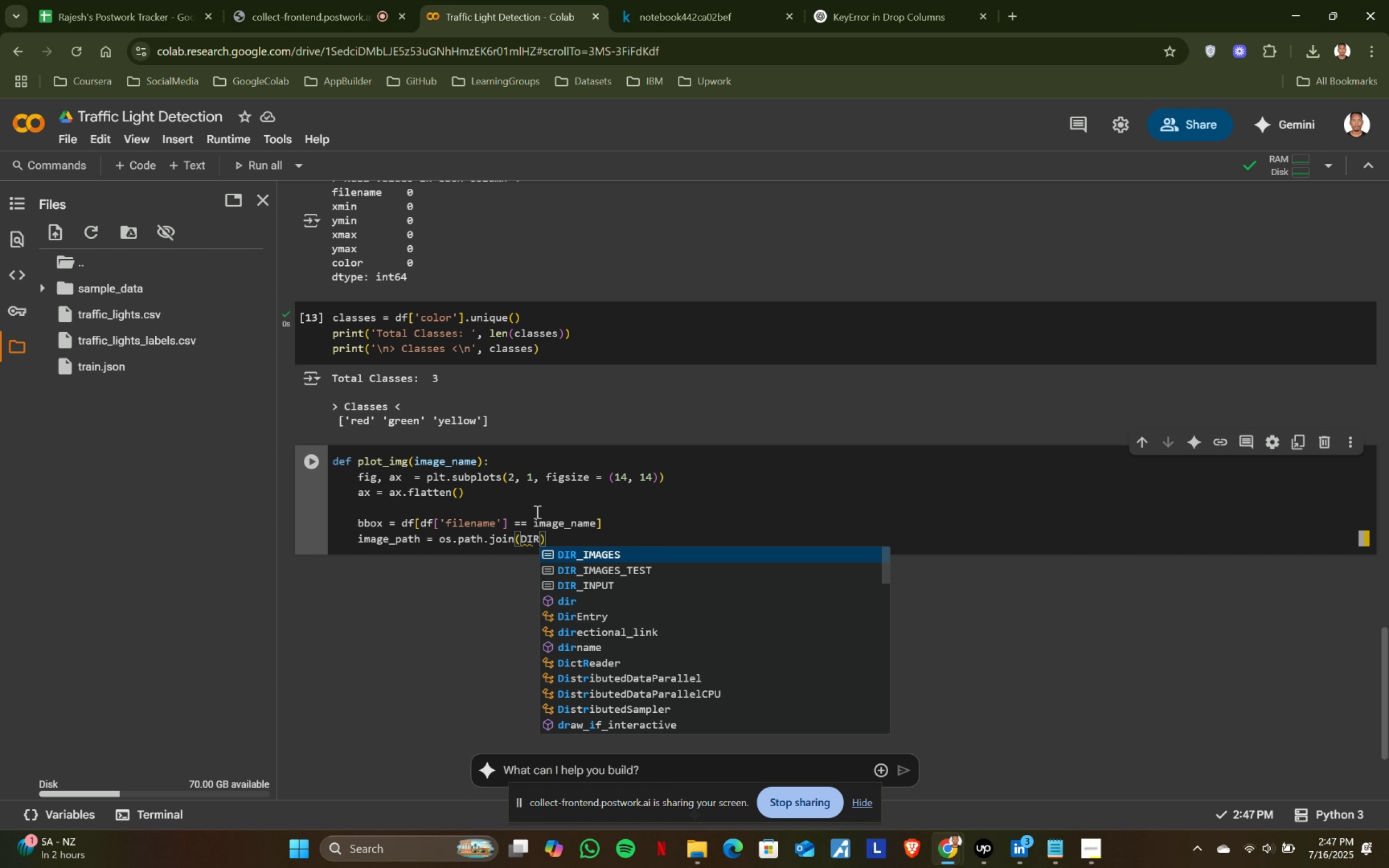 
key(Enter)
 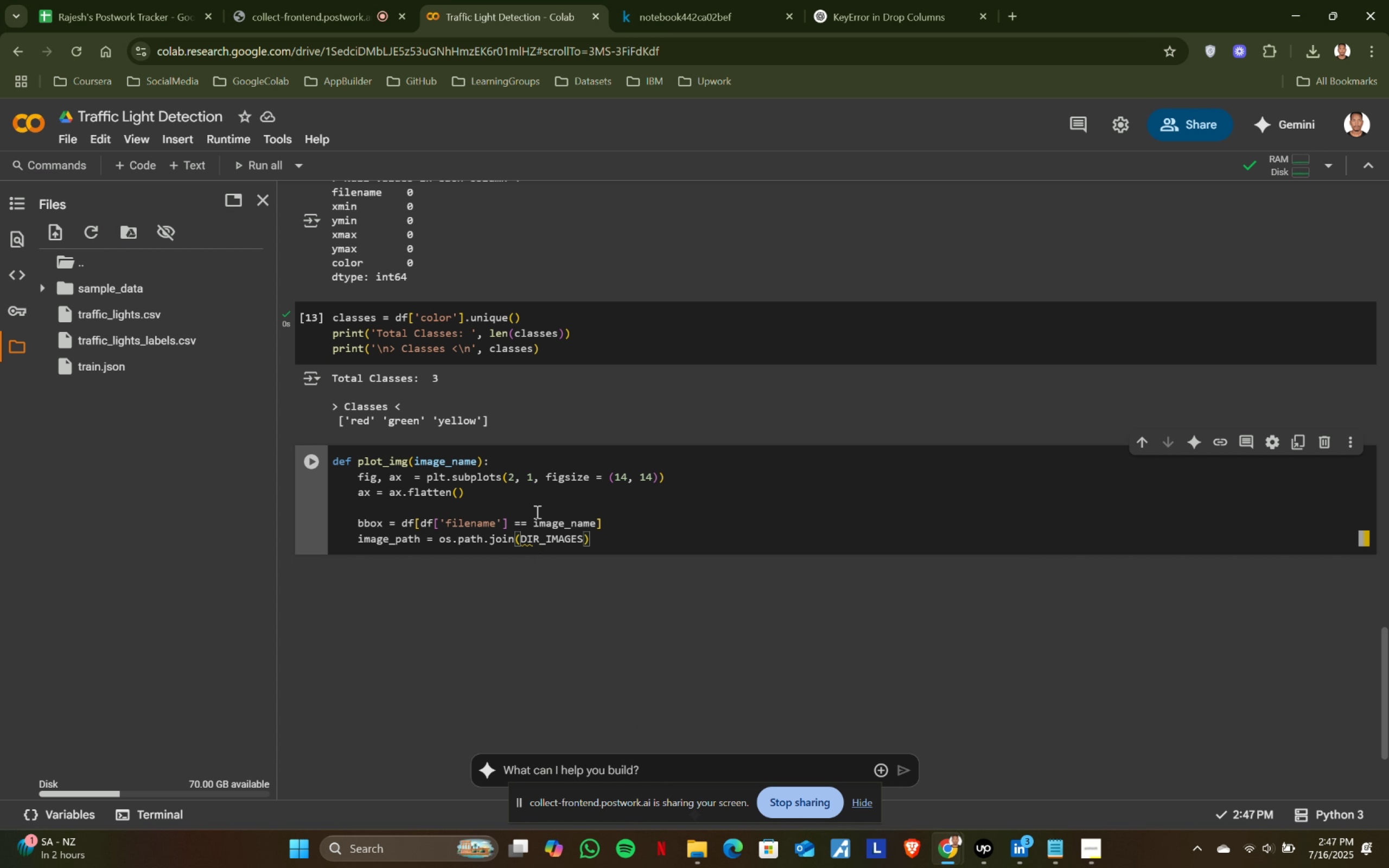 
key(Comma)
 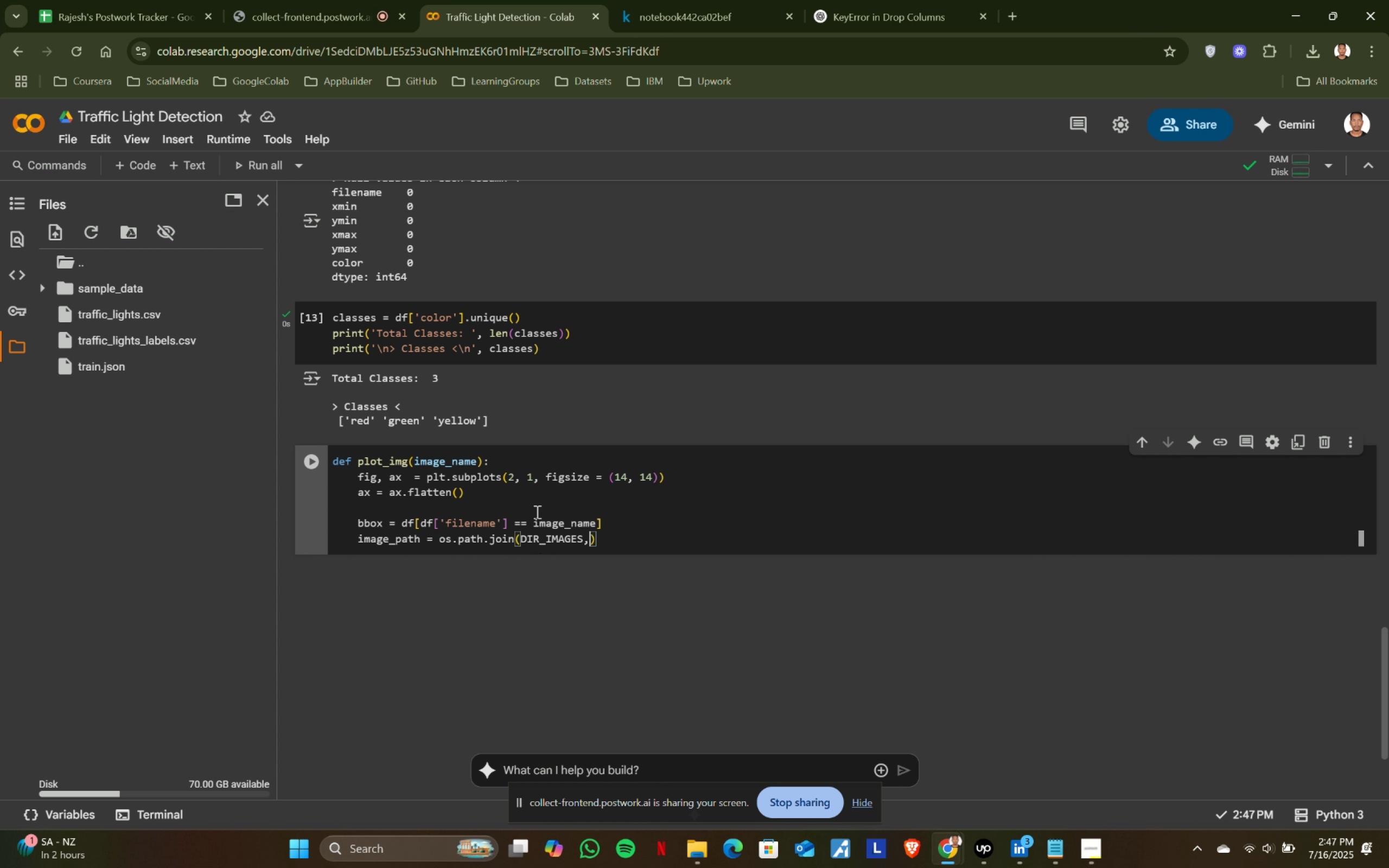 
key(Space)
 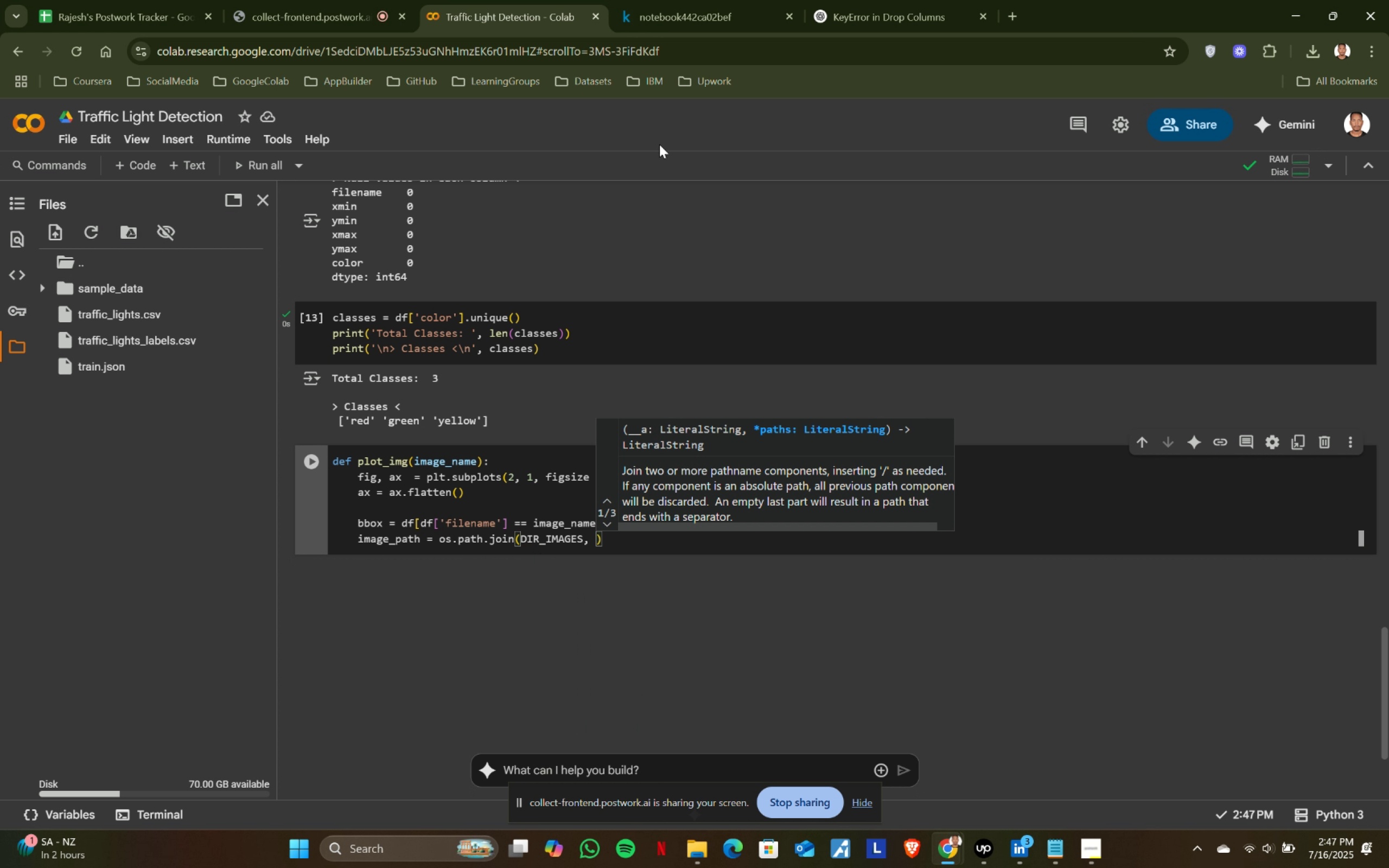 
left_click([672, 27])
 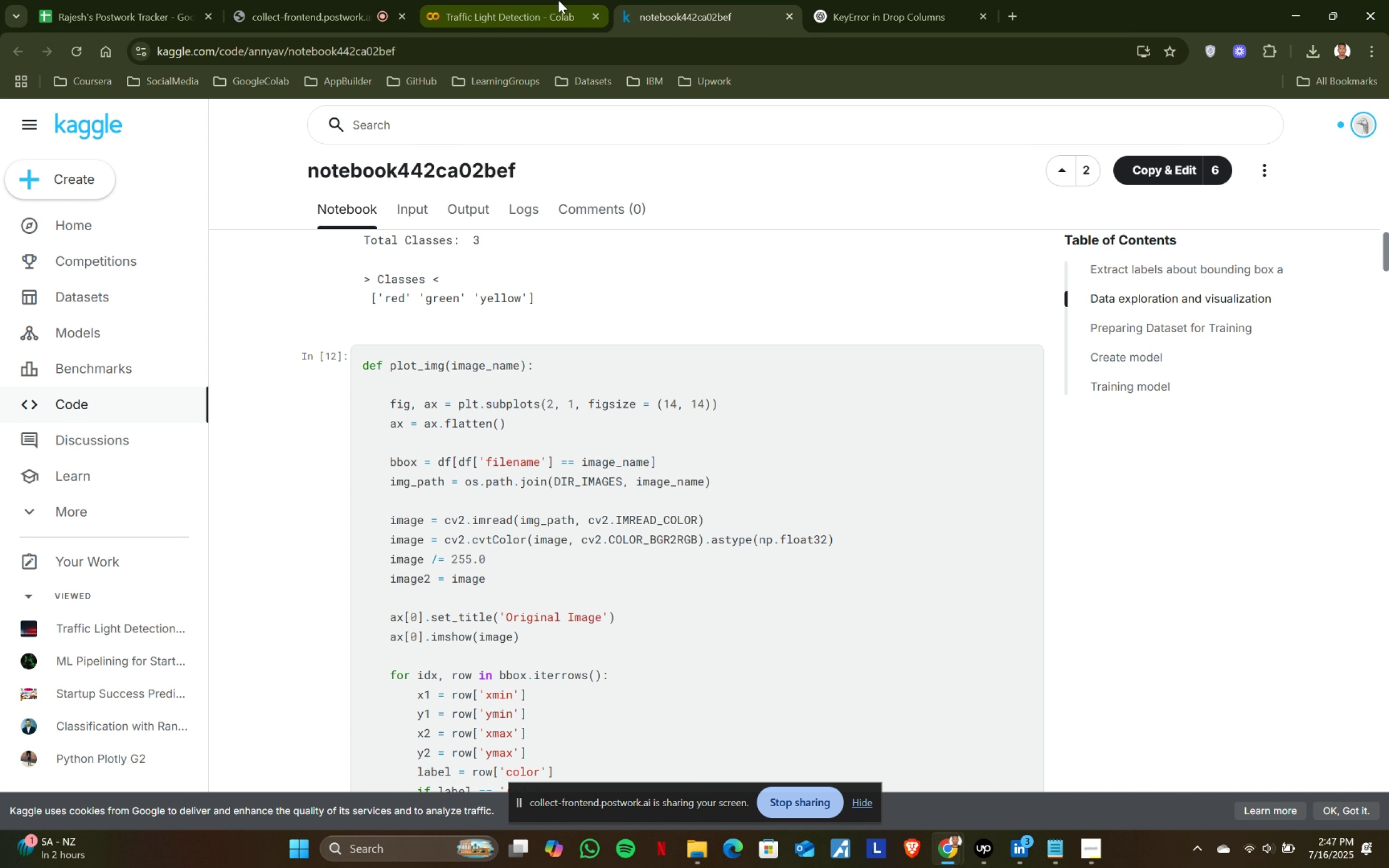 
left_click([558, 0])
 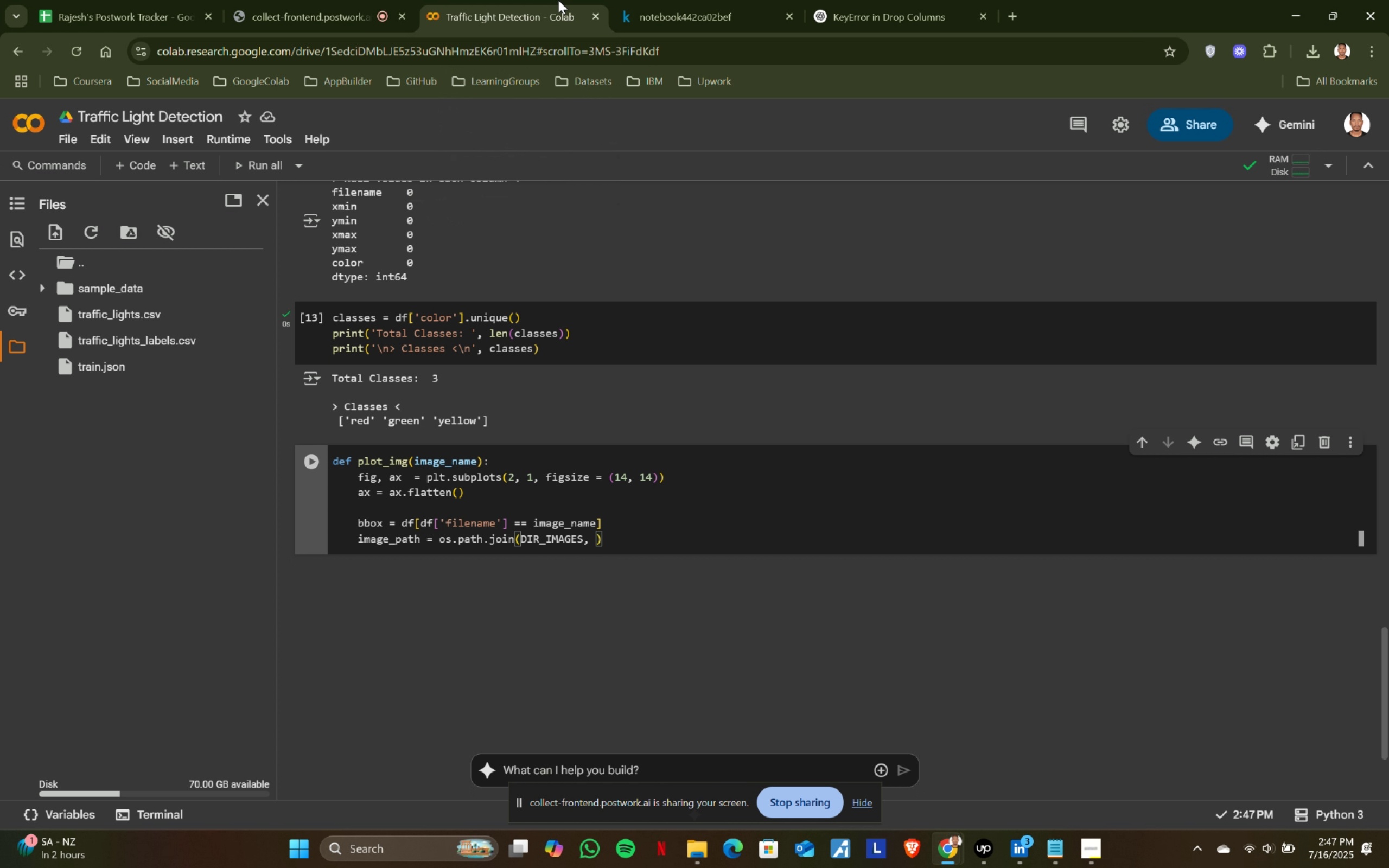 
type(image)
key(Tab)
 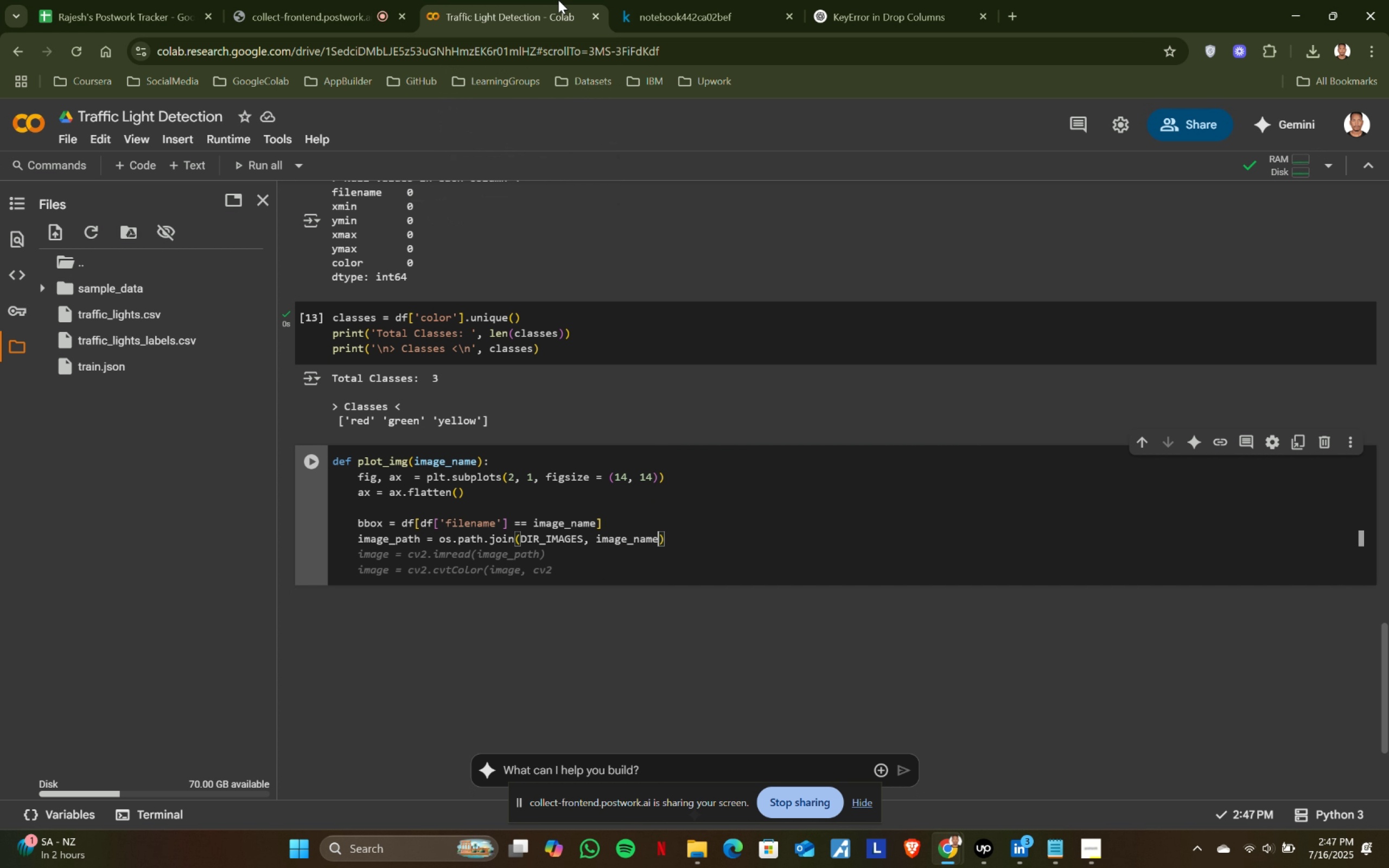 
key(ArrowRight)
 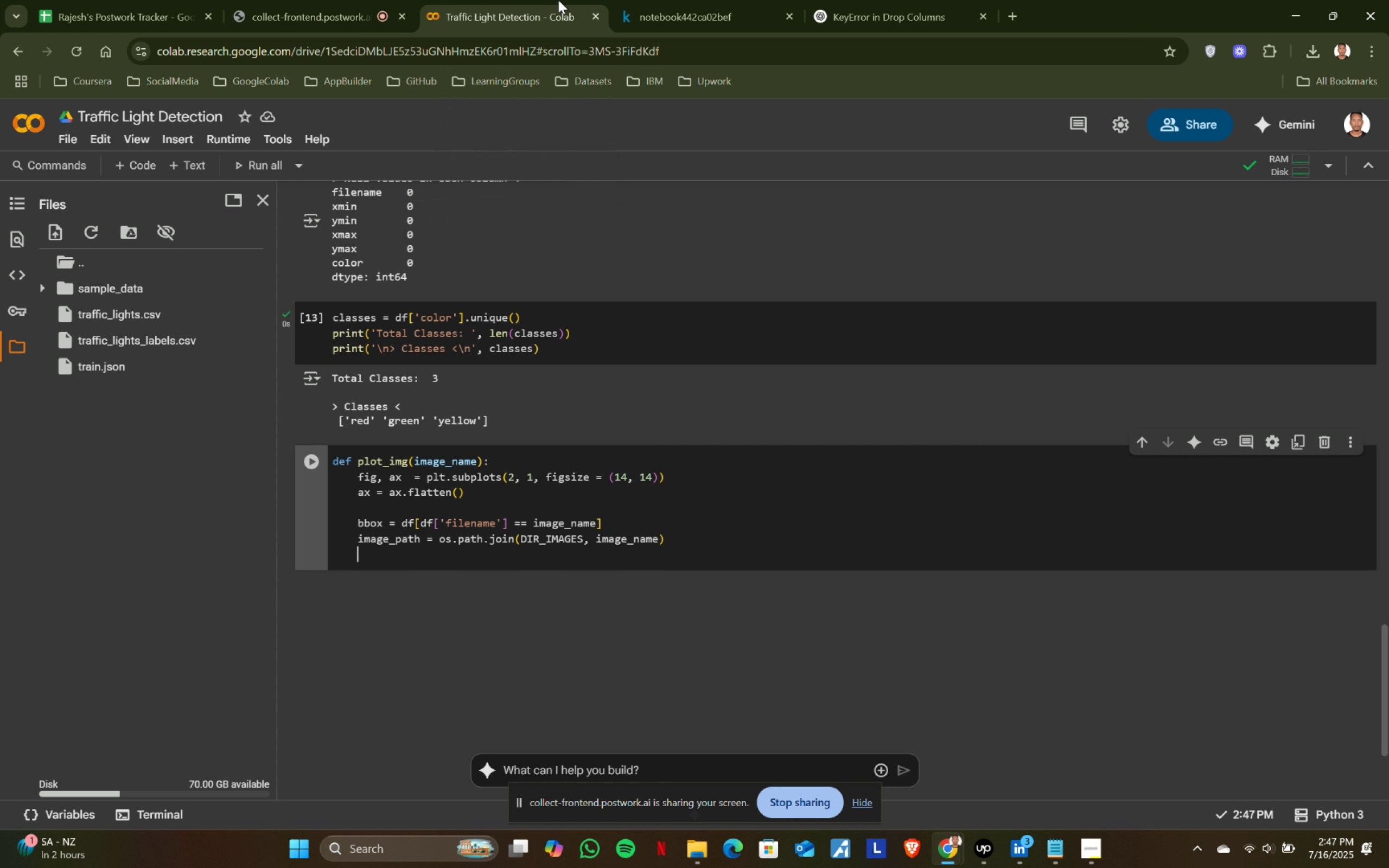 
key(Enter)
 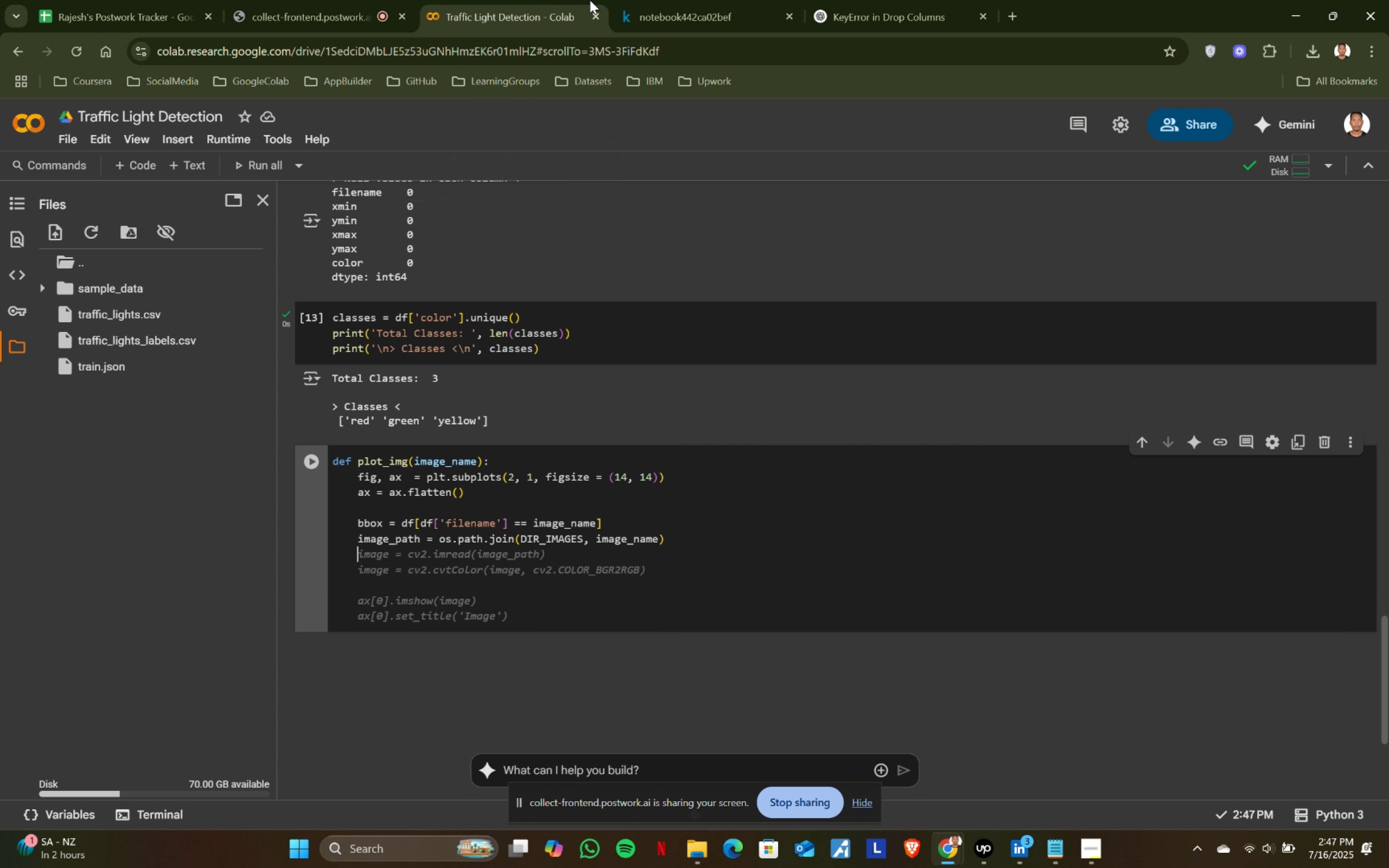 
left_click([630, 0])
 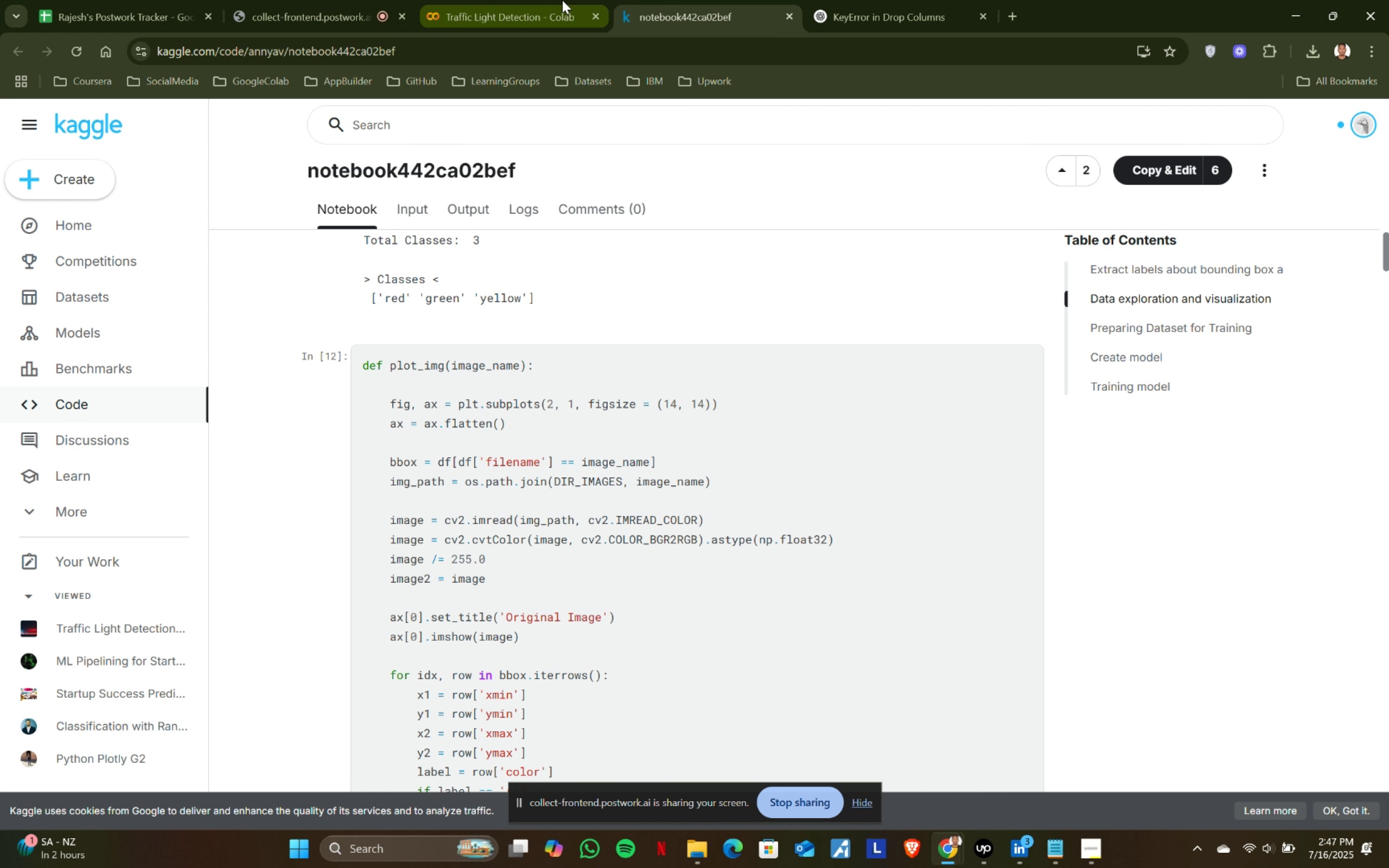 
left_click([562, 0])
 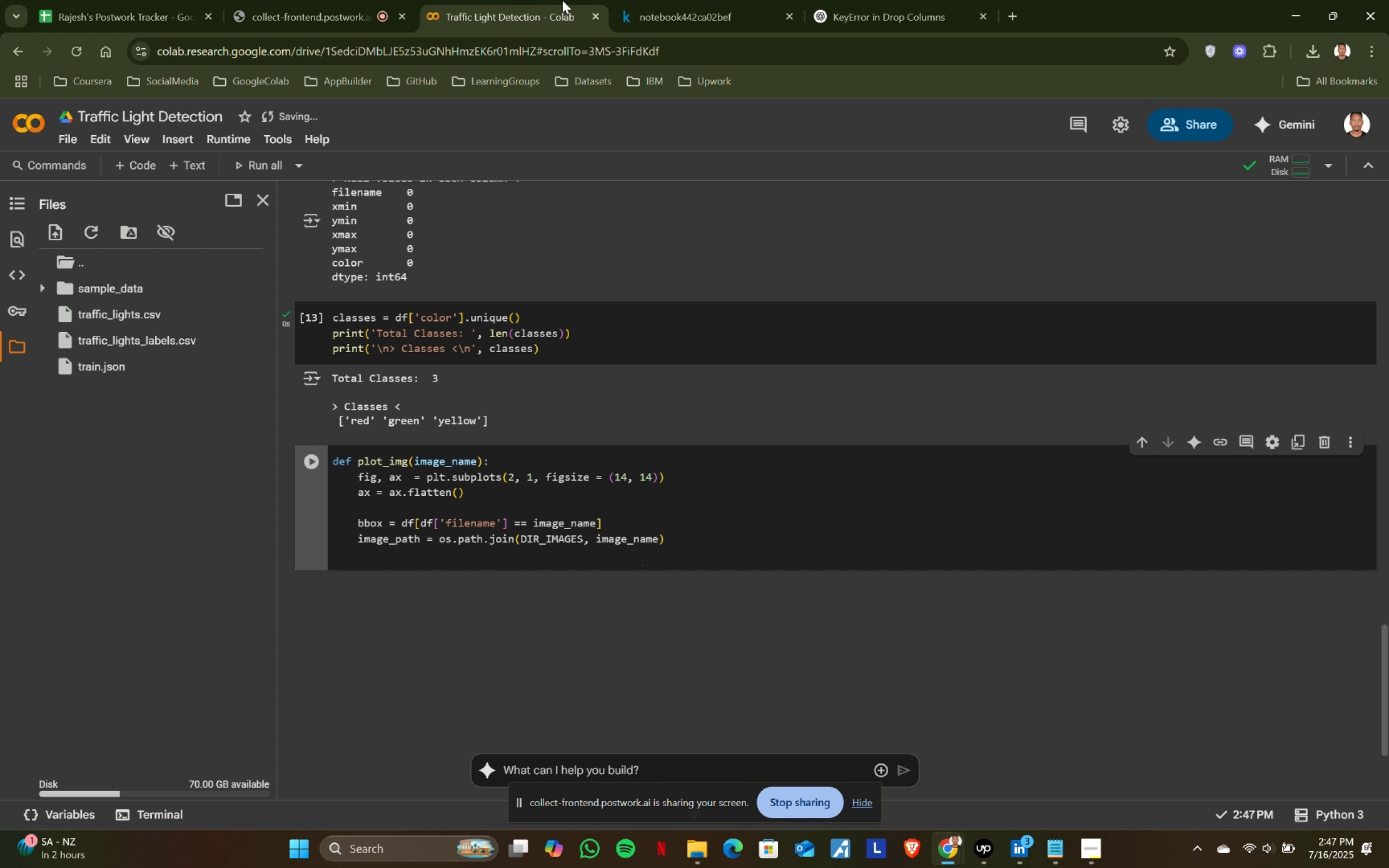 
type(image = cve)
key(Backspace)
type(2.)
 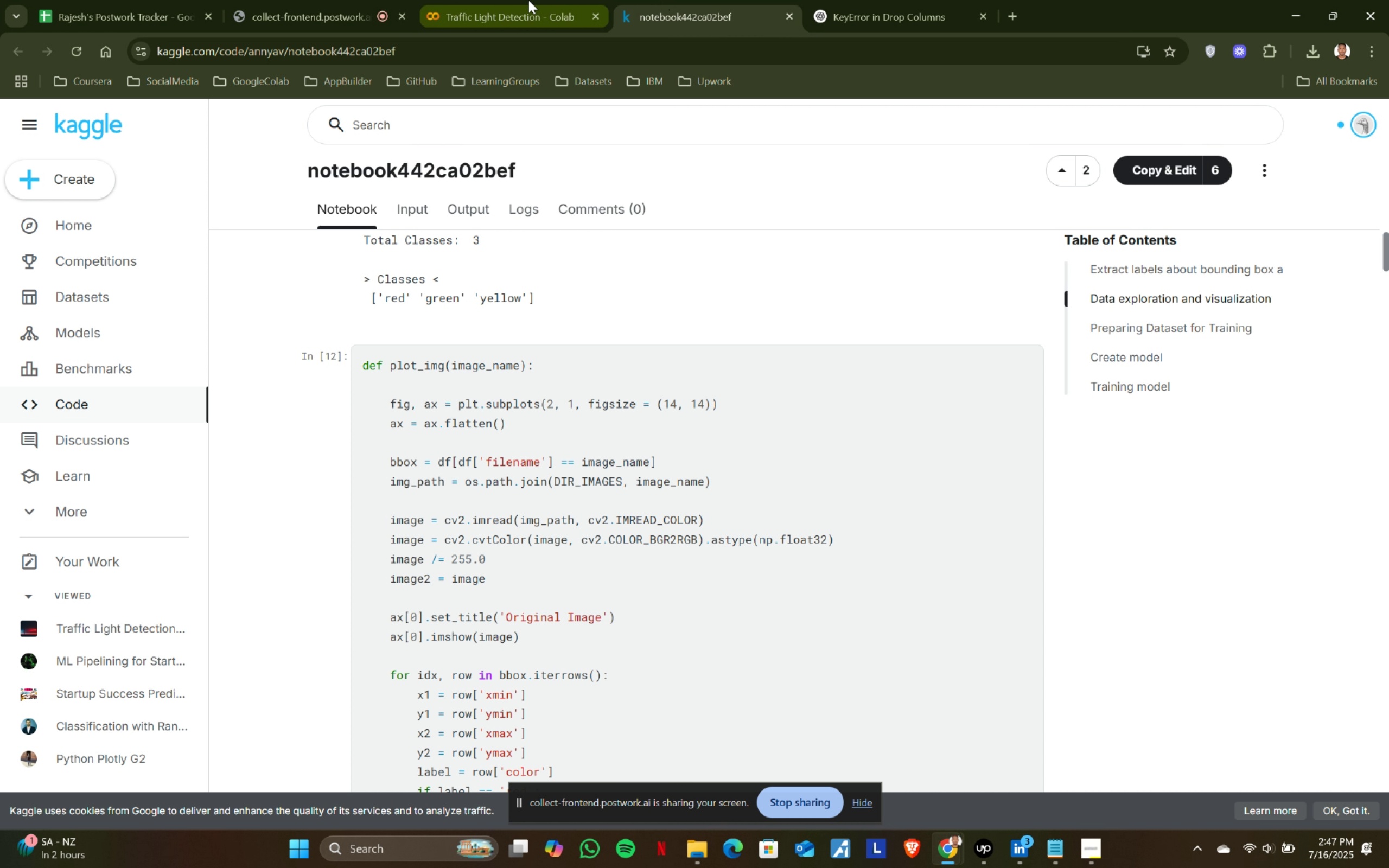 
left_click([660, 0])
 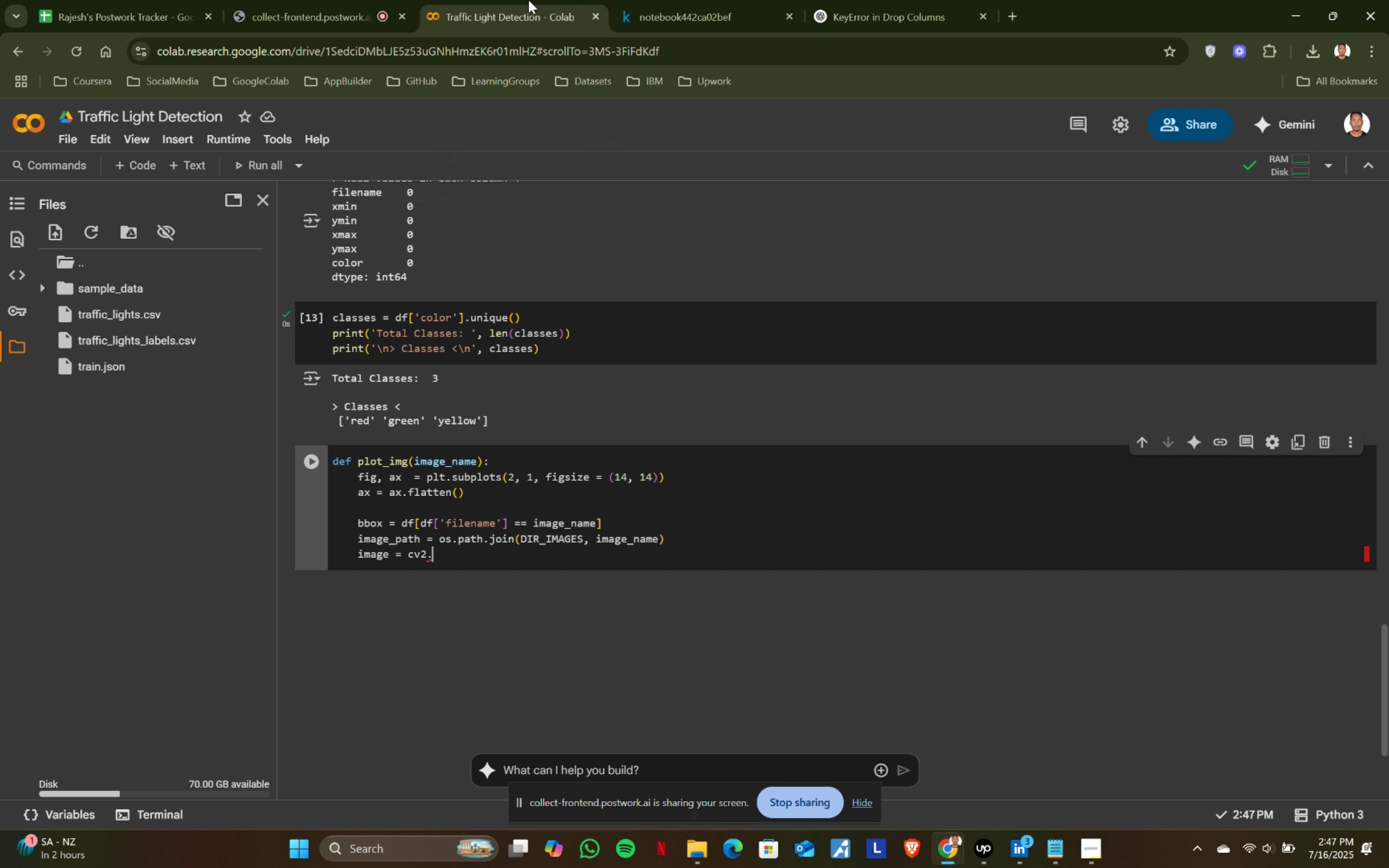 
left_click([528, 0])
 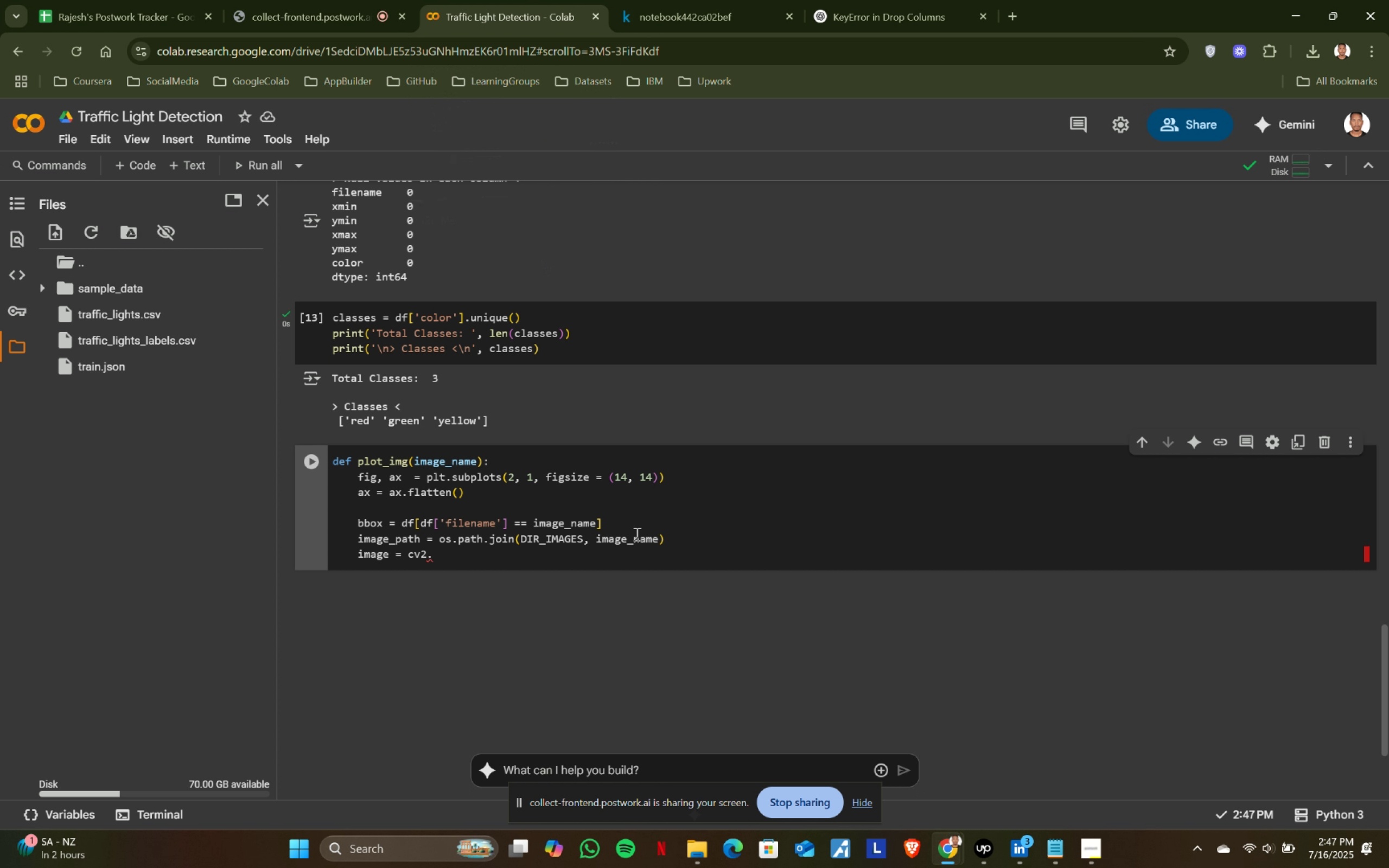 
left_click([685, 538])
 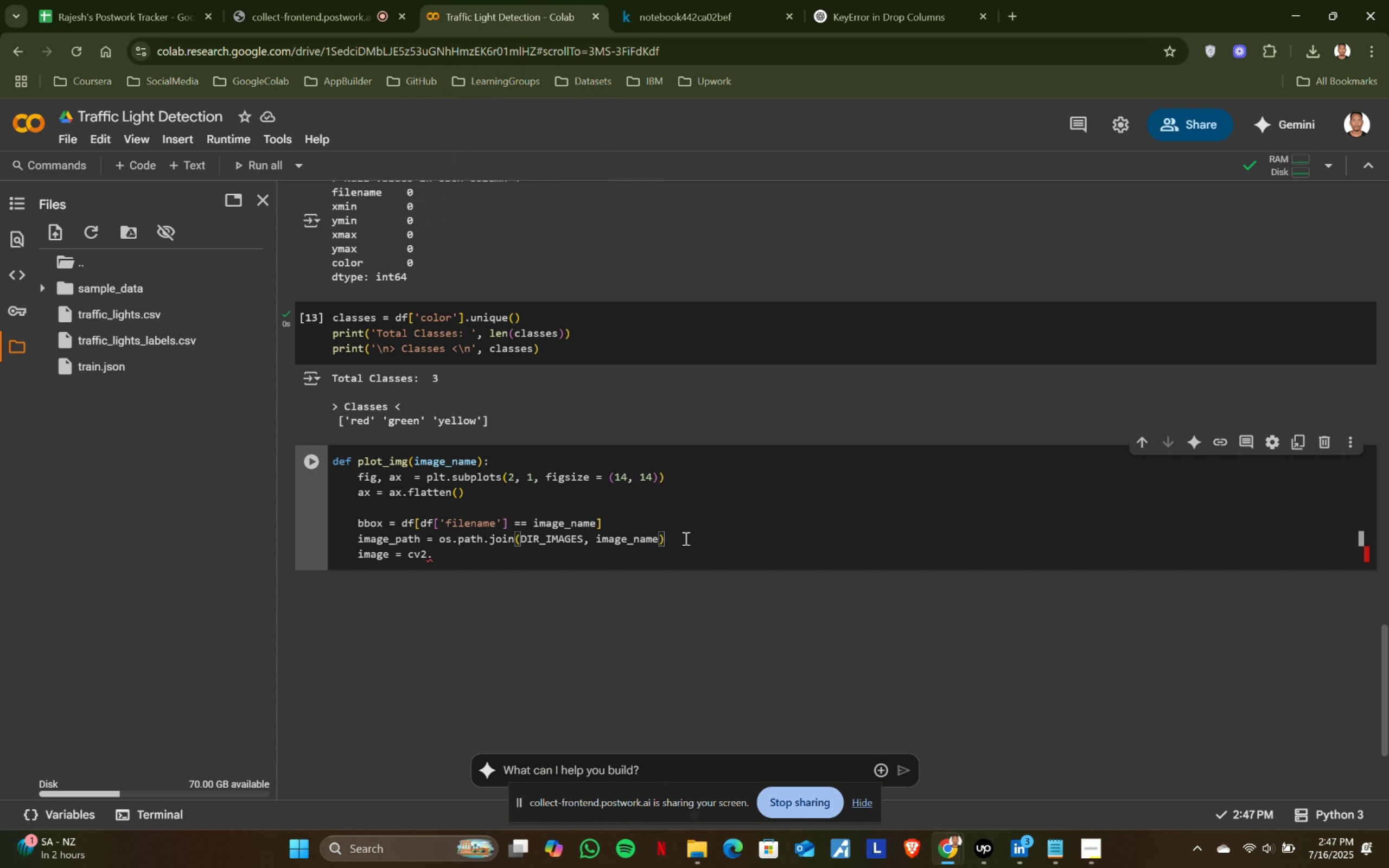 
key(Enter)
 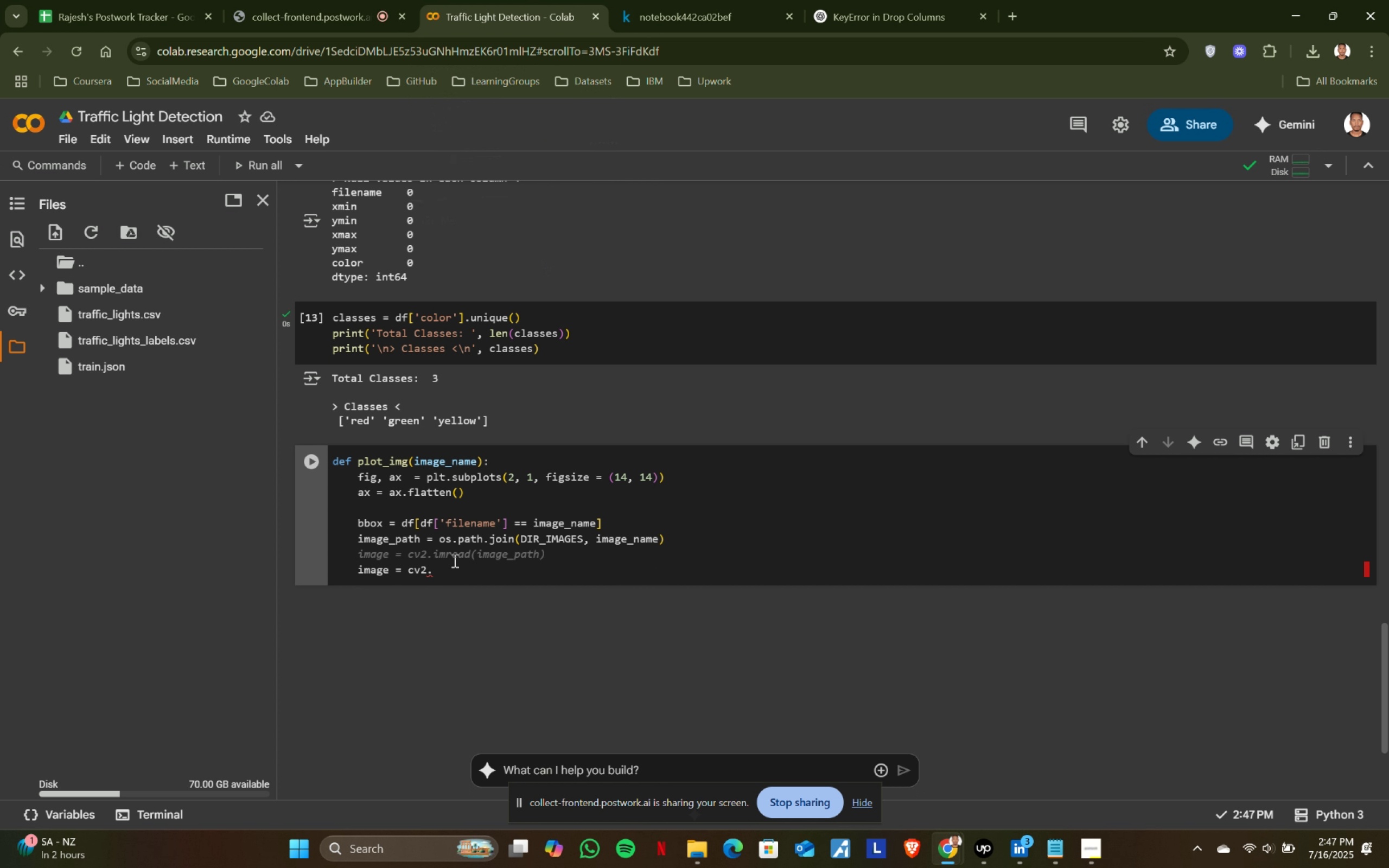 
left_click([455, 567])
 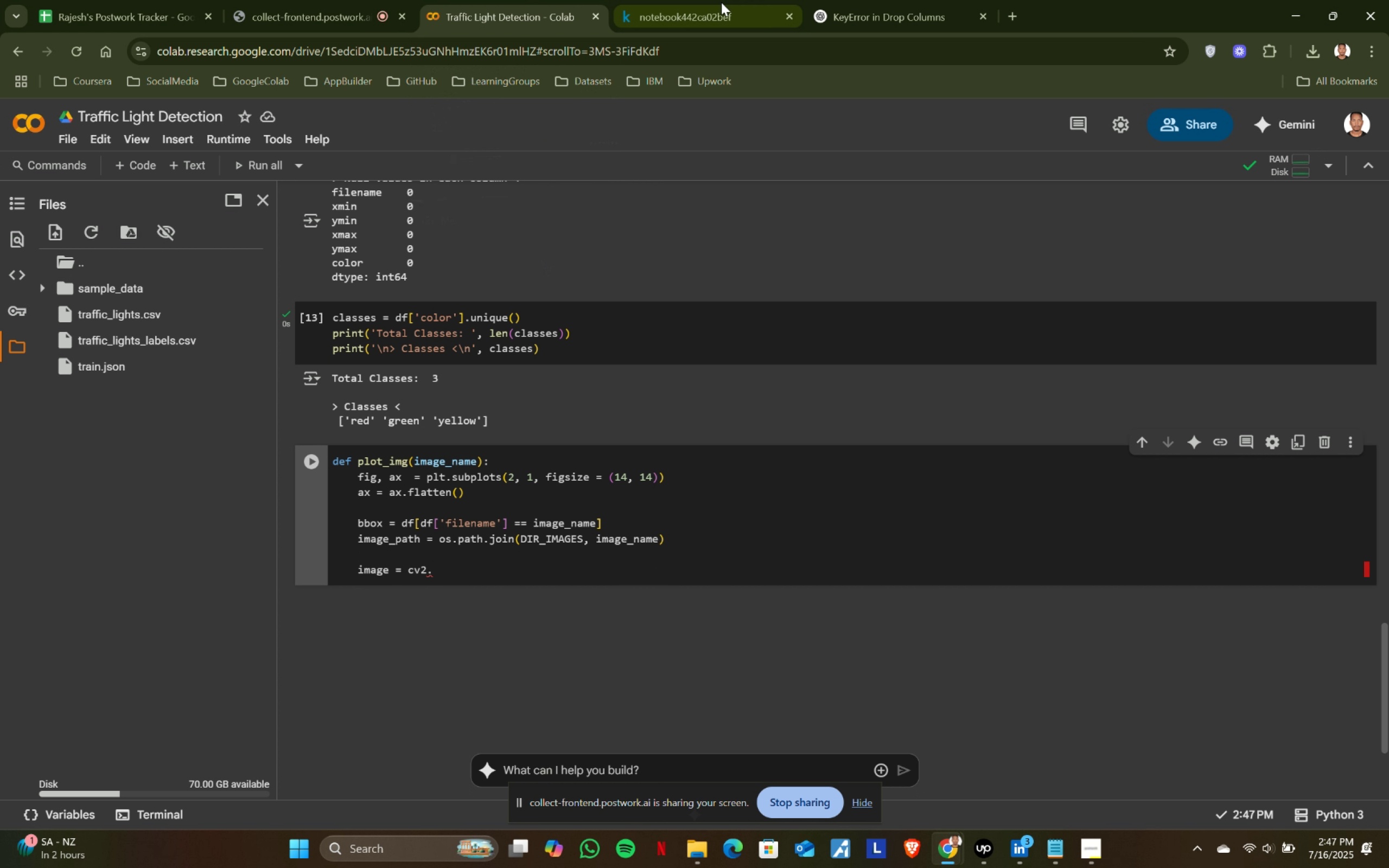 
left_click([663, 0])
 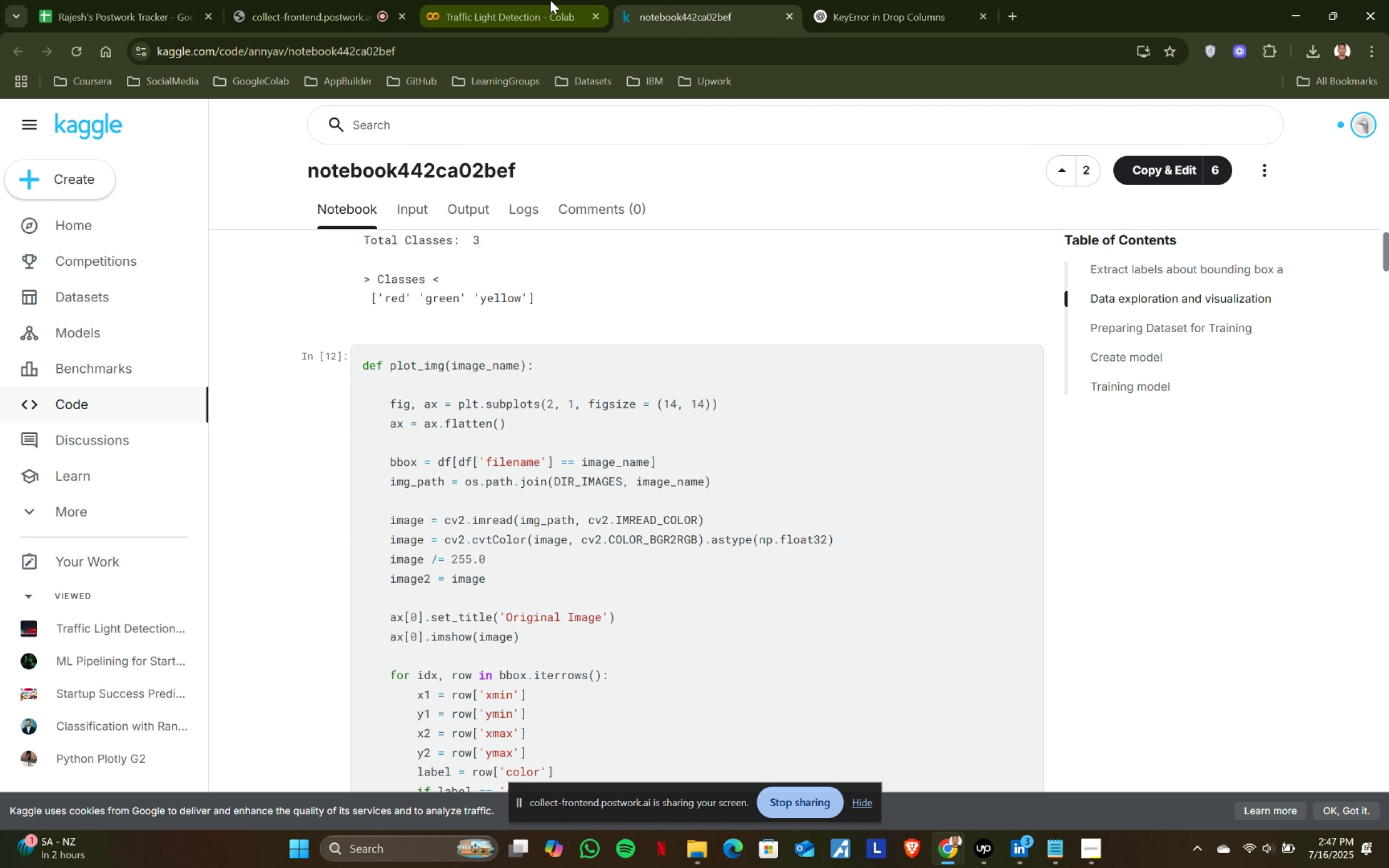 
left_click([550, 0])
 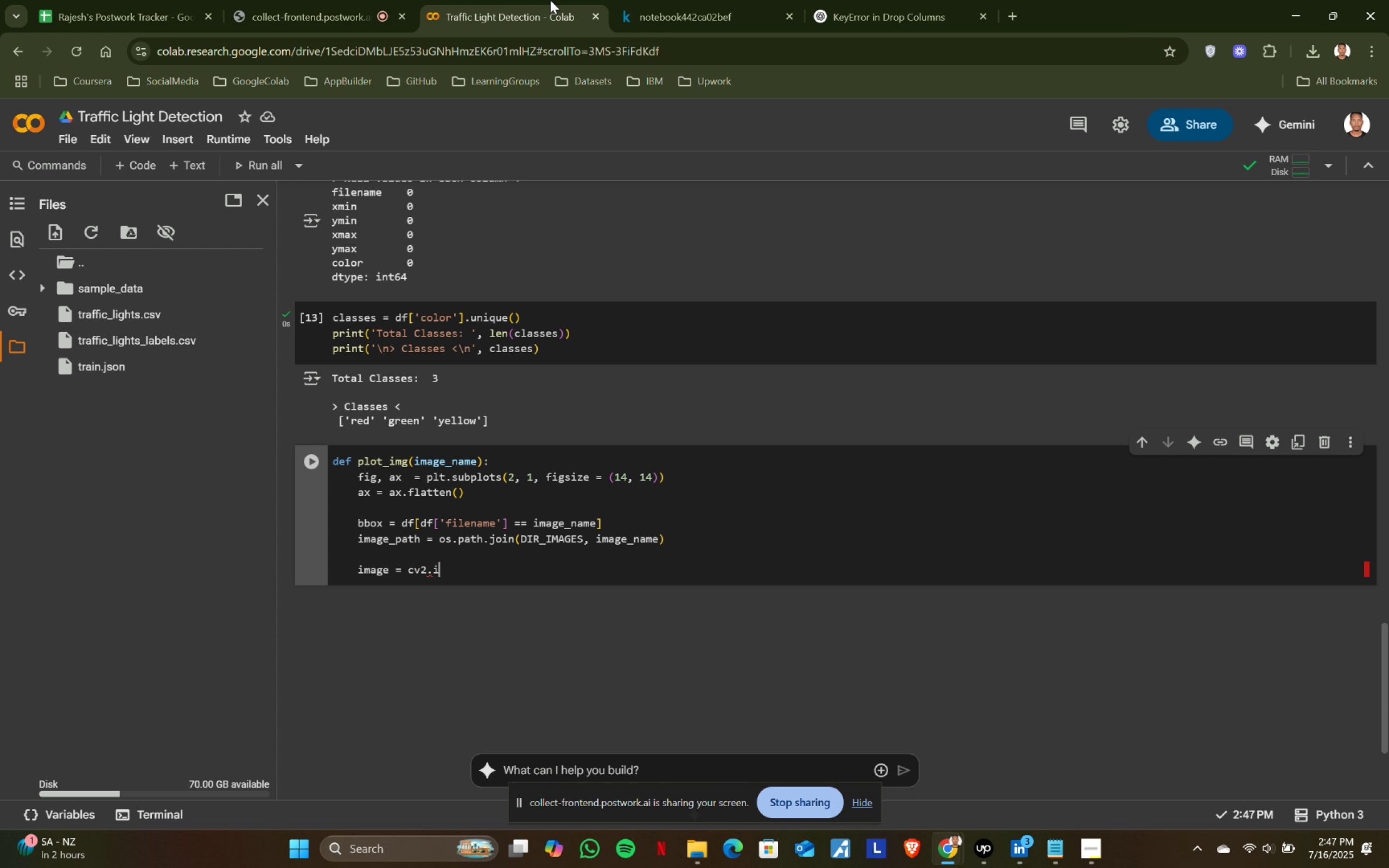 
type(imread()
 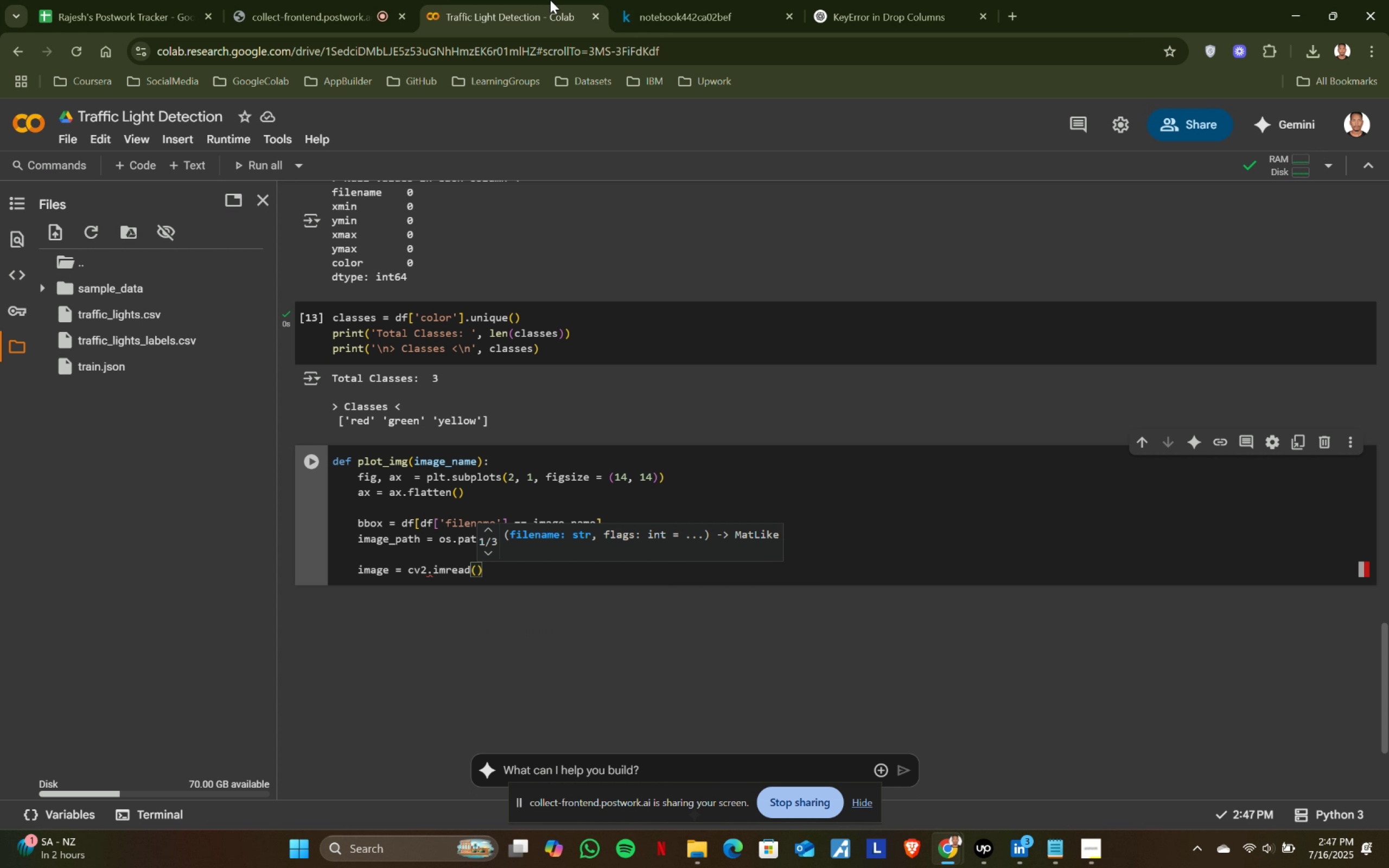 
left_click([622, 0])
 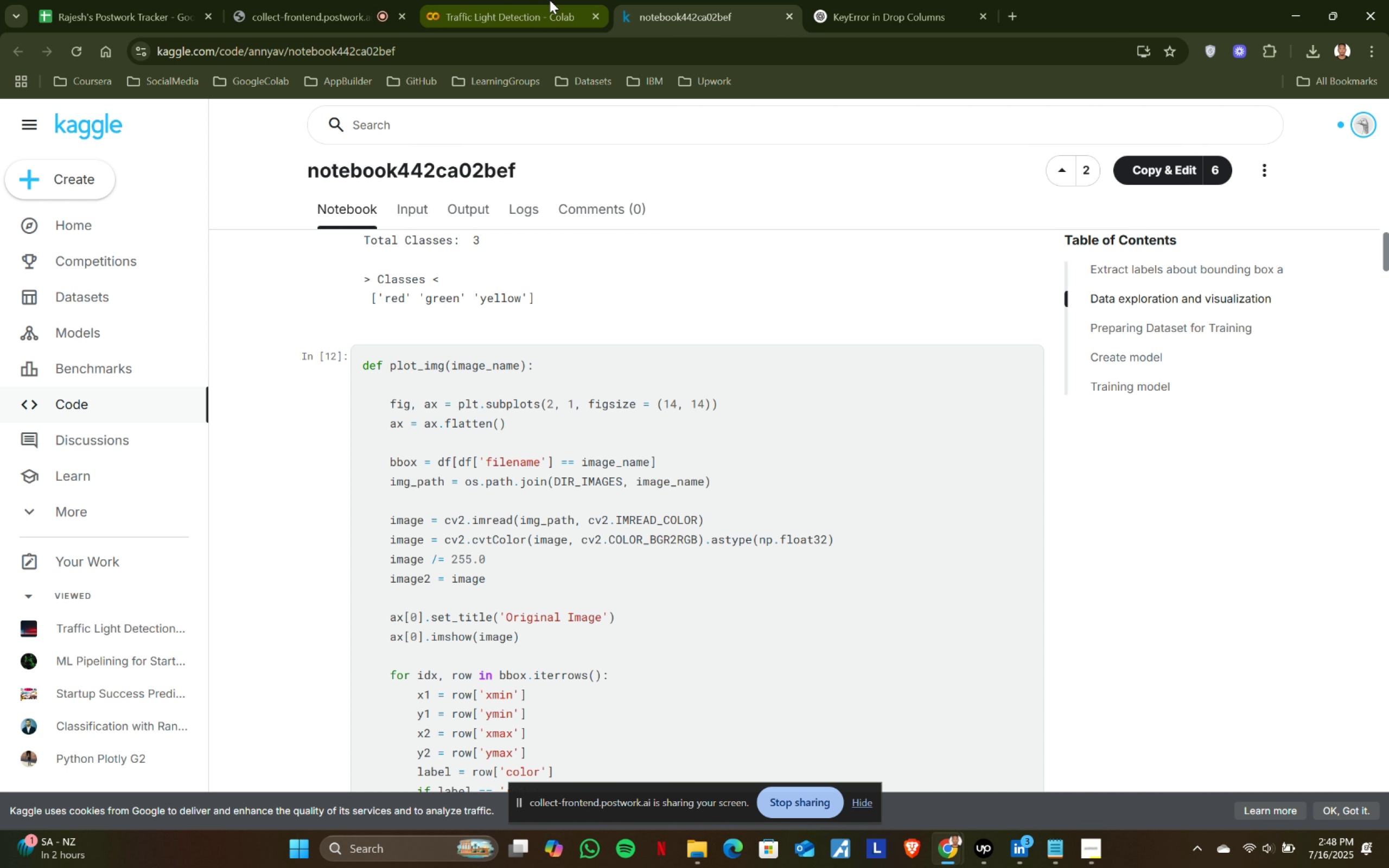 
left_click([550, 0])
 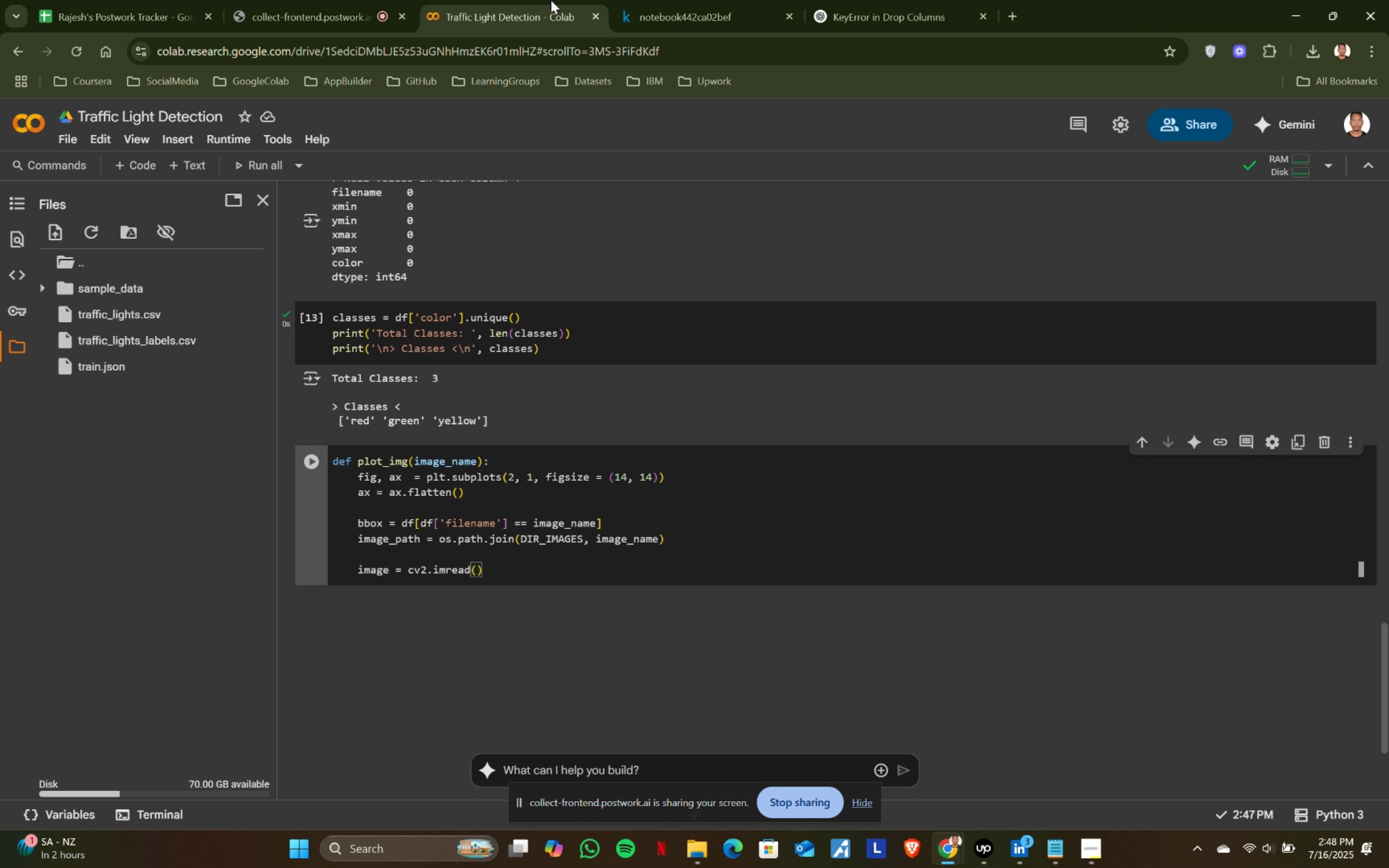 
type(img_path, )
 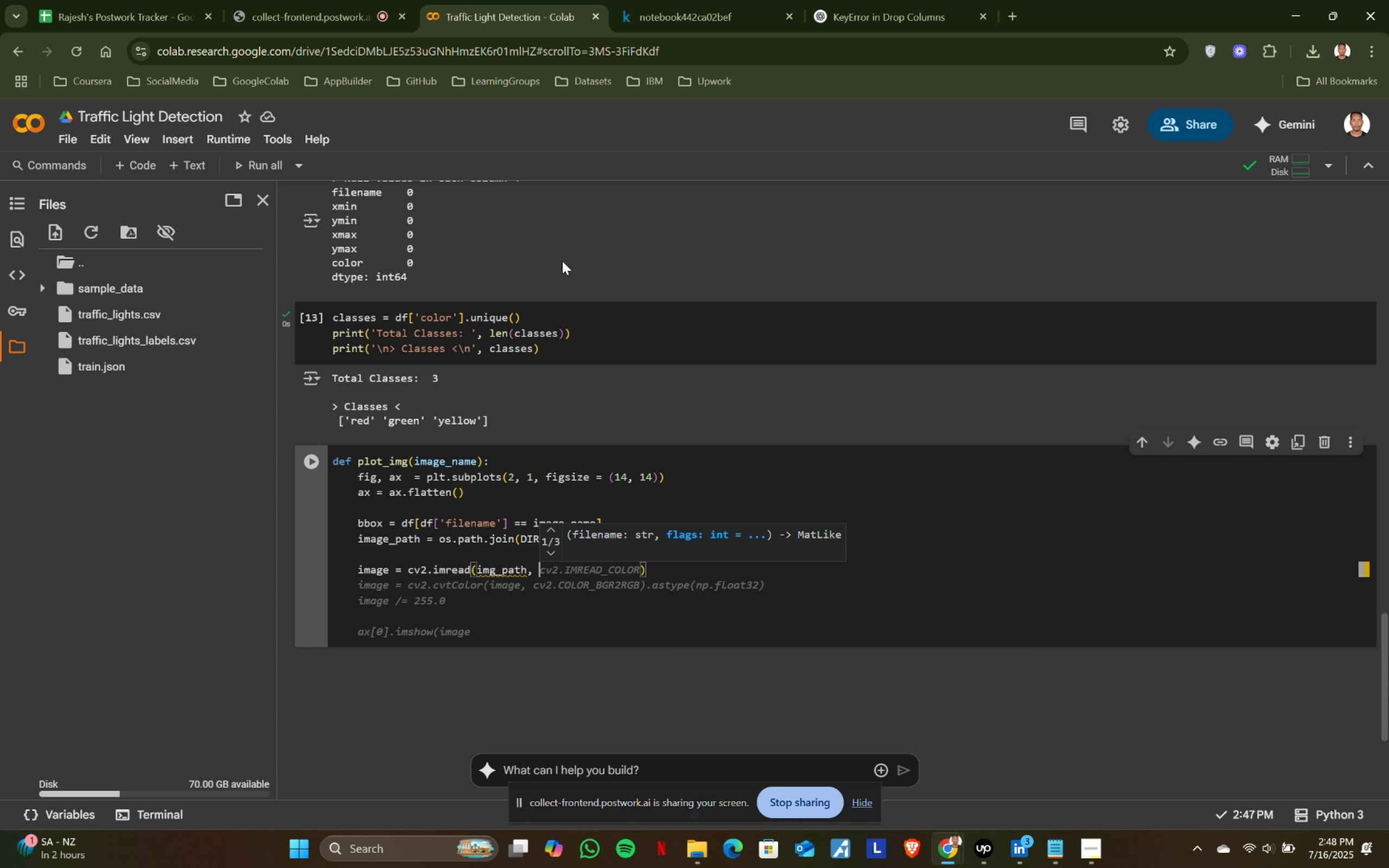 
left_click([636, 0])
 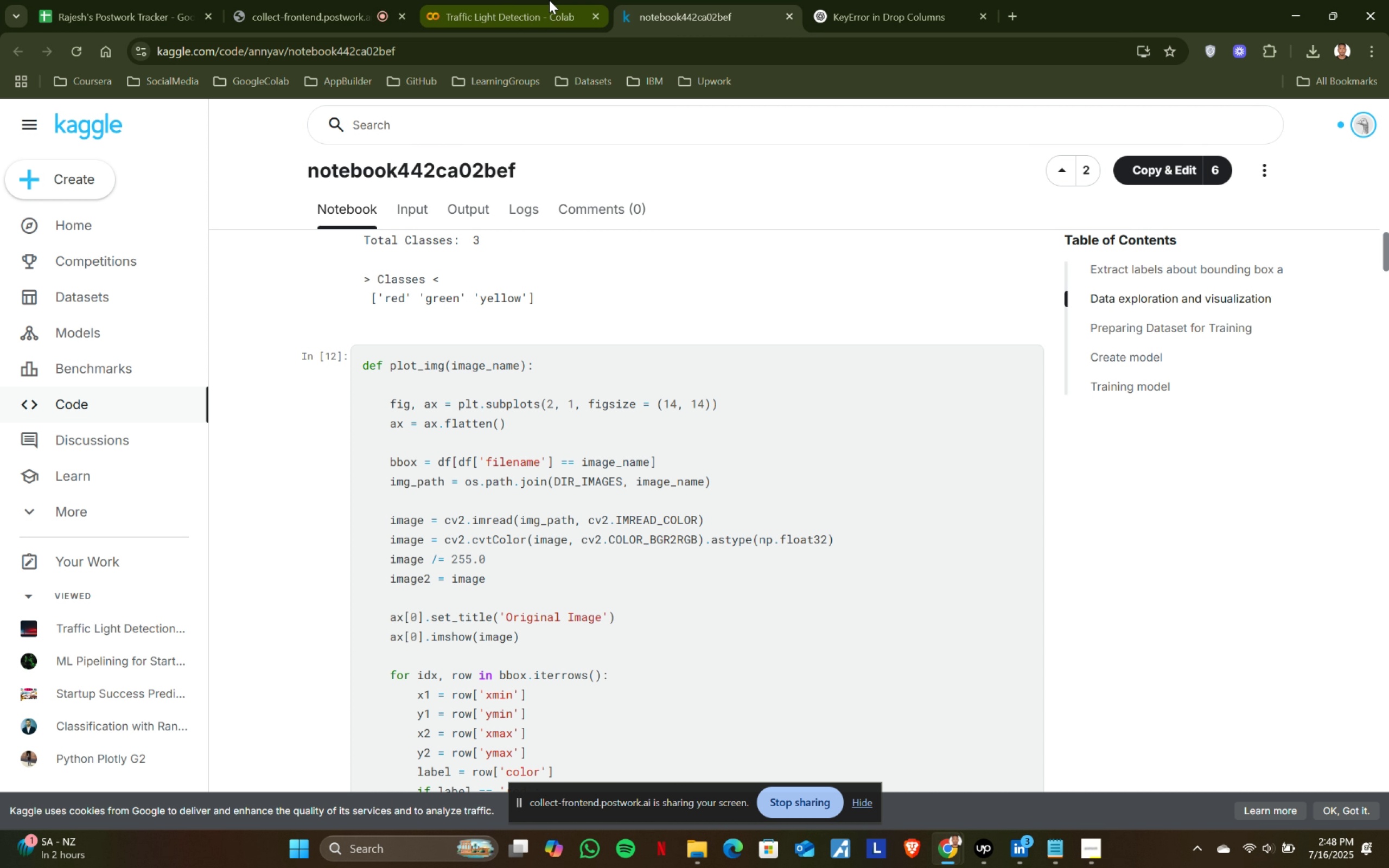 
left_click([549, 1])
 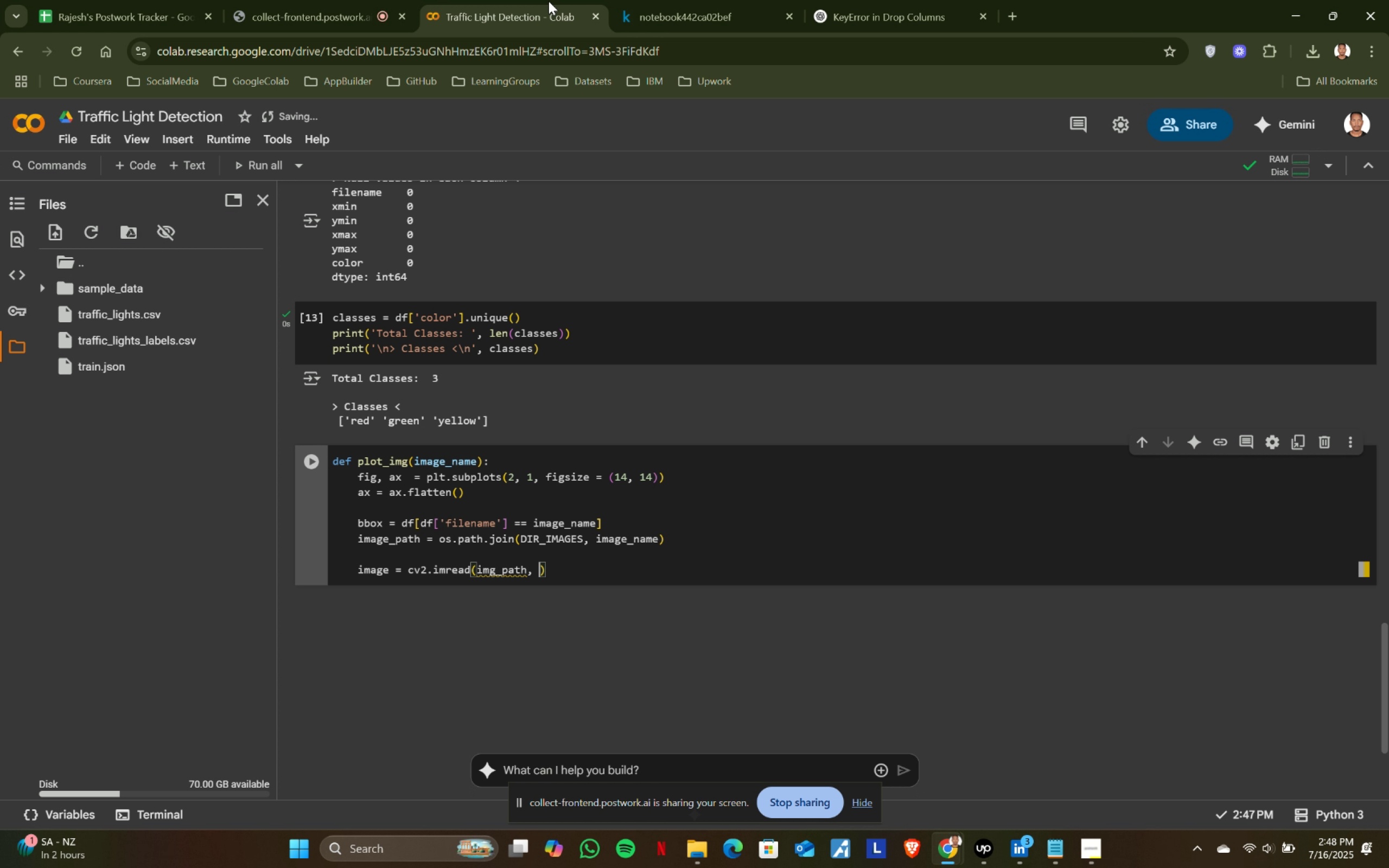 
left_click([708, 0])
 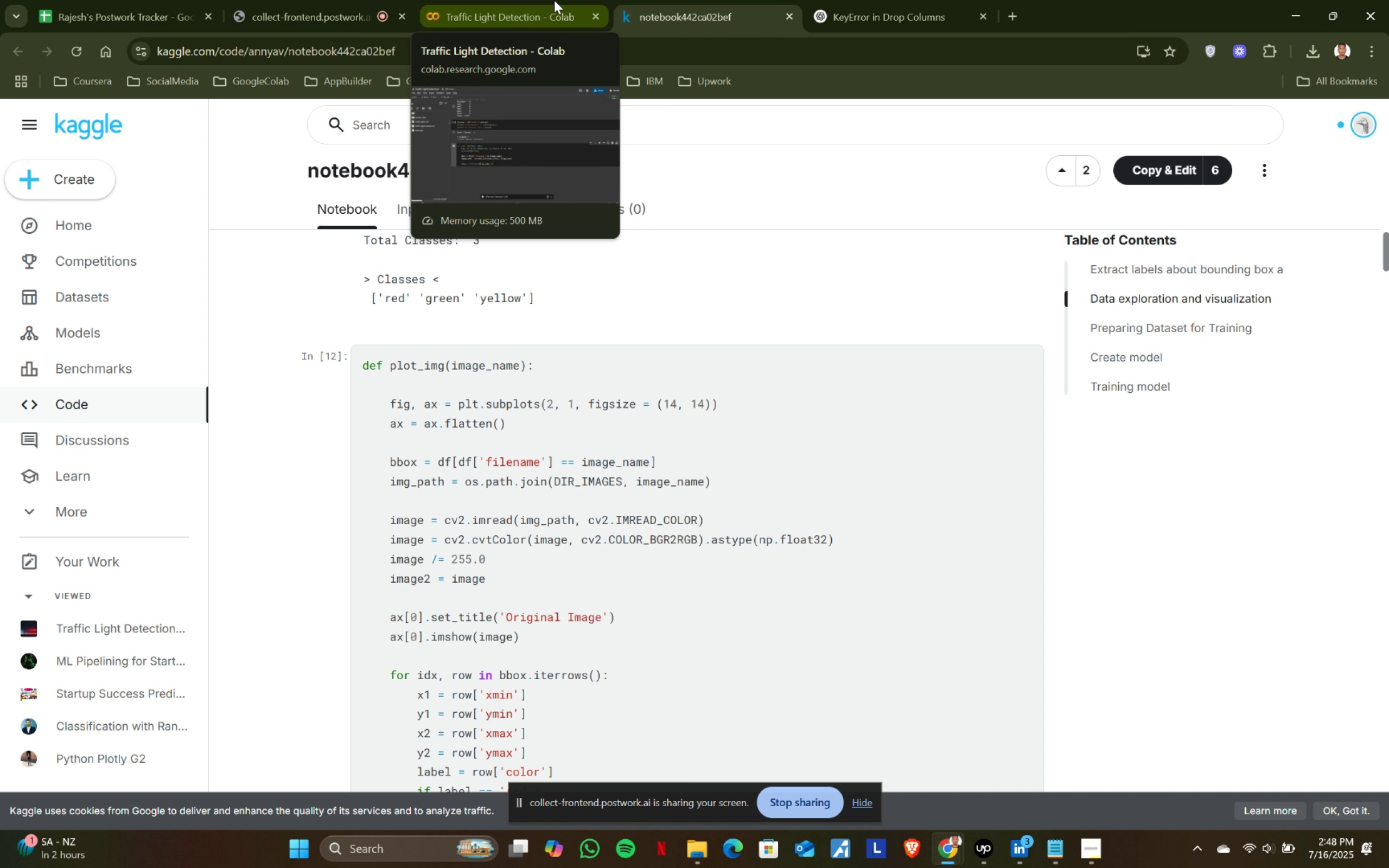 
wait(5.68)
 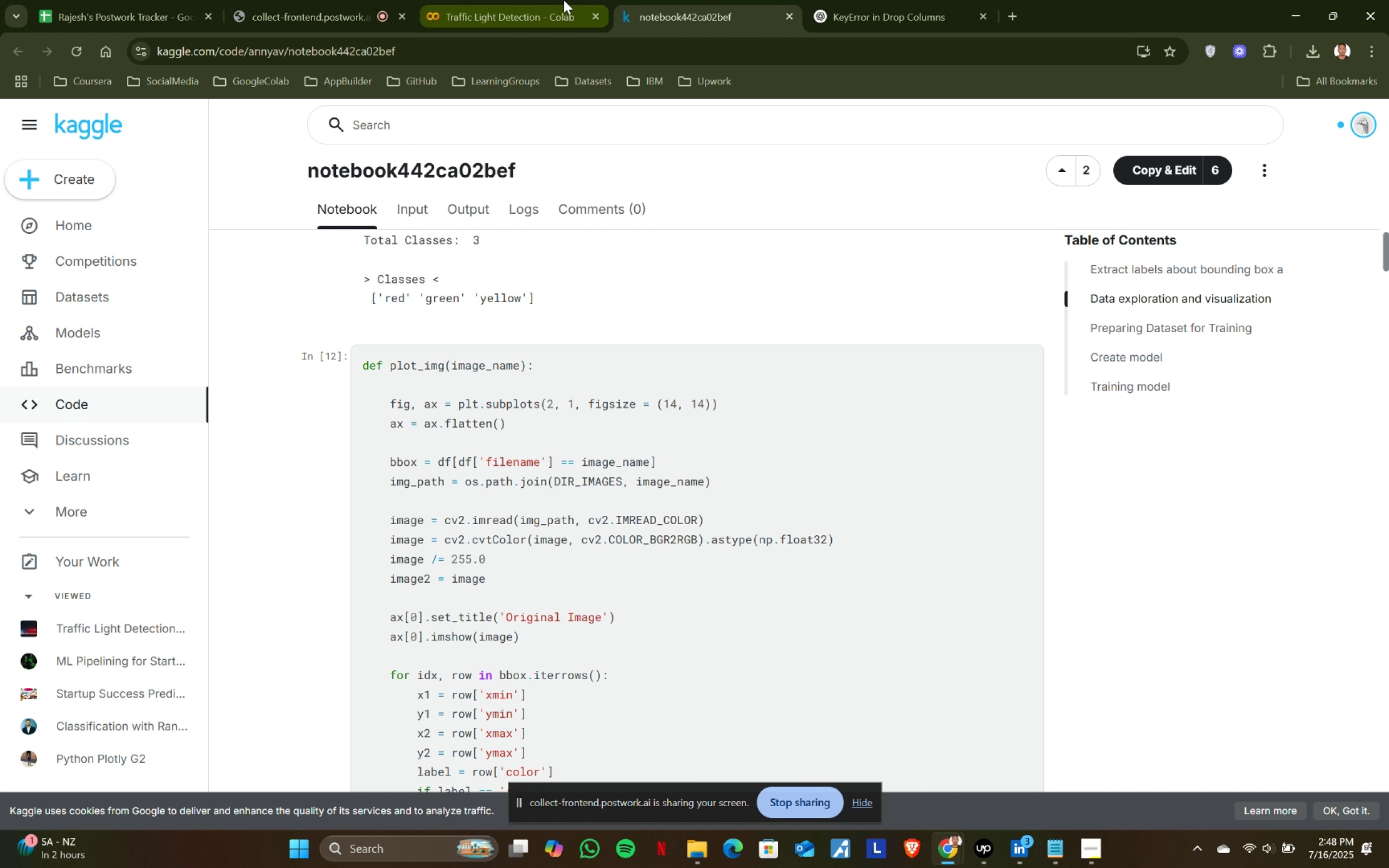 
left_click([554, 0])
 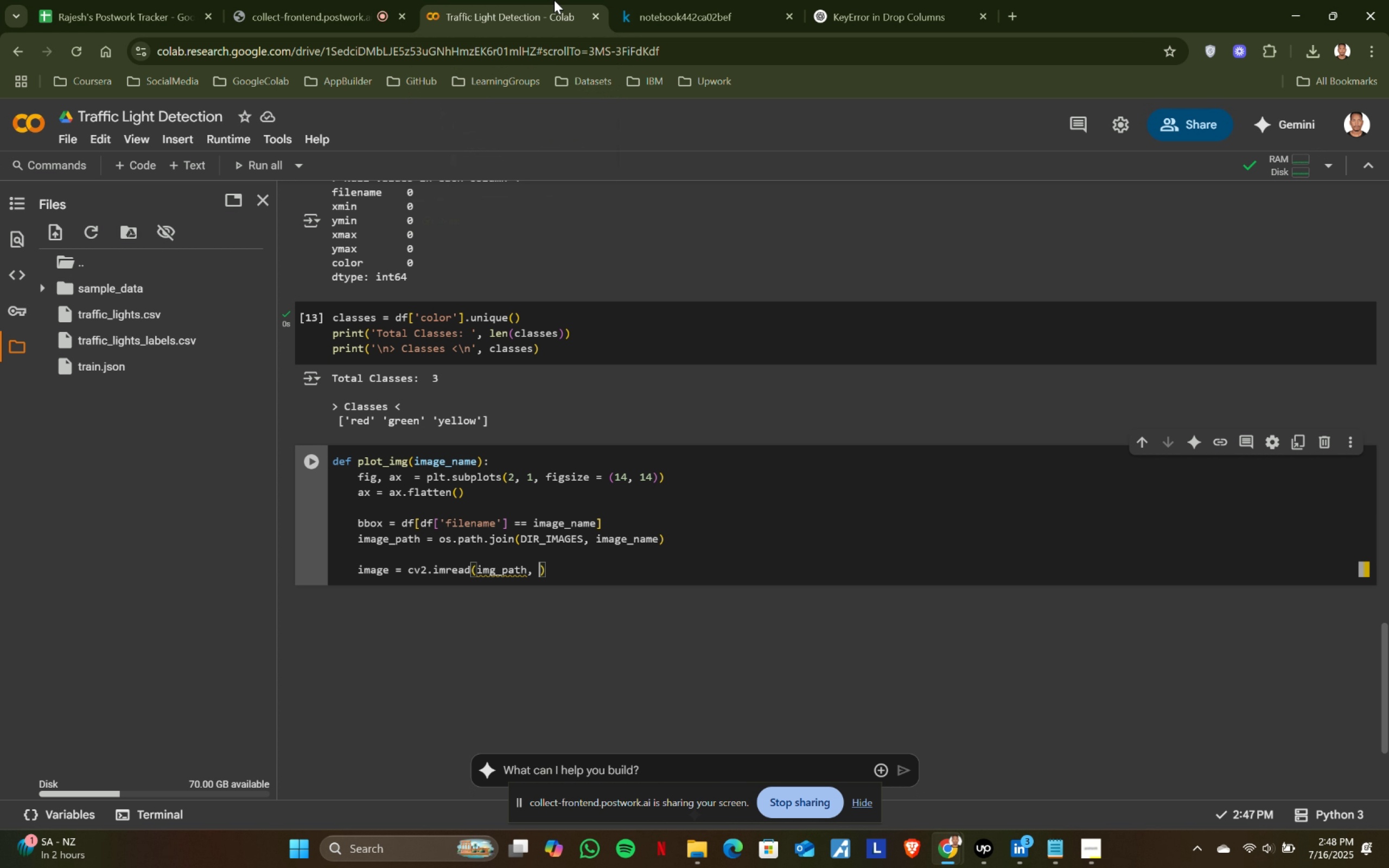 
type(cv2.IMREAD_COLOR)
 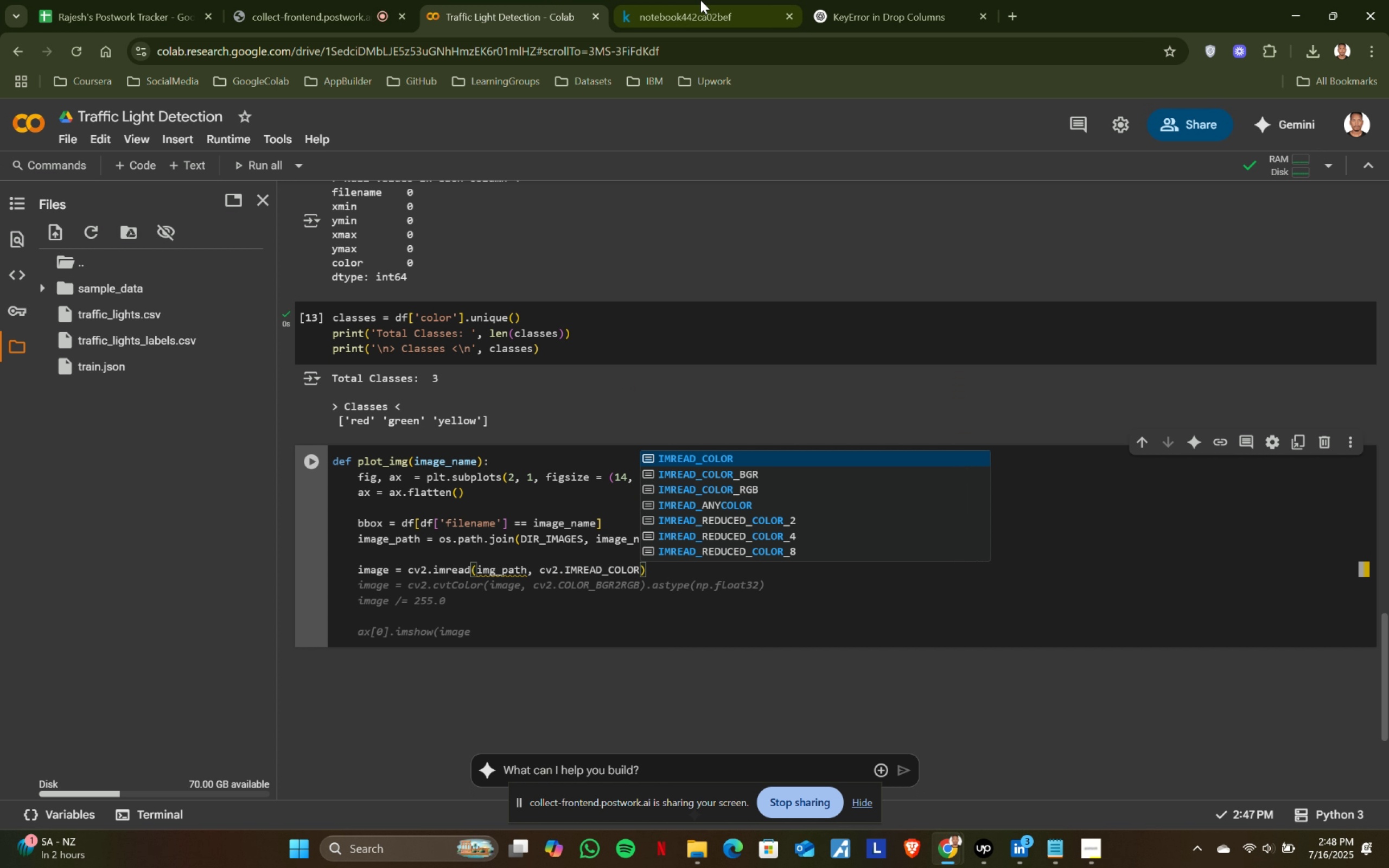 
left_click([700, 0])
 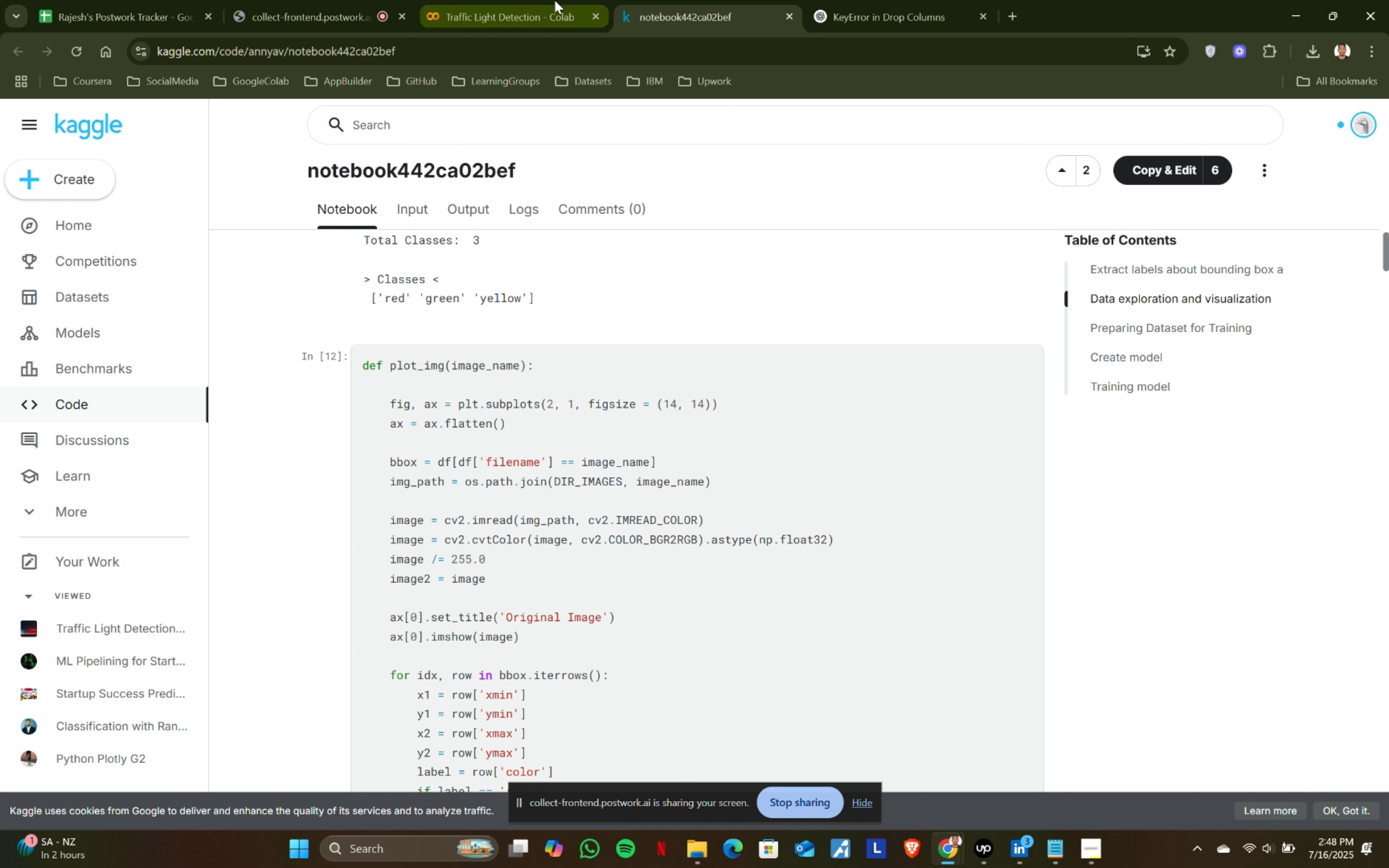 
left_click([527, 0])
 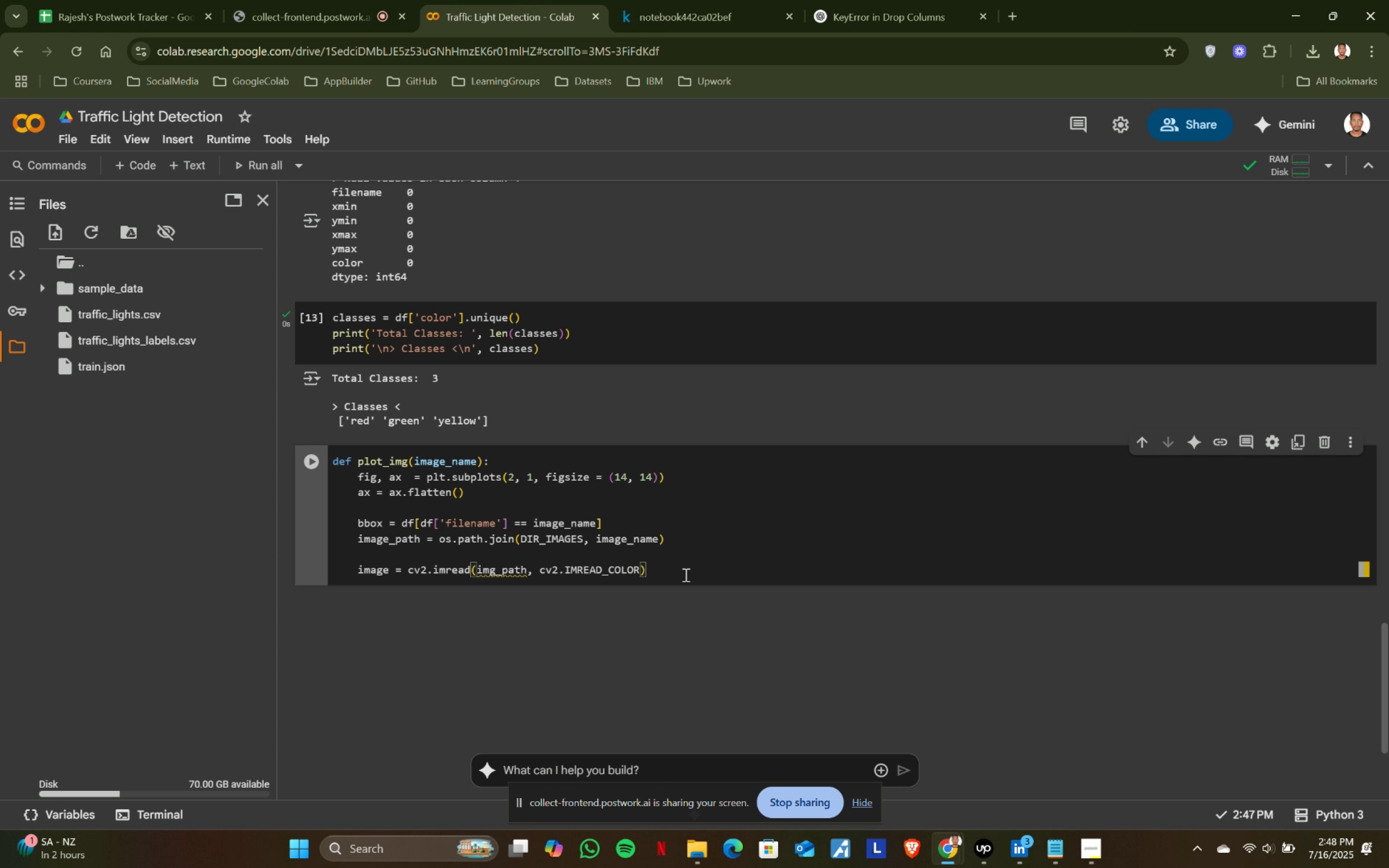 
left_click([684, 572])
 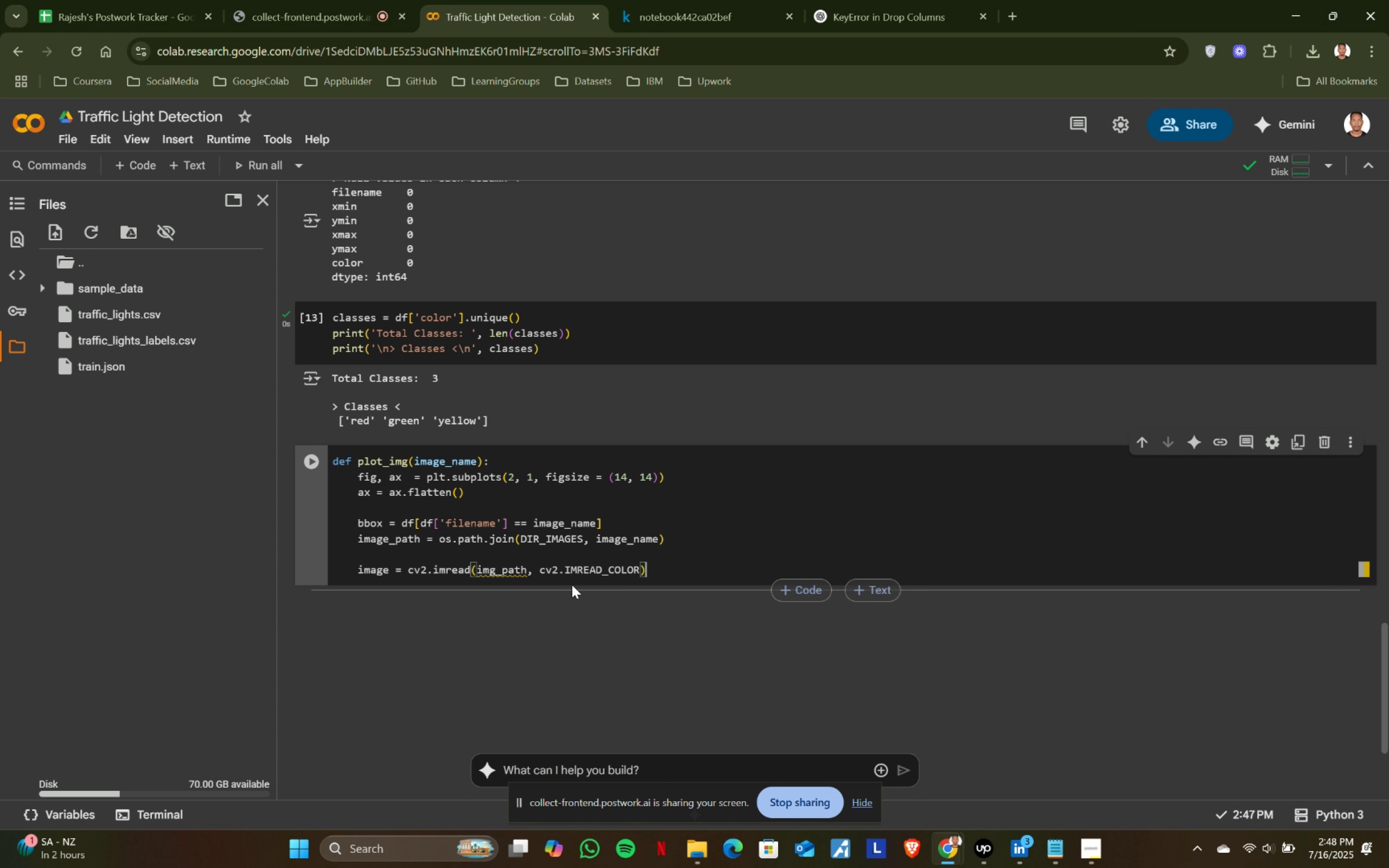 
left_click([661, 0])
 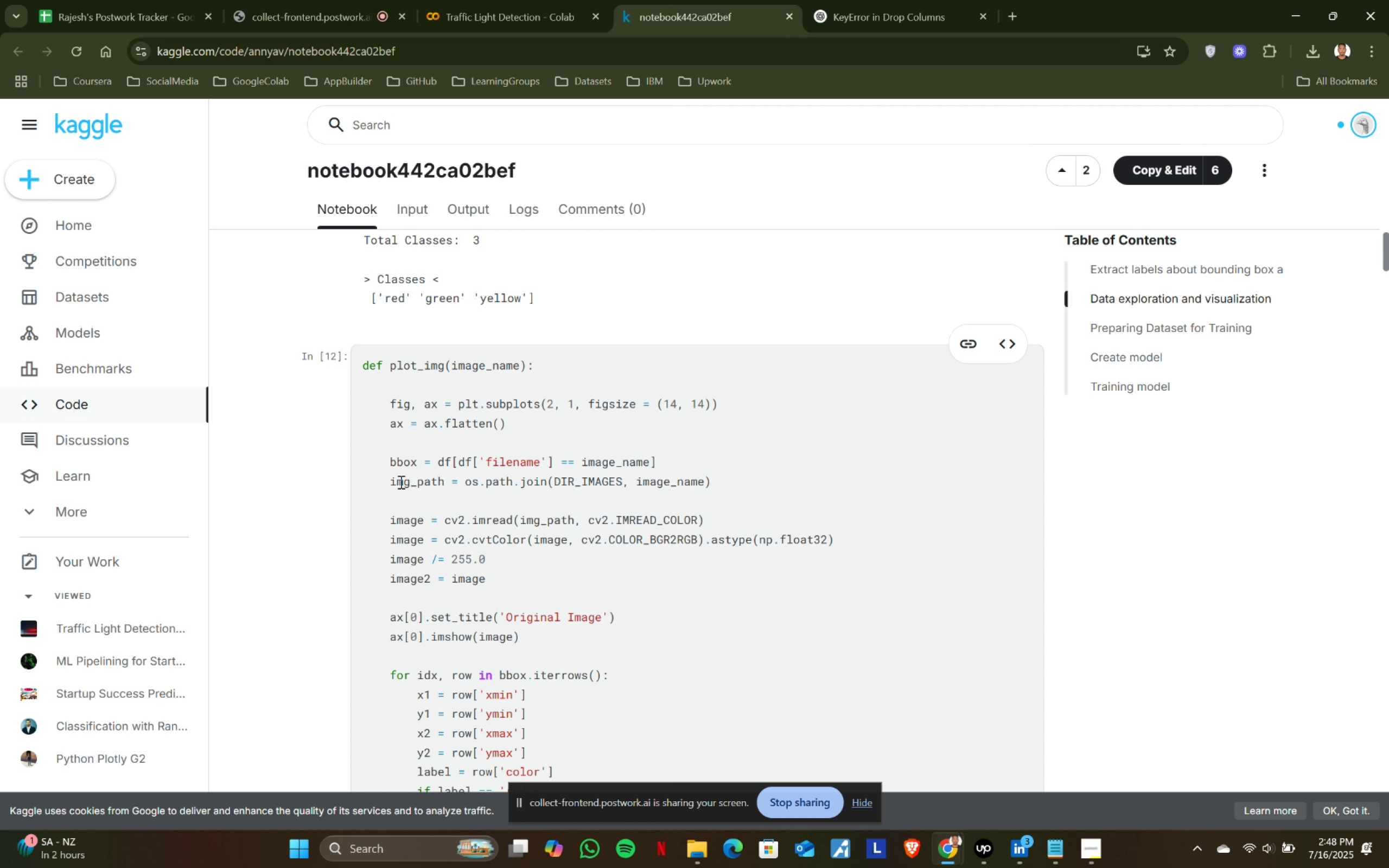 
left_click([526, 0])
 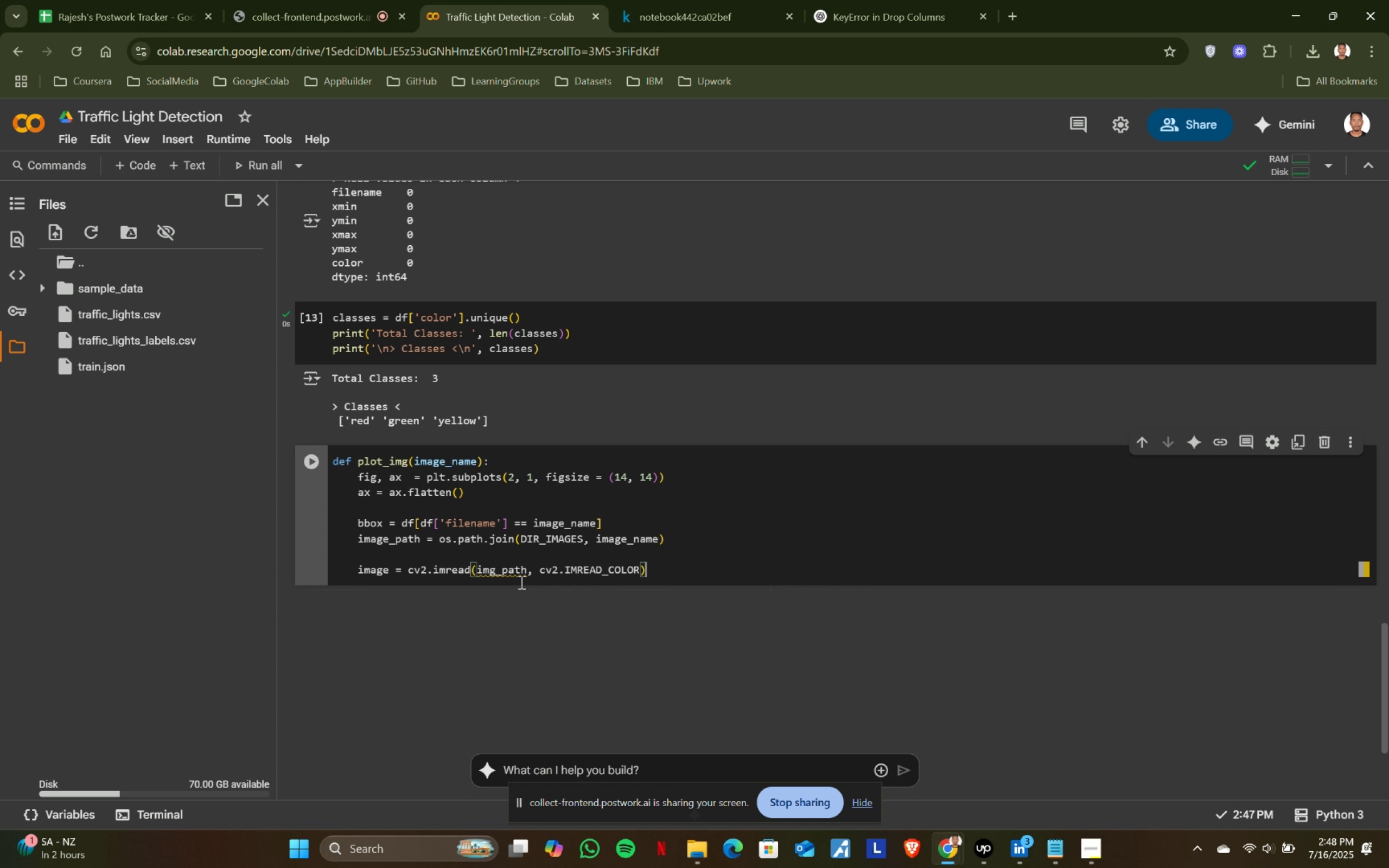 
left_click([495, 570])
 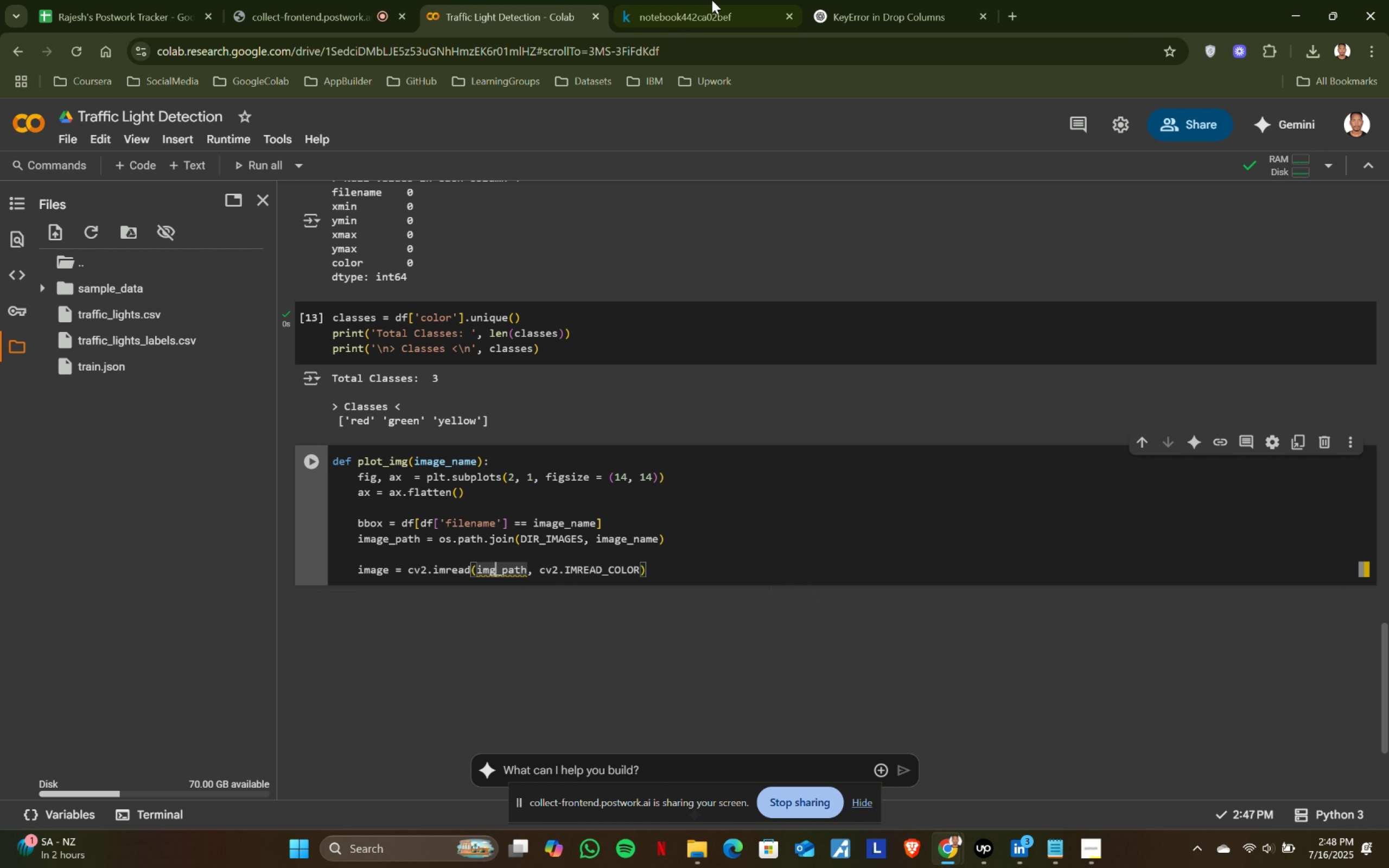 
left_click([717, 0])
 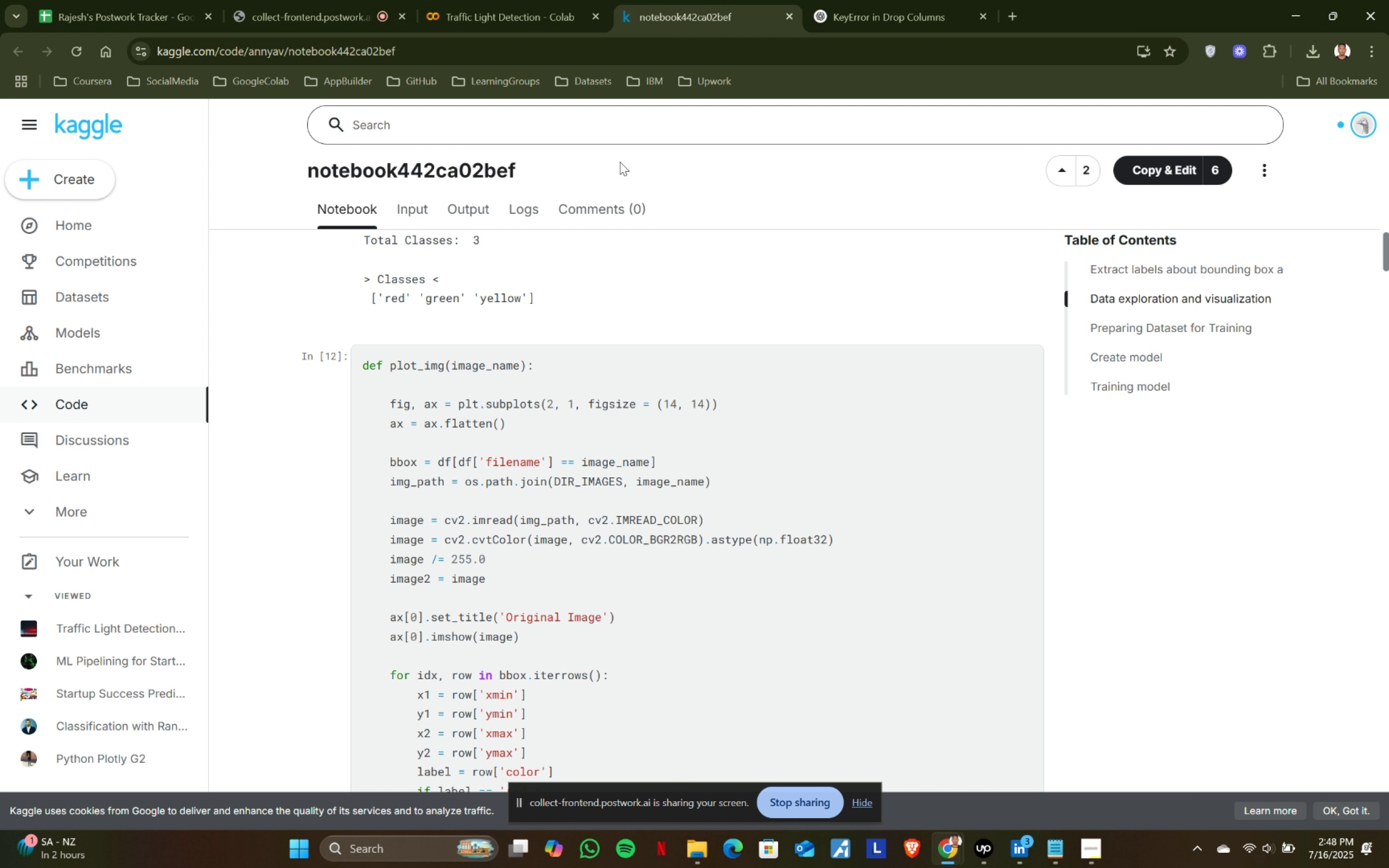 
left_click([527, 0])
 